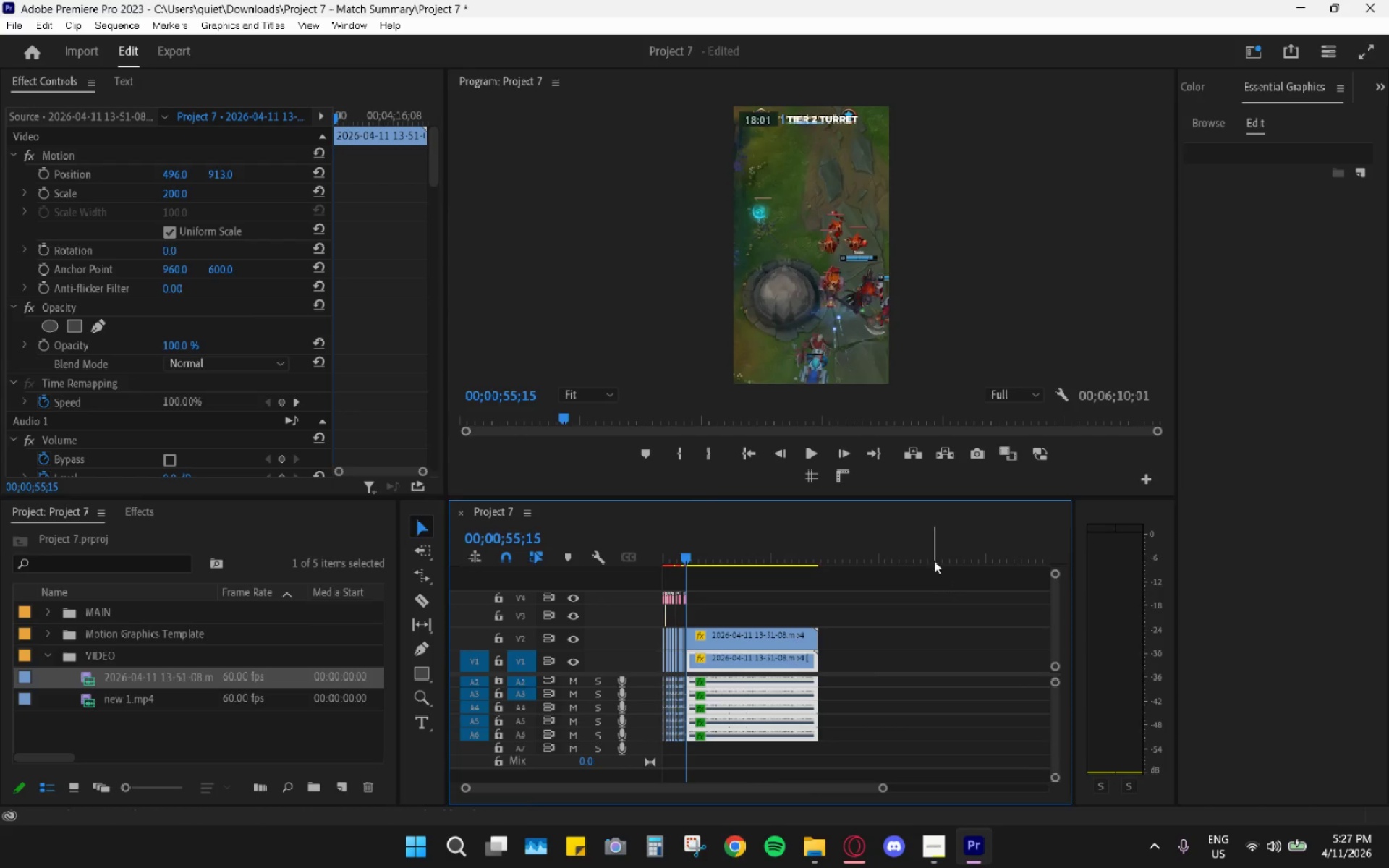 
left_click([933, 552])
 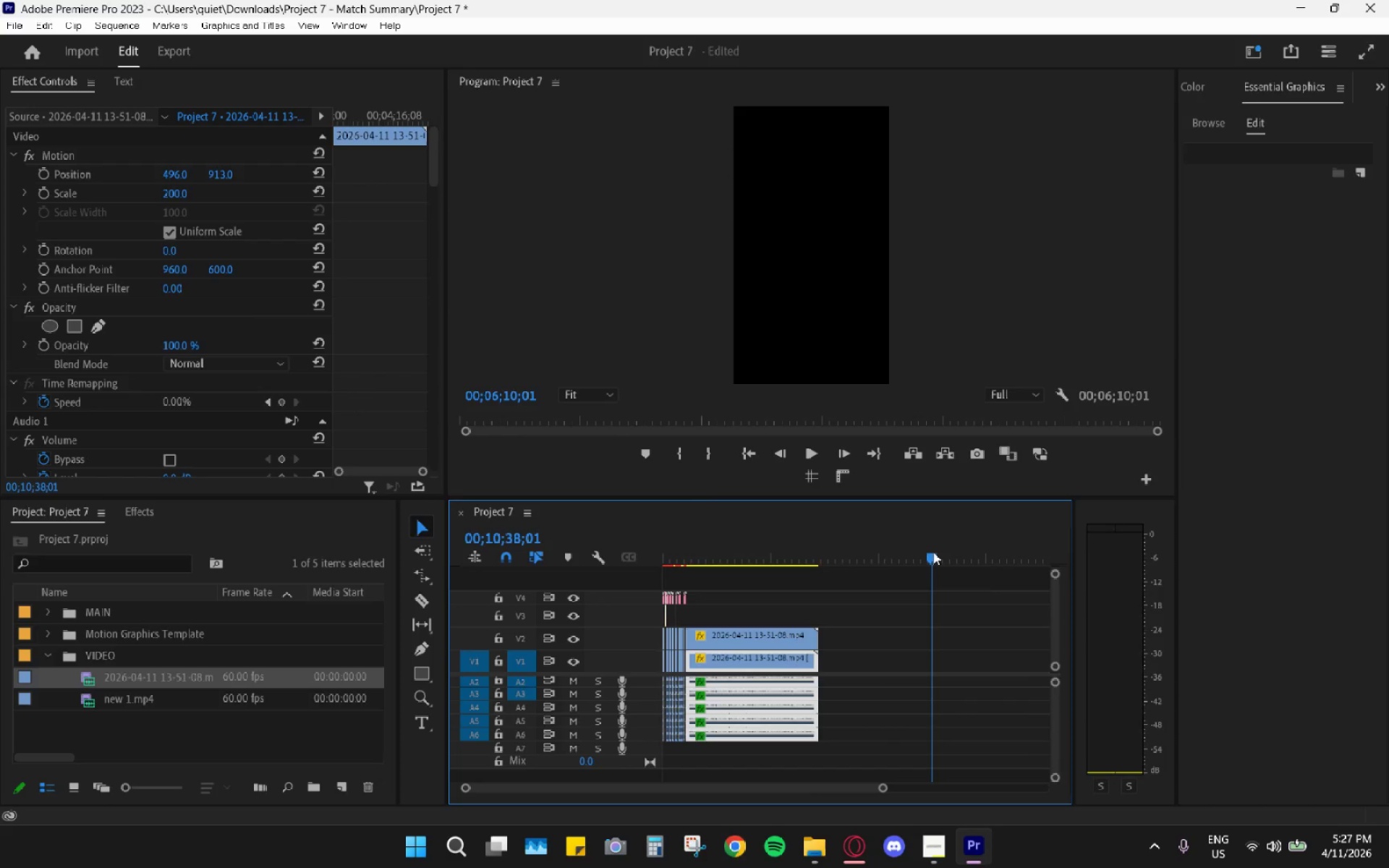 
key(Control+ControlLeft)
 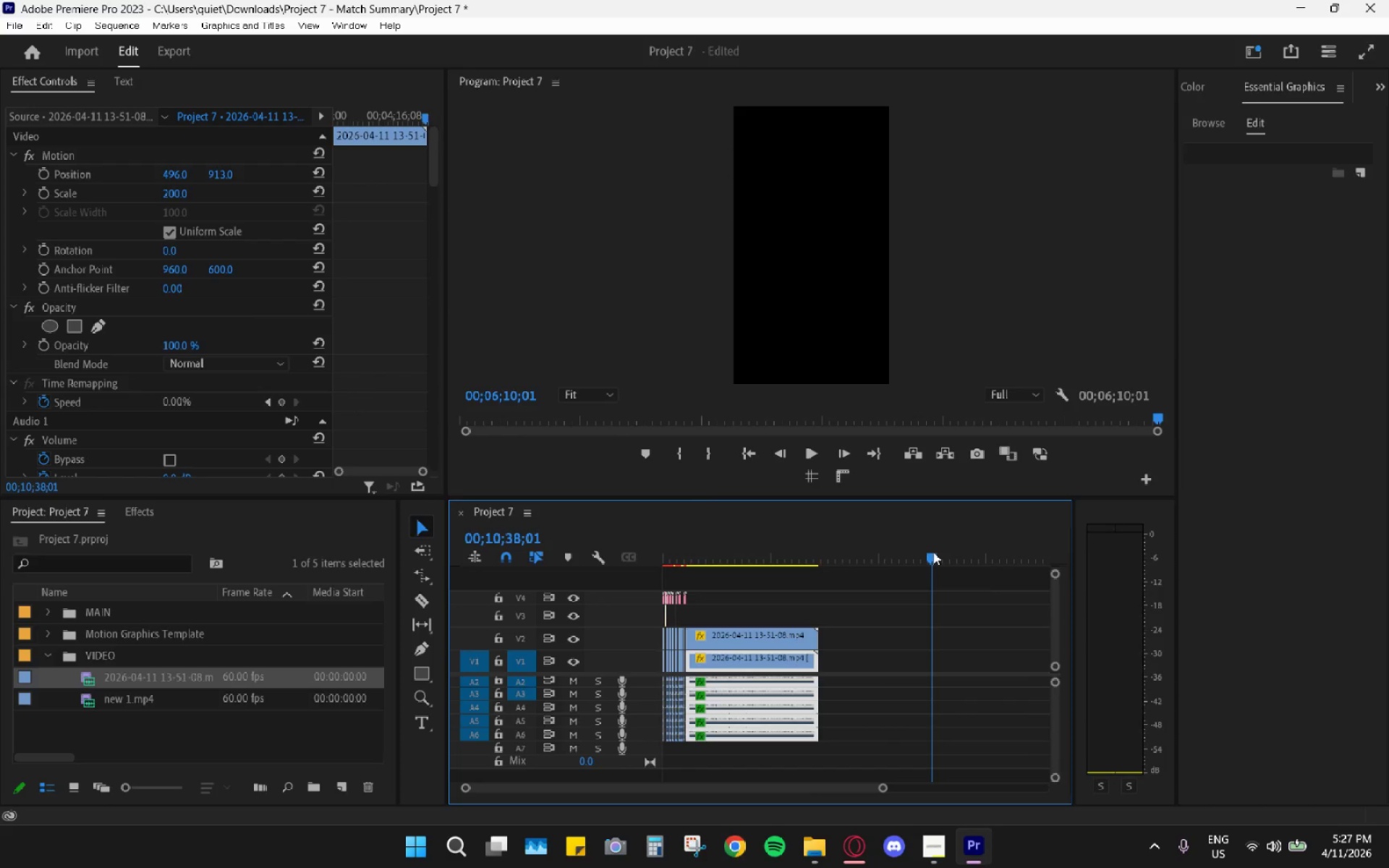 
key(Control+V)
 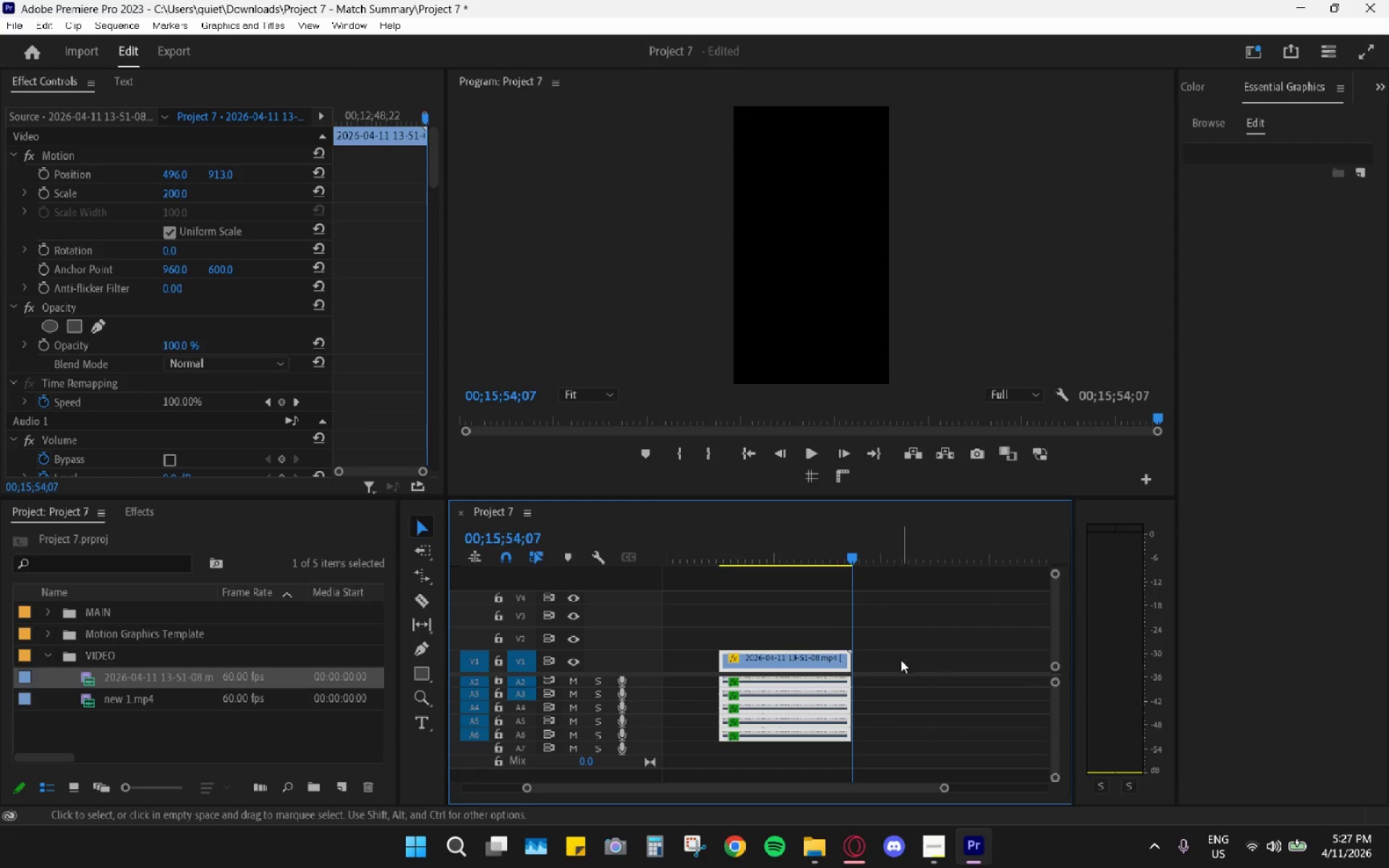 
left_click([777, 638])
 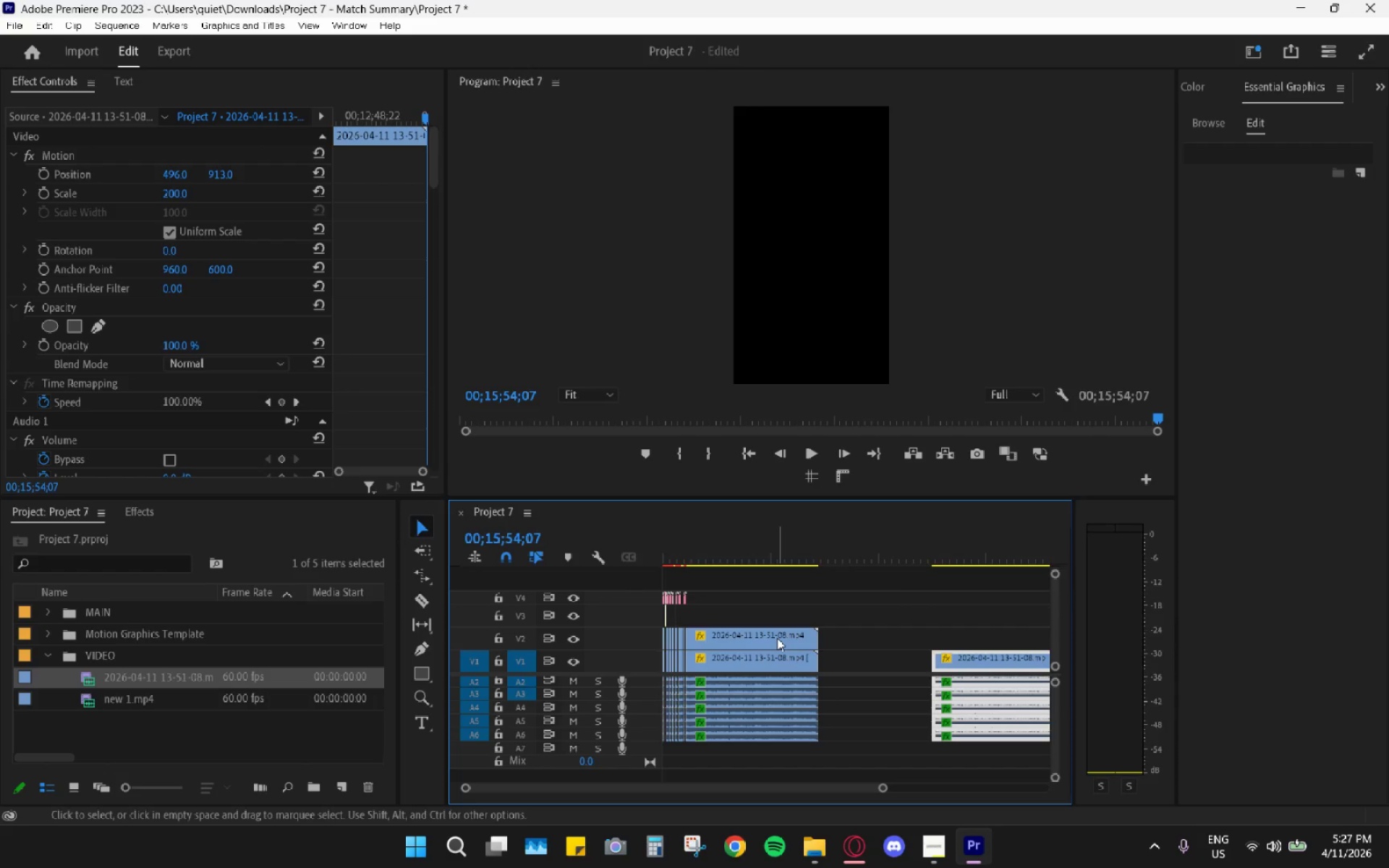 
scroll: coordinate [849, 686], scroll_direction: up, amount: 10.0
 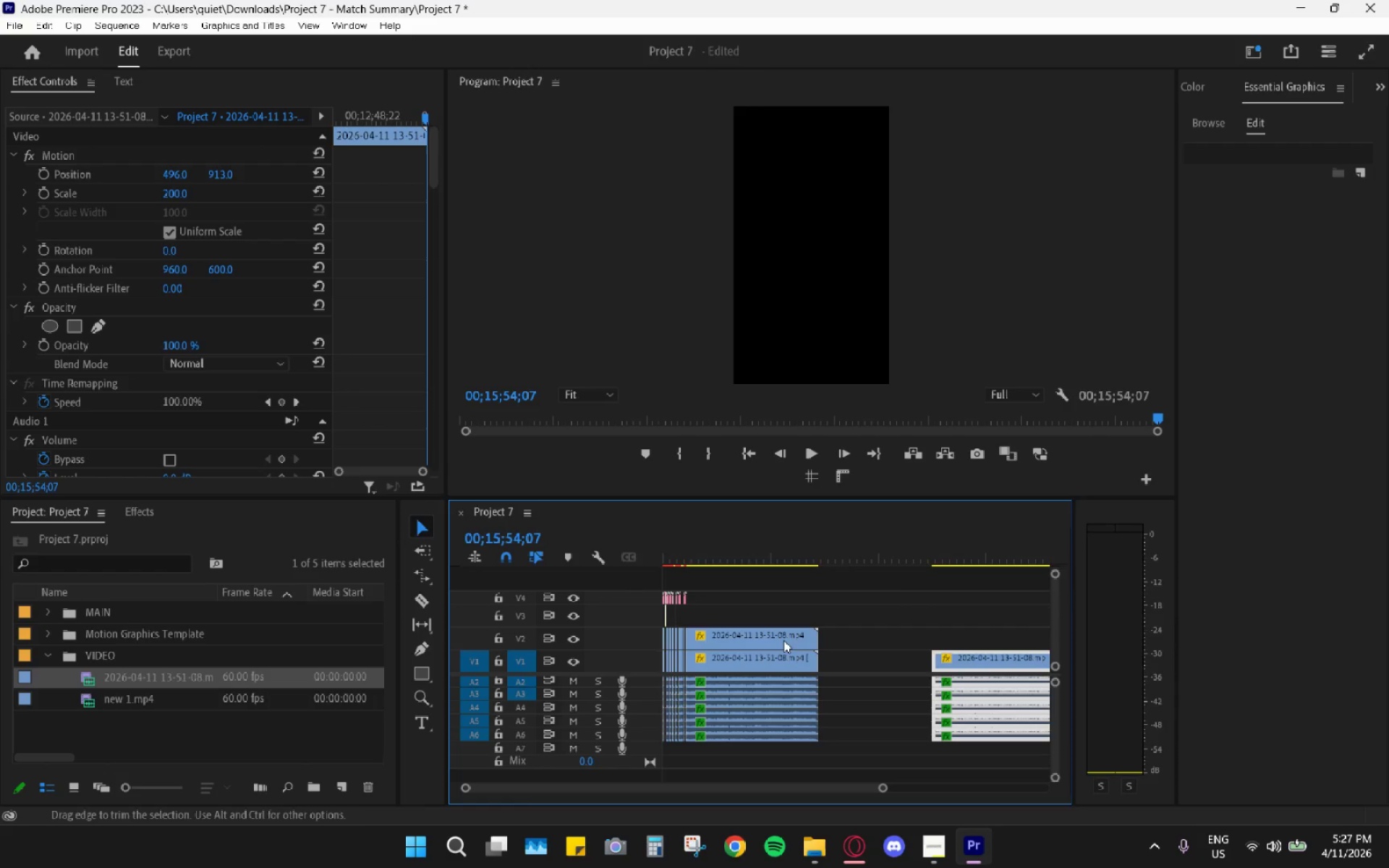 
left_click([773, 636])
 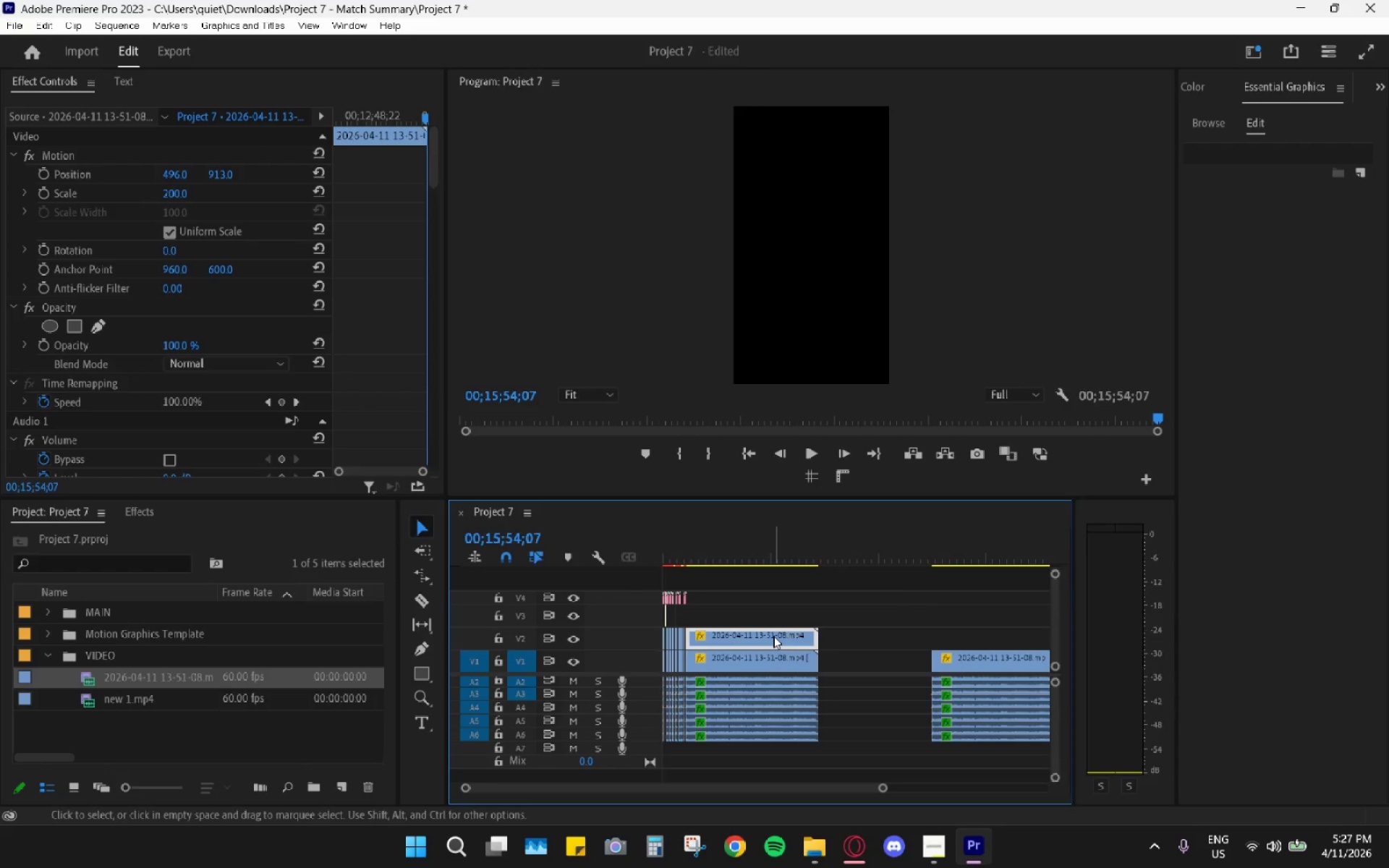 
key(Control+C)
 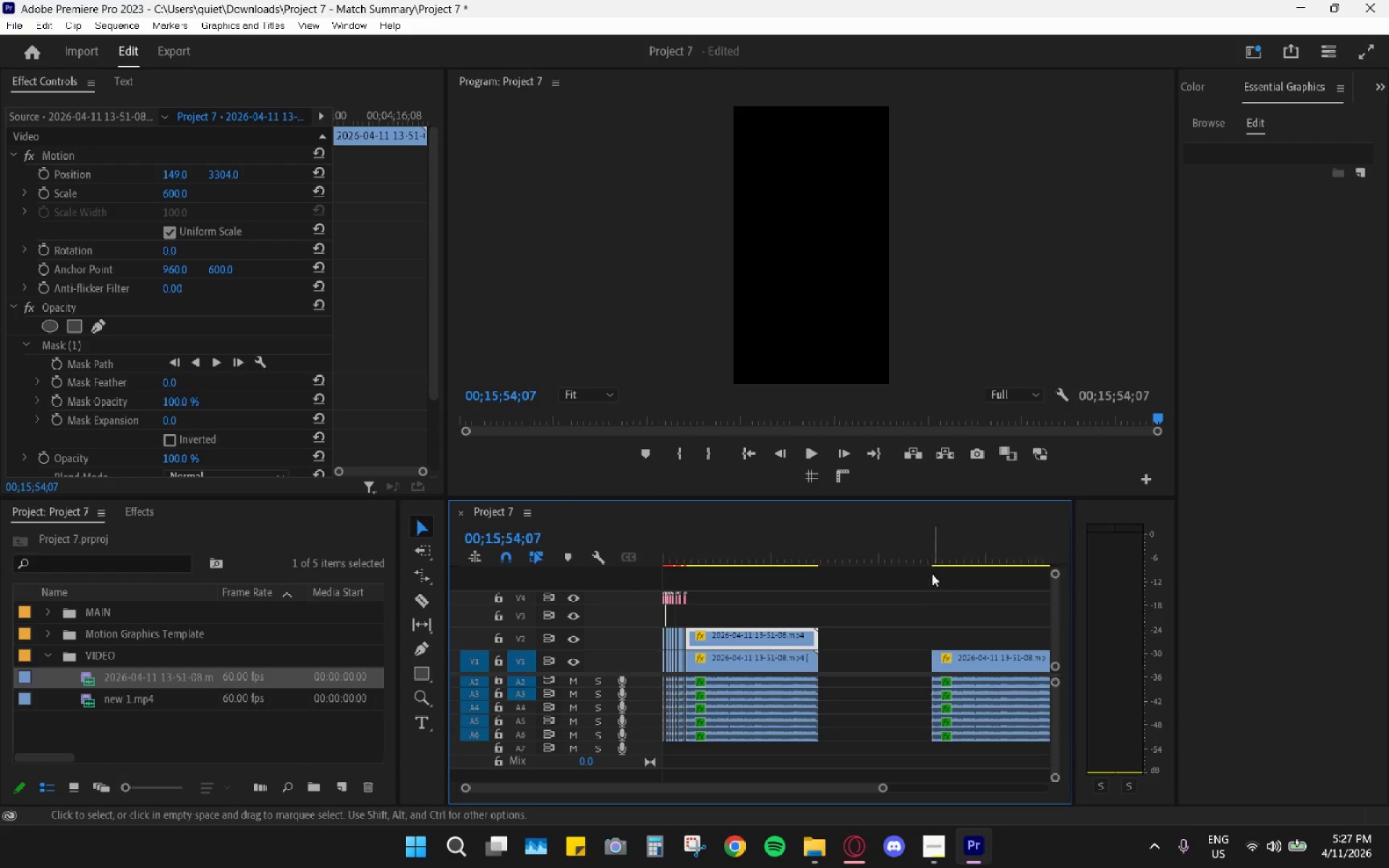 
left_click_drag(start_coordinate=[931, 569], to_coordinate=[930, 551])
 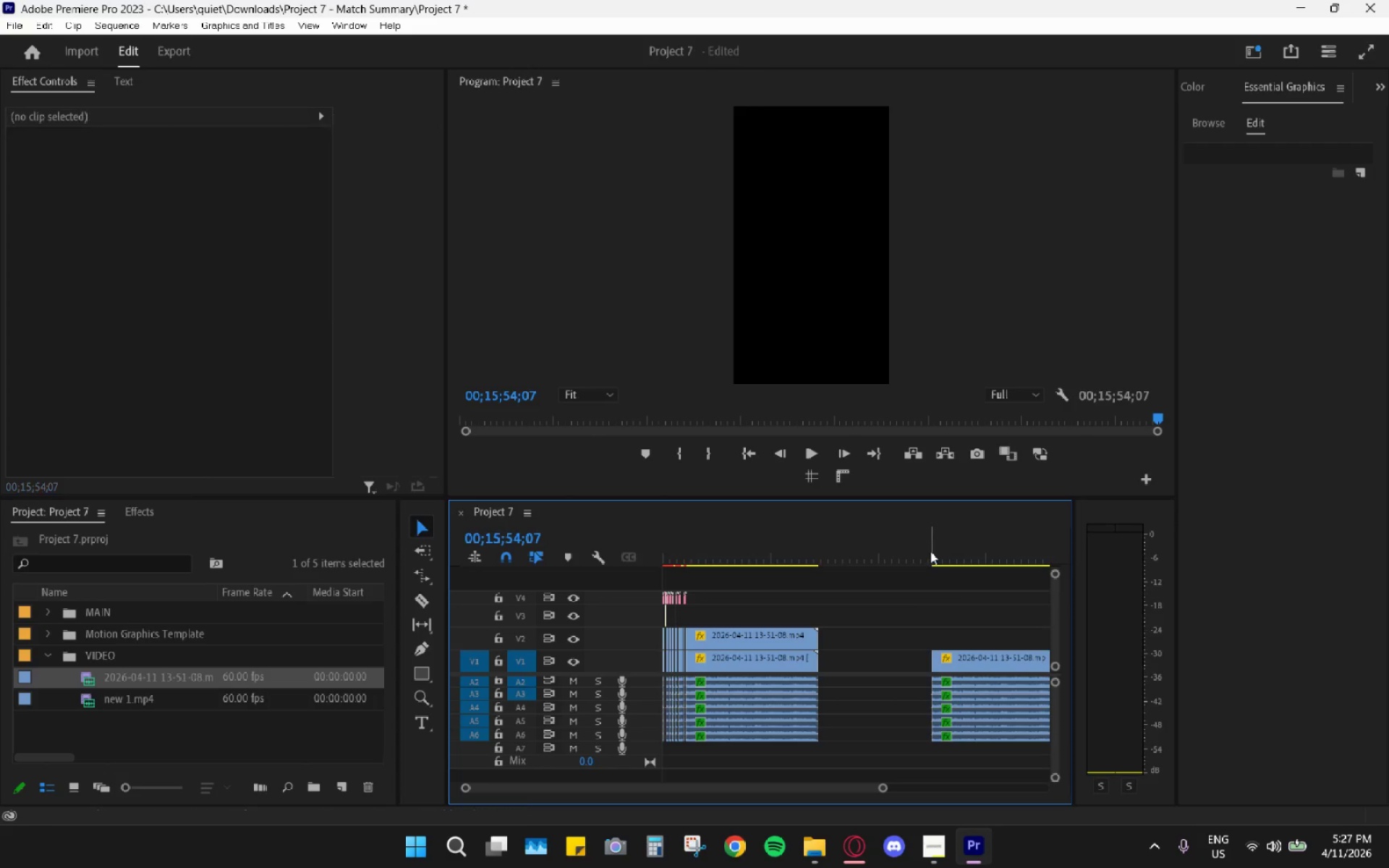 
left_click_drag(start_coordinate=[930, 551], to_coordinate=[935, 553])
 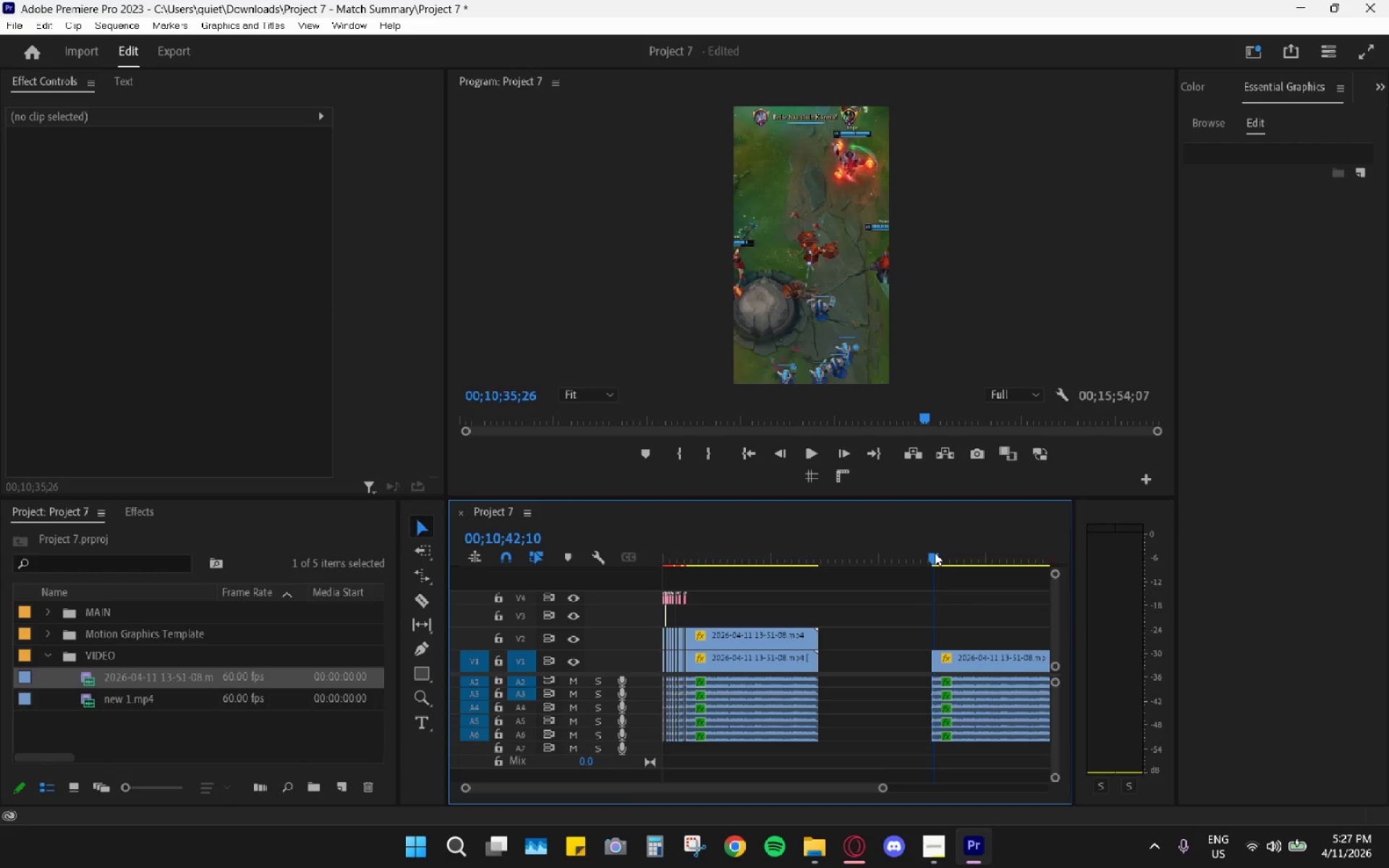 
double_click([935, 553])
 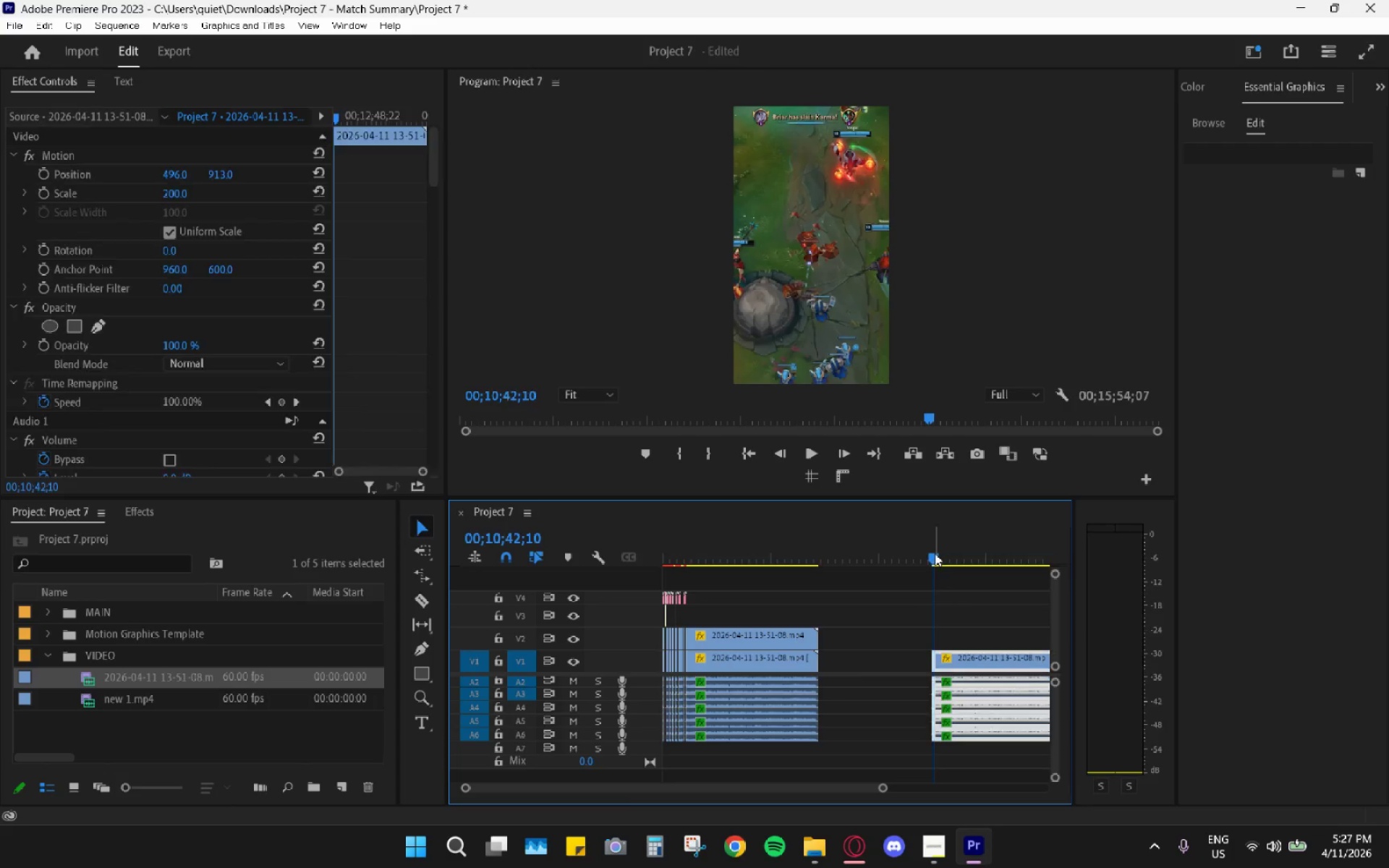 
key(Control+V)
 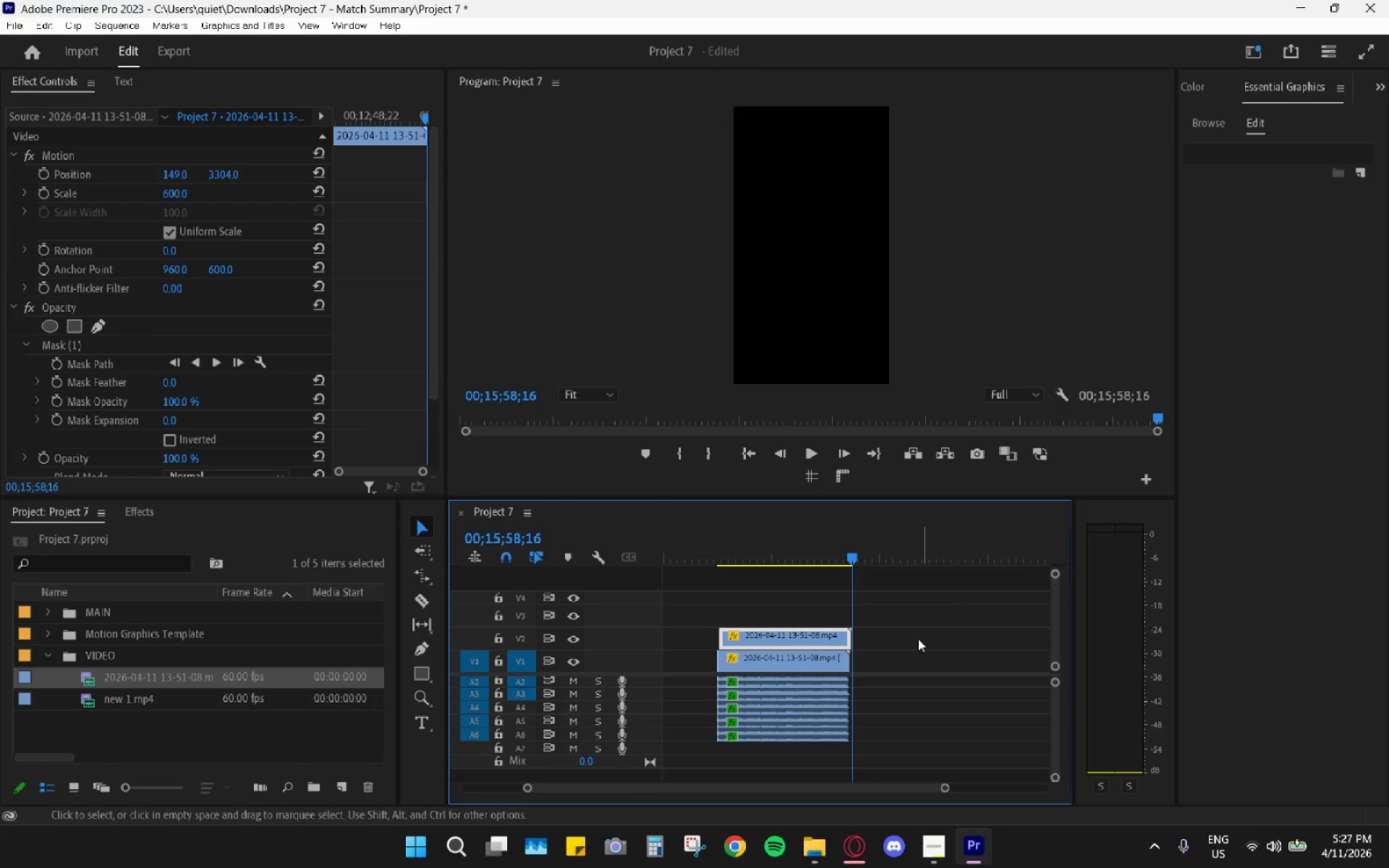 
hold_key(key=AltLeft, duration=0.53)
scroll: coordinate [824, 668], scroll_direction: up, amount: 20.0
 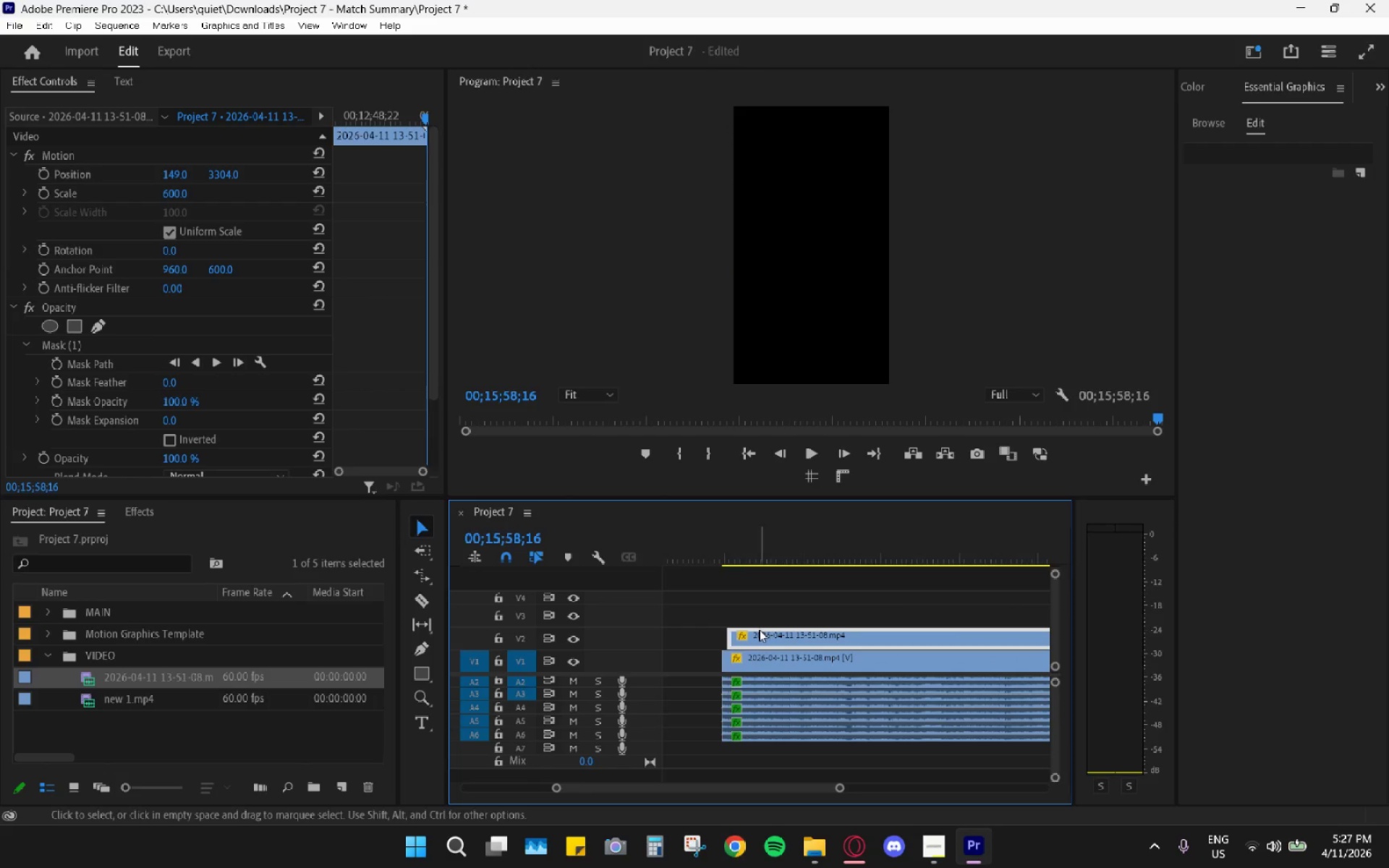 
left_click_drag(start_coordinate=[756, 631], to_coordinate=[741, 630])
 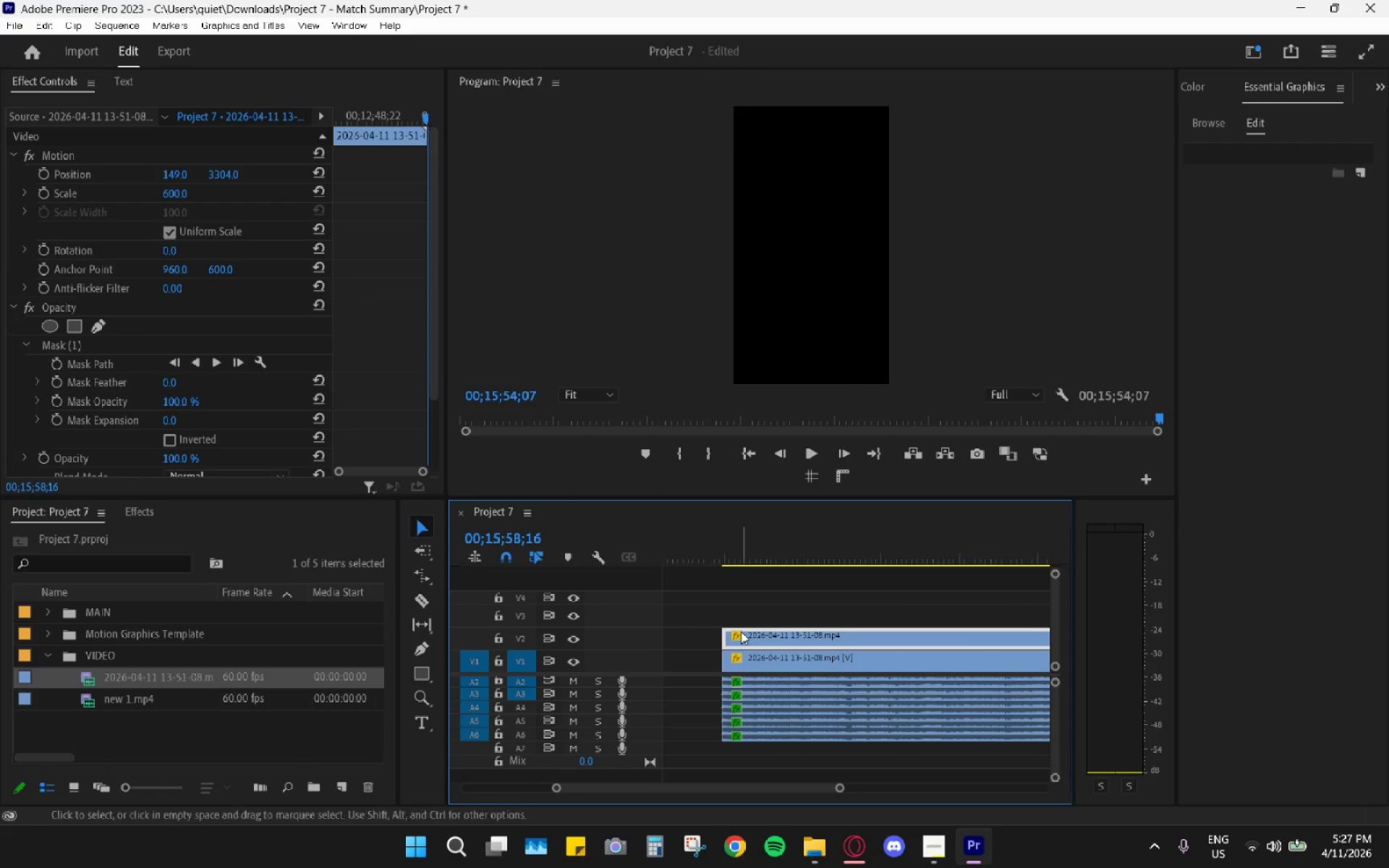 
hold_key(key=AltLeft, duration=0.75)
scroll: coordinate [752, 644], scroll_direction: down, amount: 12.0
 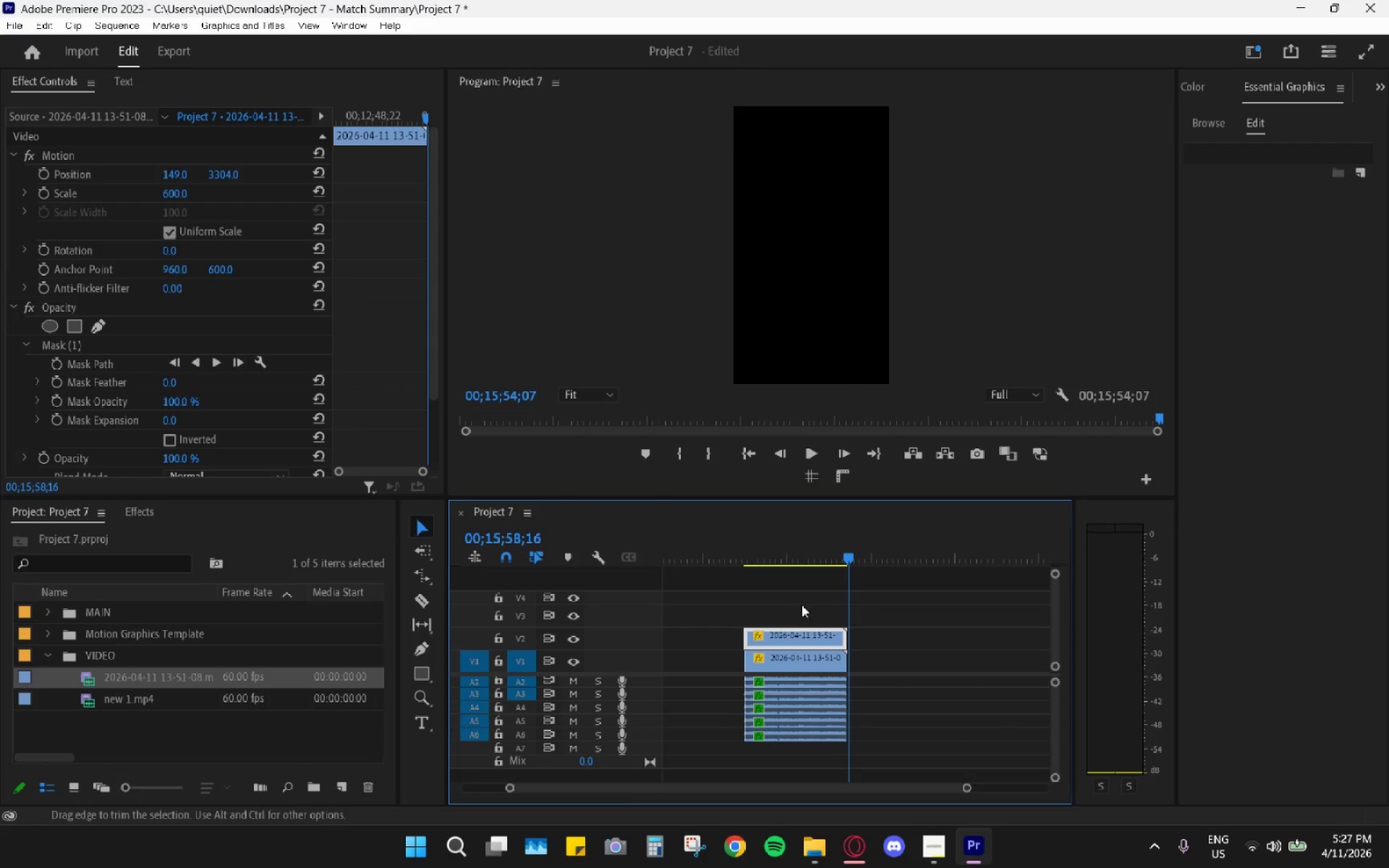 
left_click_drag(start_coordinate=[820, 593], to_coordinate=[818, 746])
 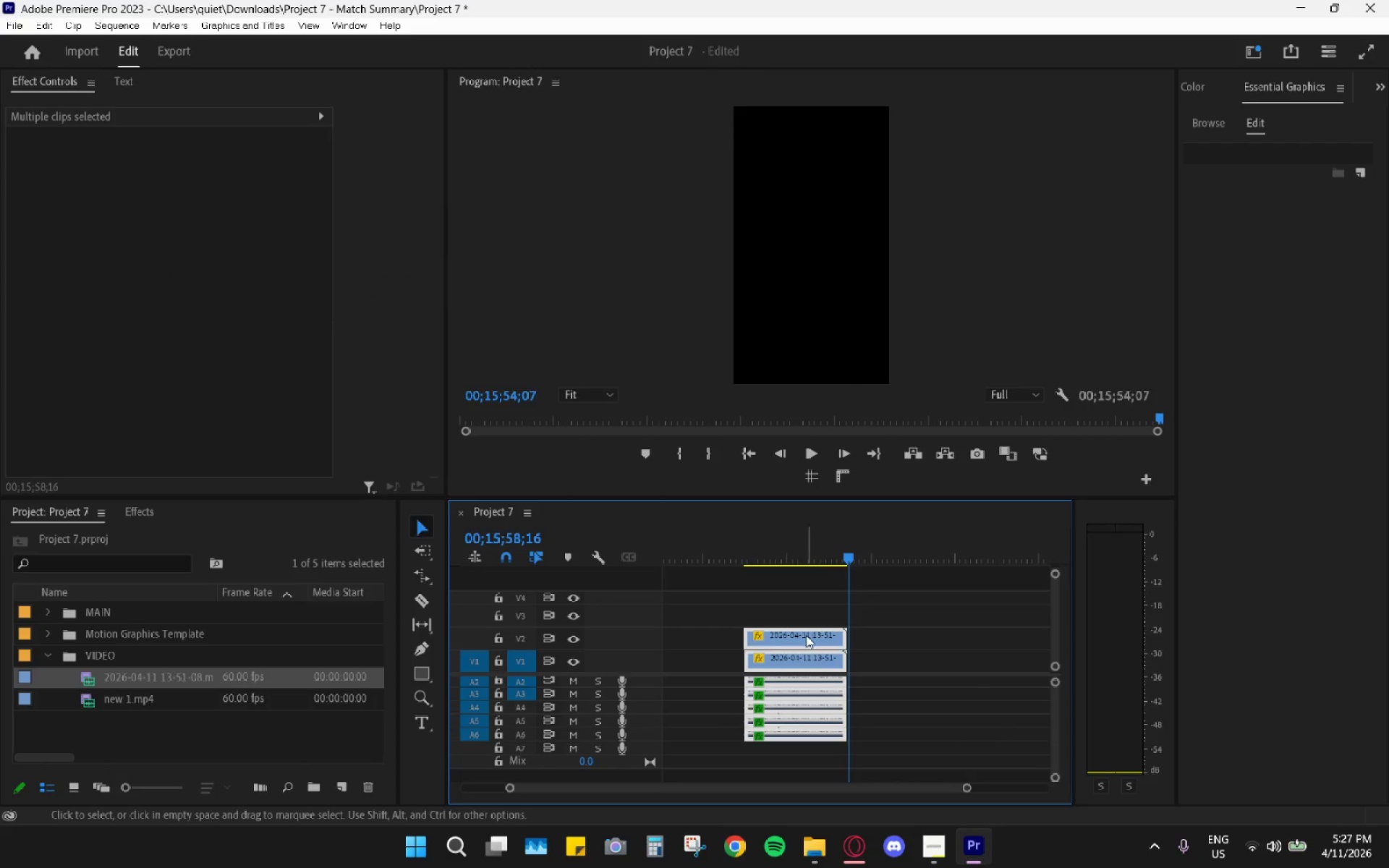 
left_click_drag(start_coordinate=[806, 635], to_coordinate=[1003, 665])
 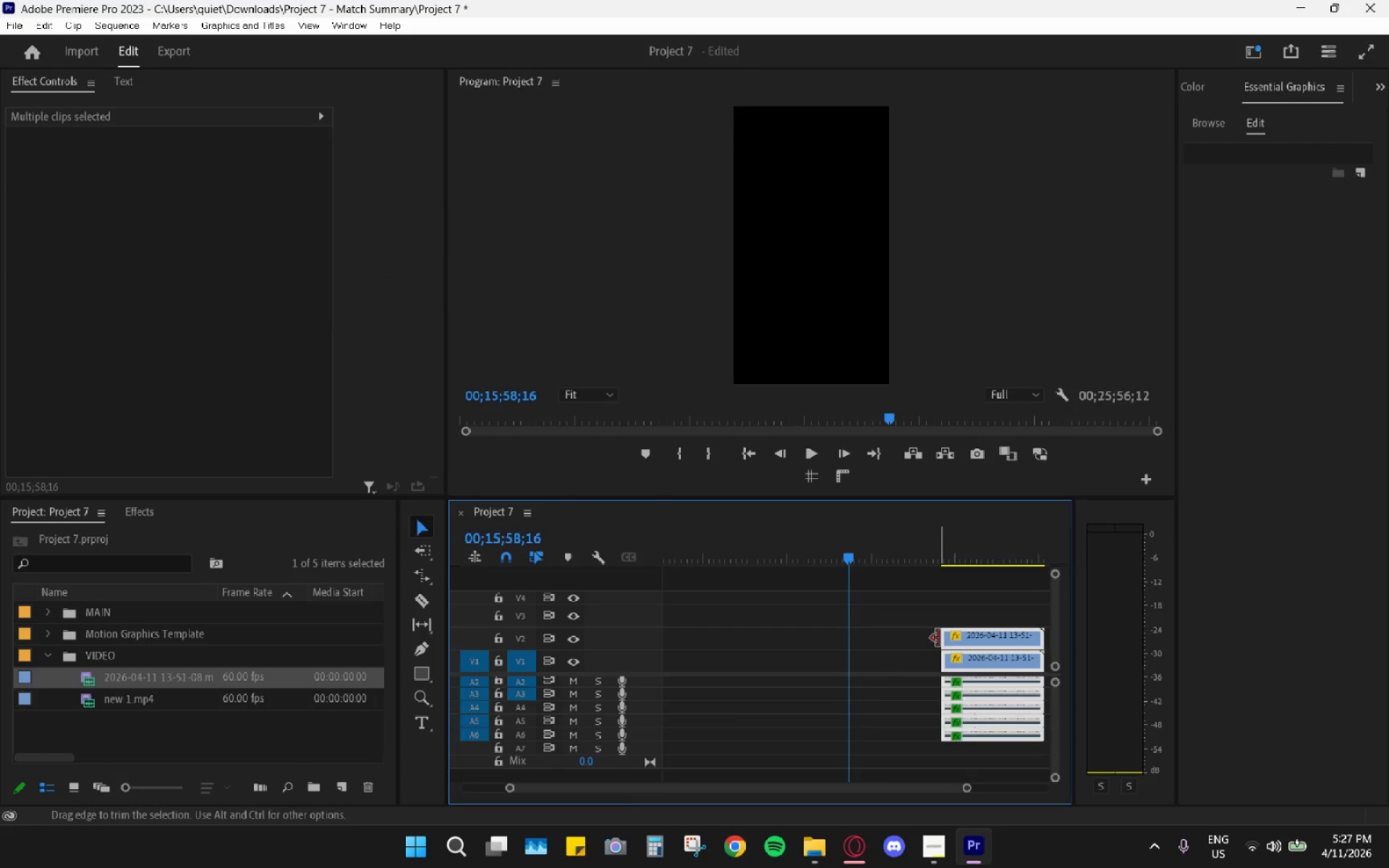 
left_click_drag(start_coordinate=[946, 638], to_coordinate=[836, 654])
 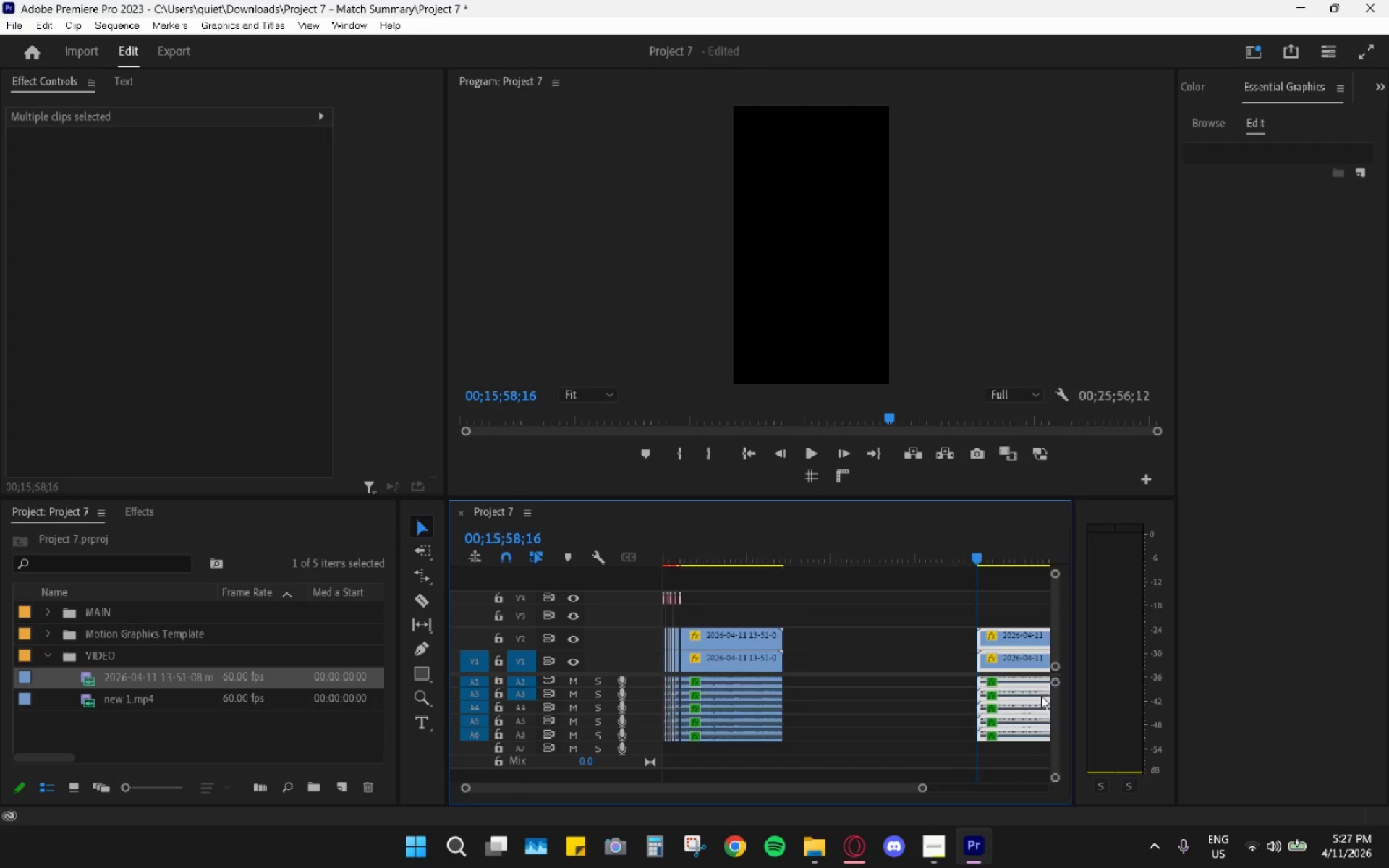 
scroll: coordinate [1002, 700], scroll_direction: down, amount: 6.0
 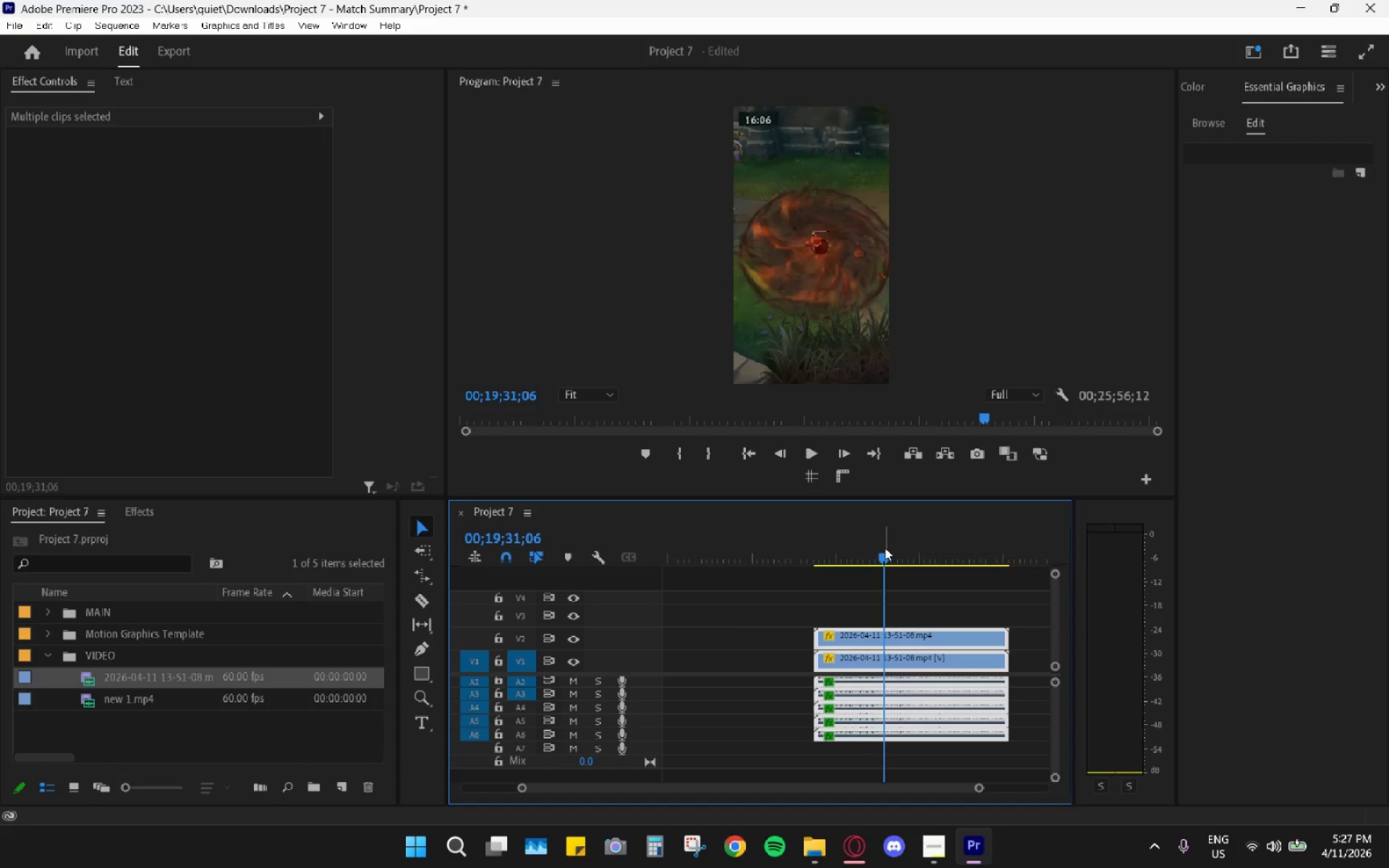 
key(Space)
 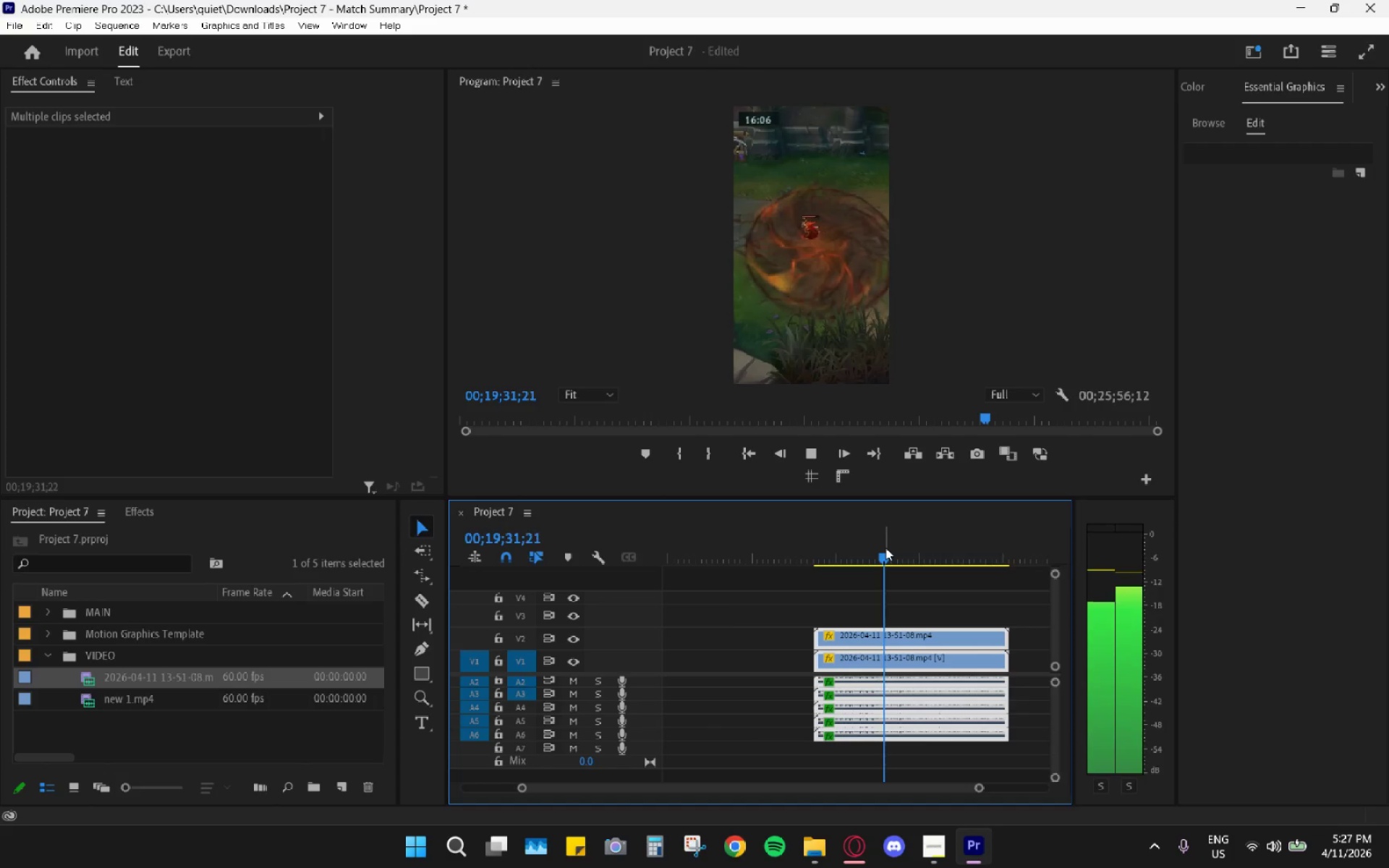 
left_click_drag(start_coordinate=[885, 548], to_coordinate=[909, 553])
 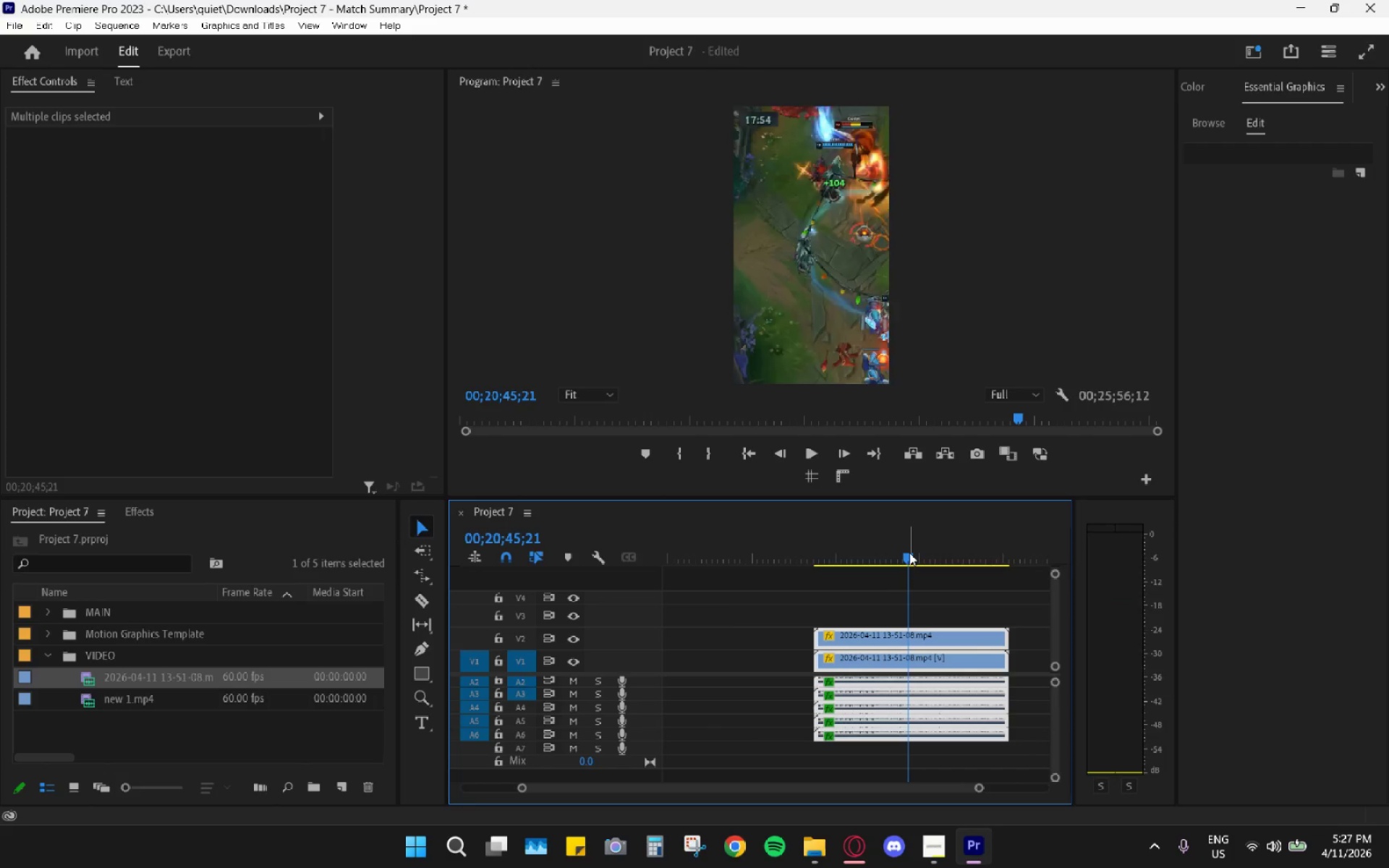 
key(Space)
 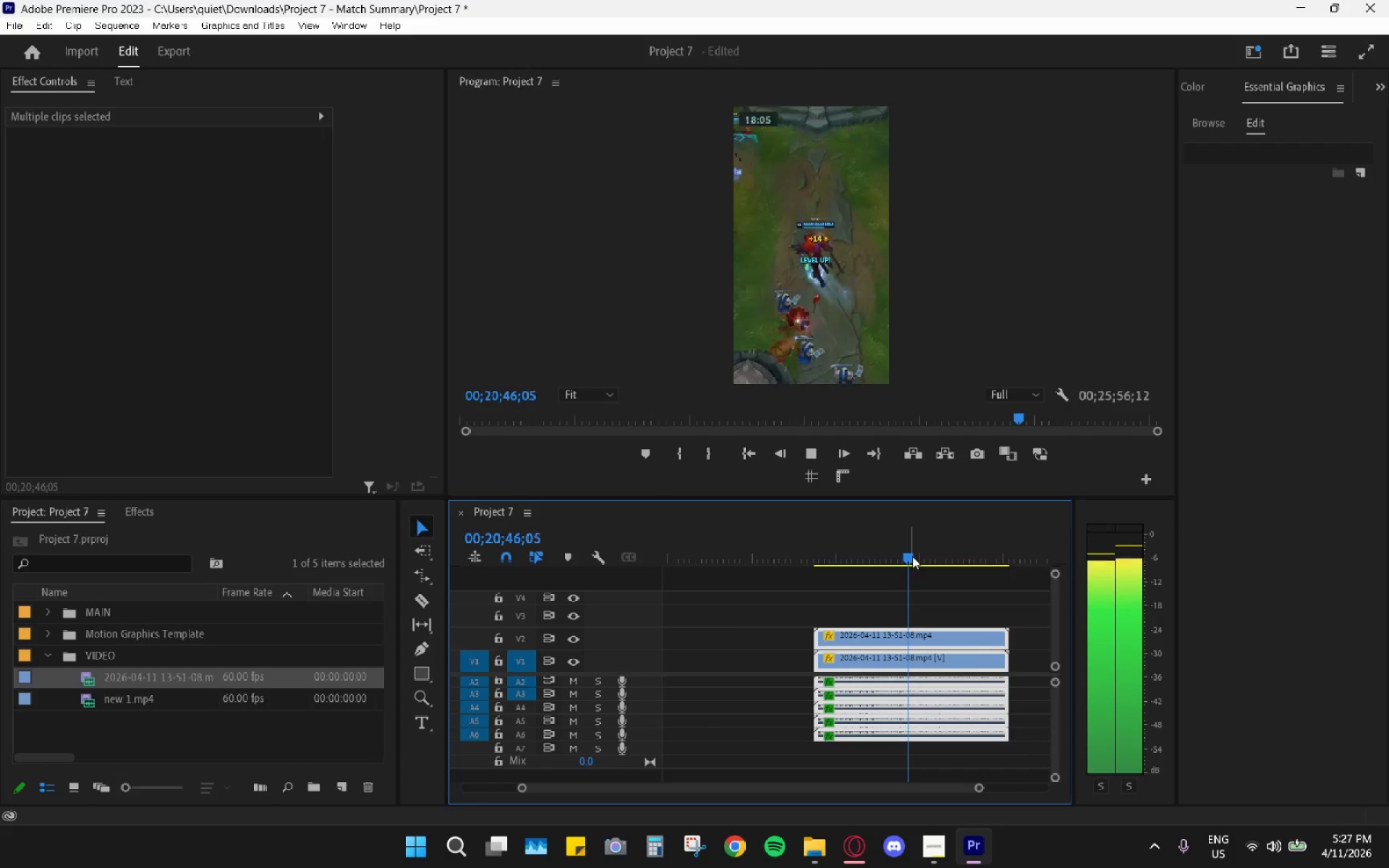 
left_click_drag(start_coordinate=[914, 558], to_coordinate=[895, 551])
 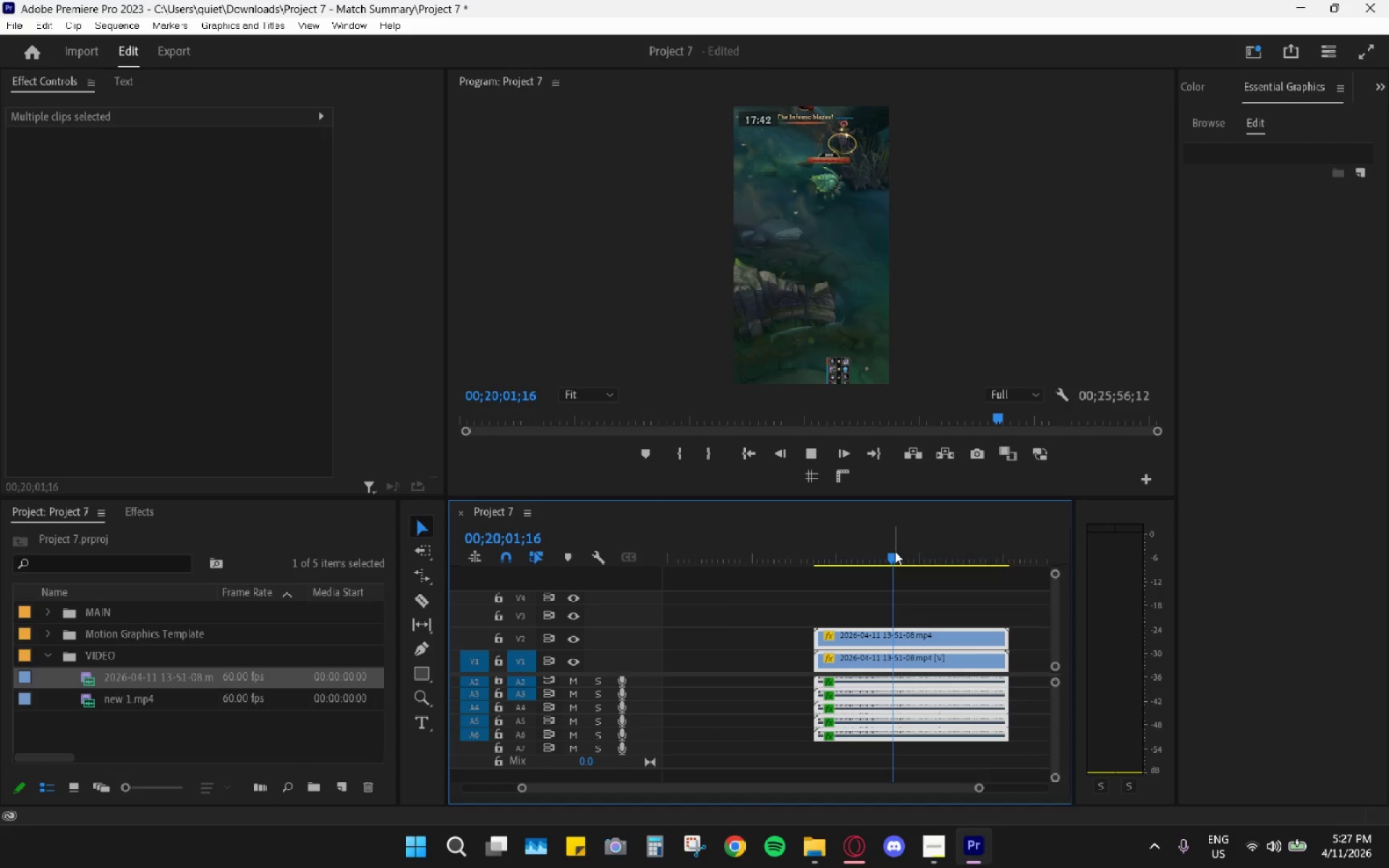 
key(Space)
 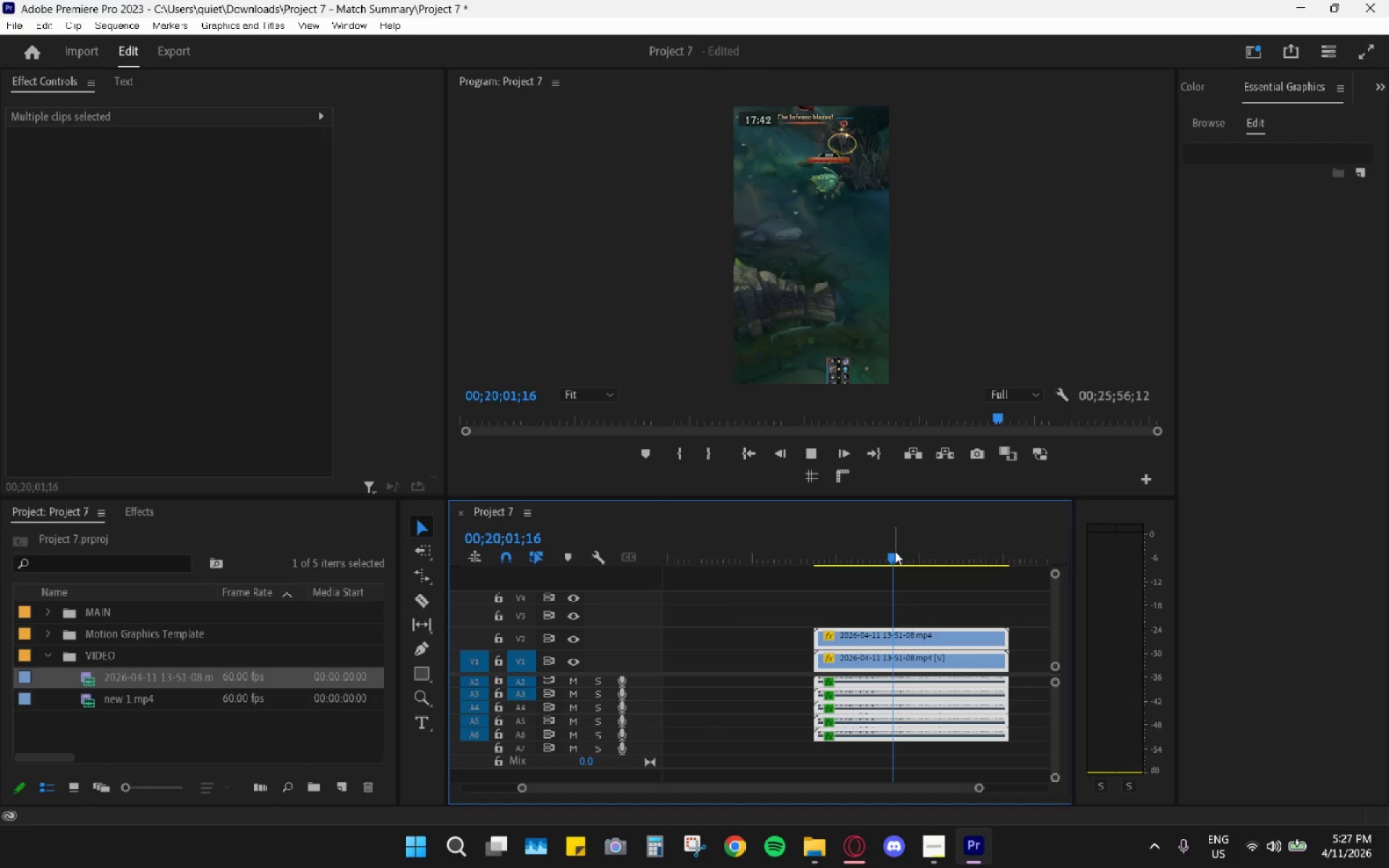 
left_click_drag(start_coordinate=[895, 551], to_coordinate=[876, 543])
 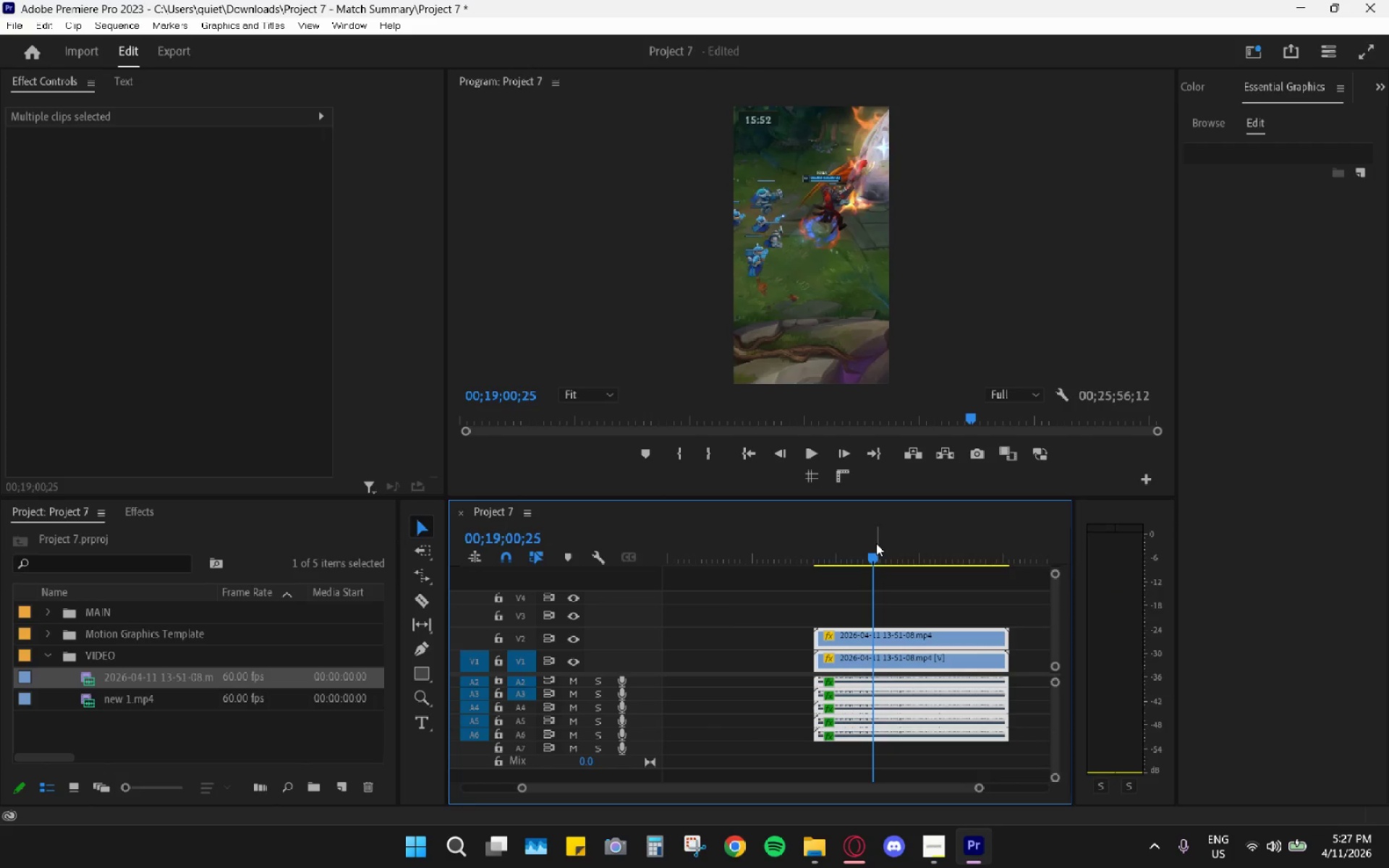 
key(Space)
 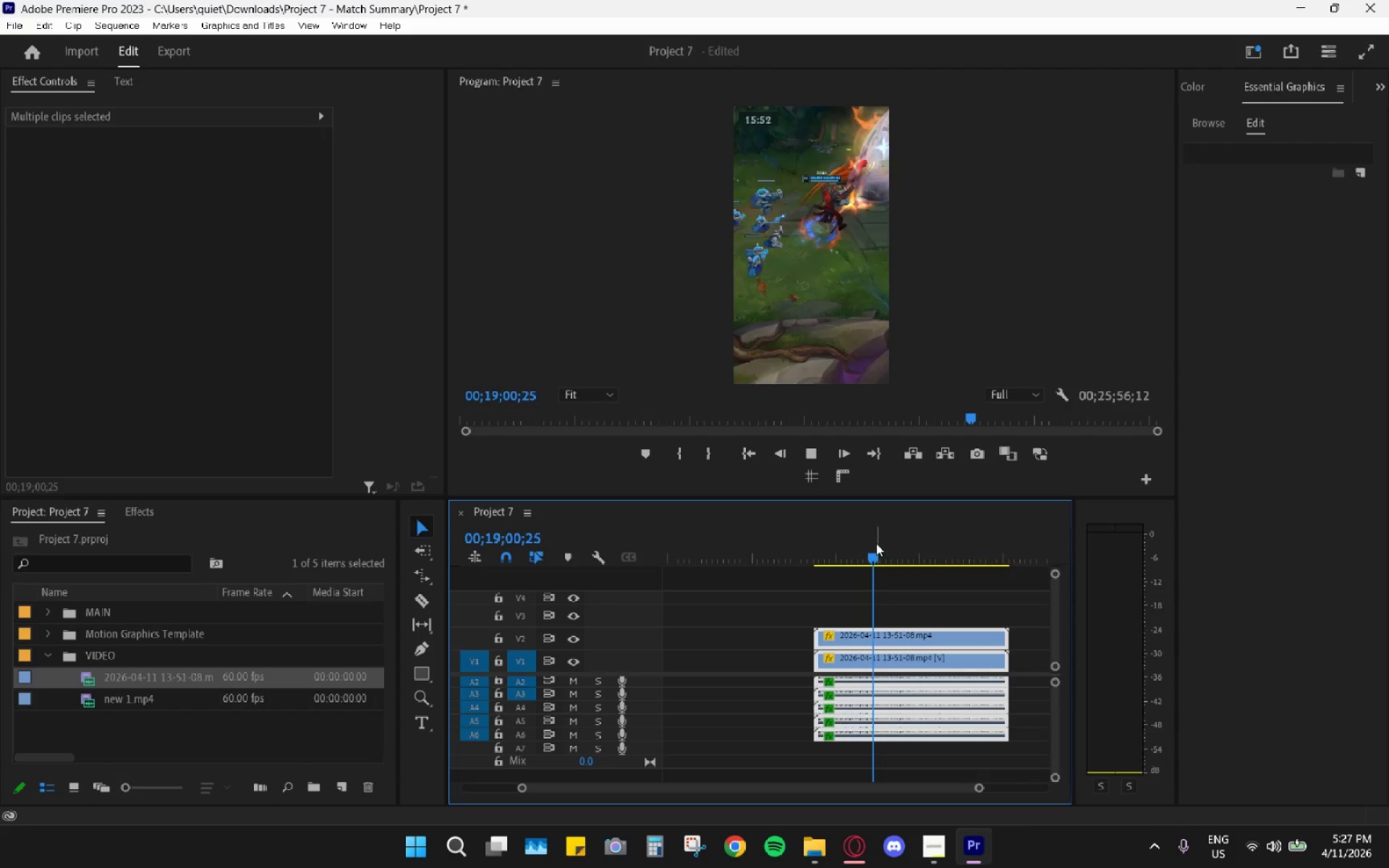 
key(Space)
 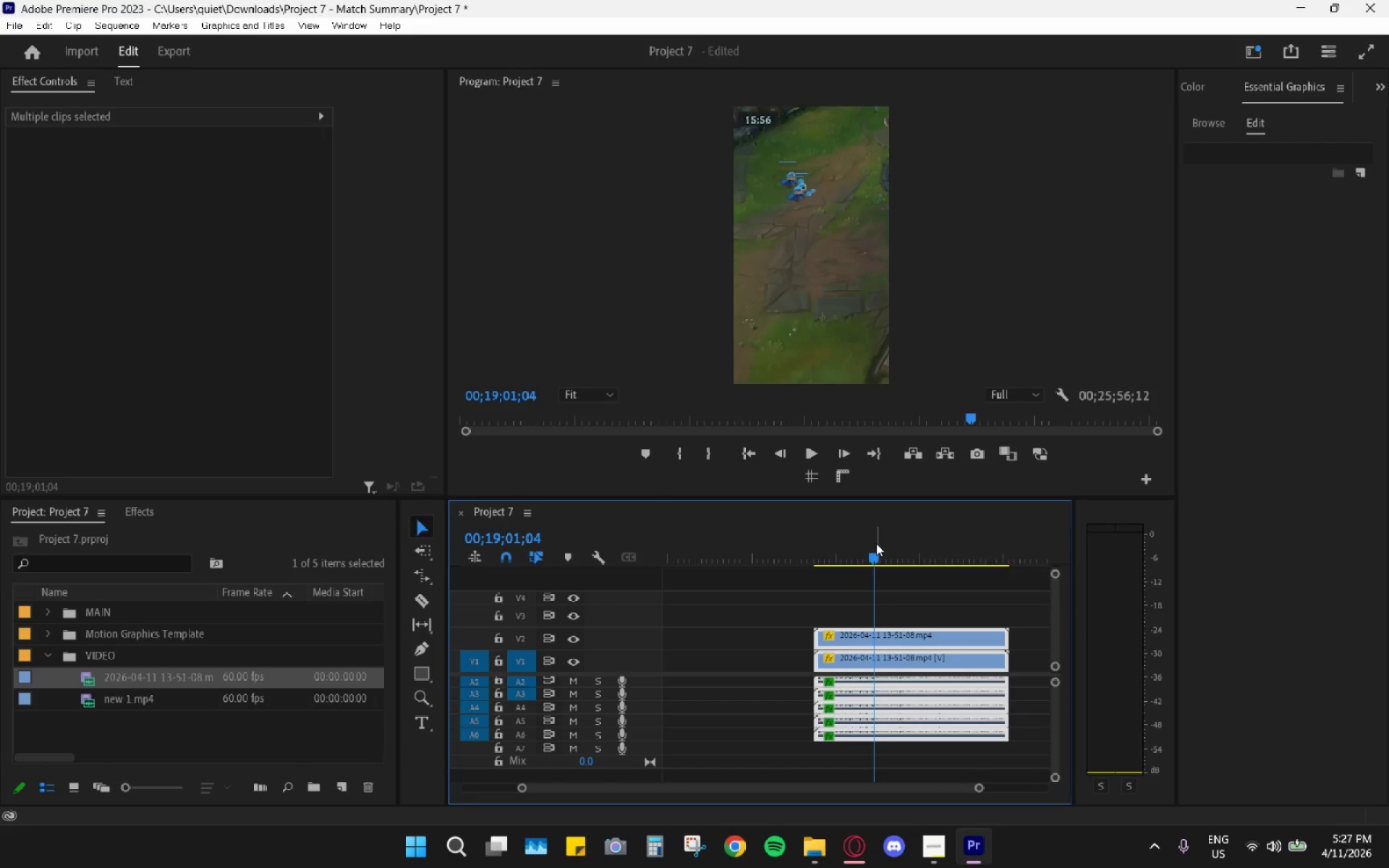 
key(Space)
 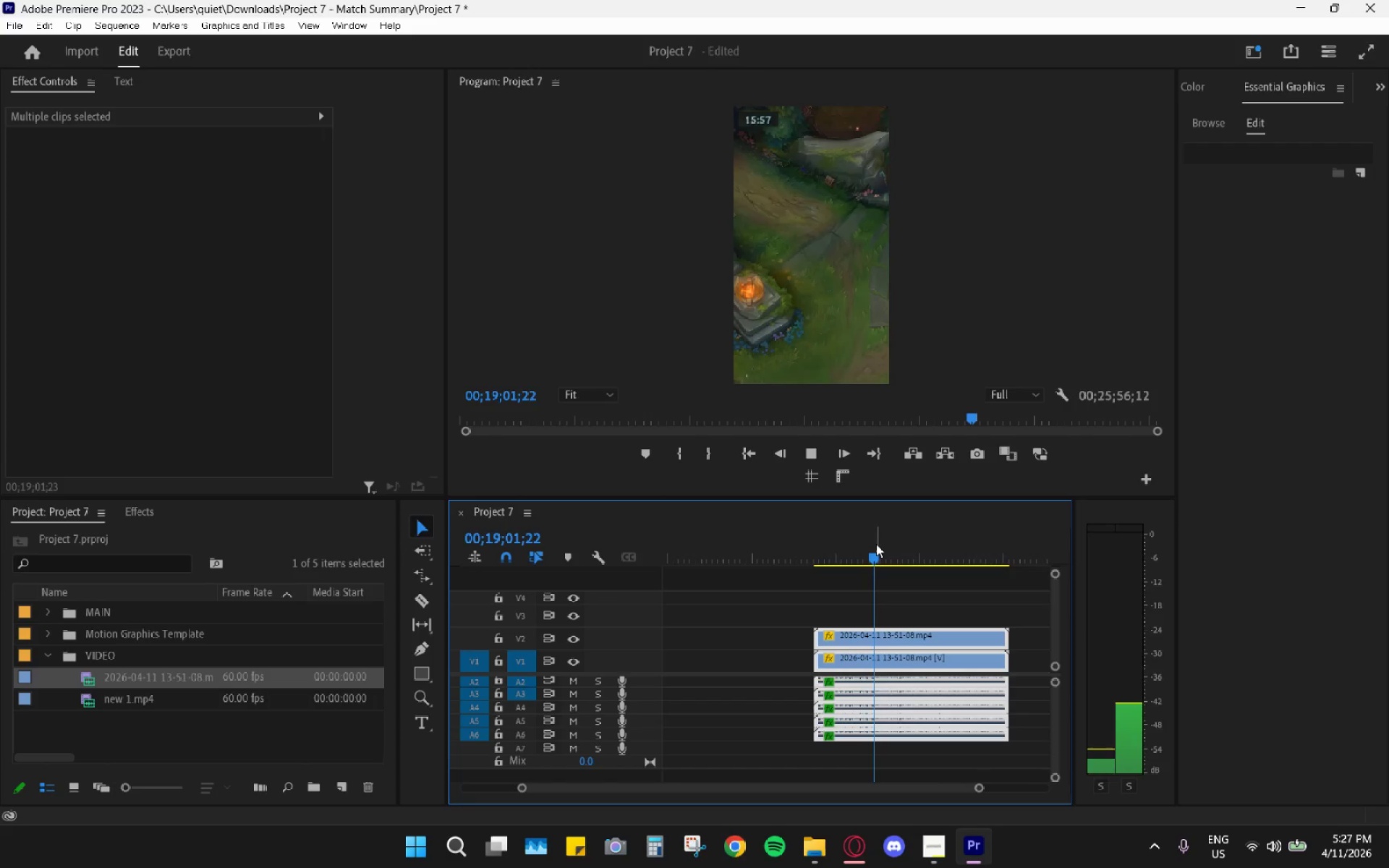 
key(Space)
 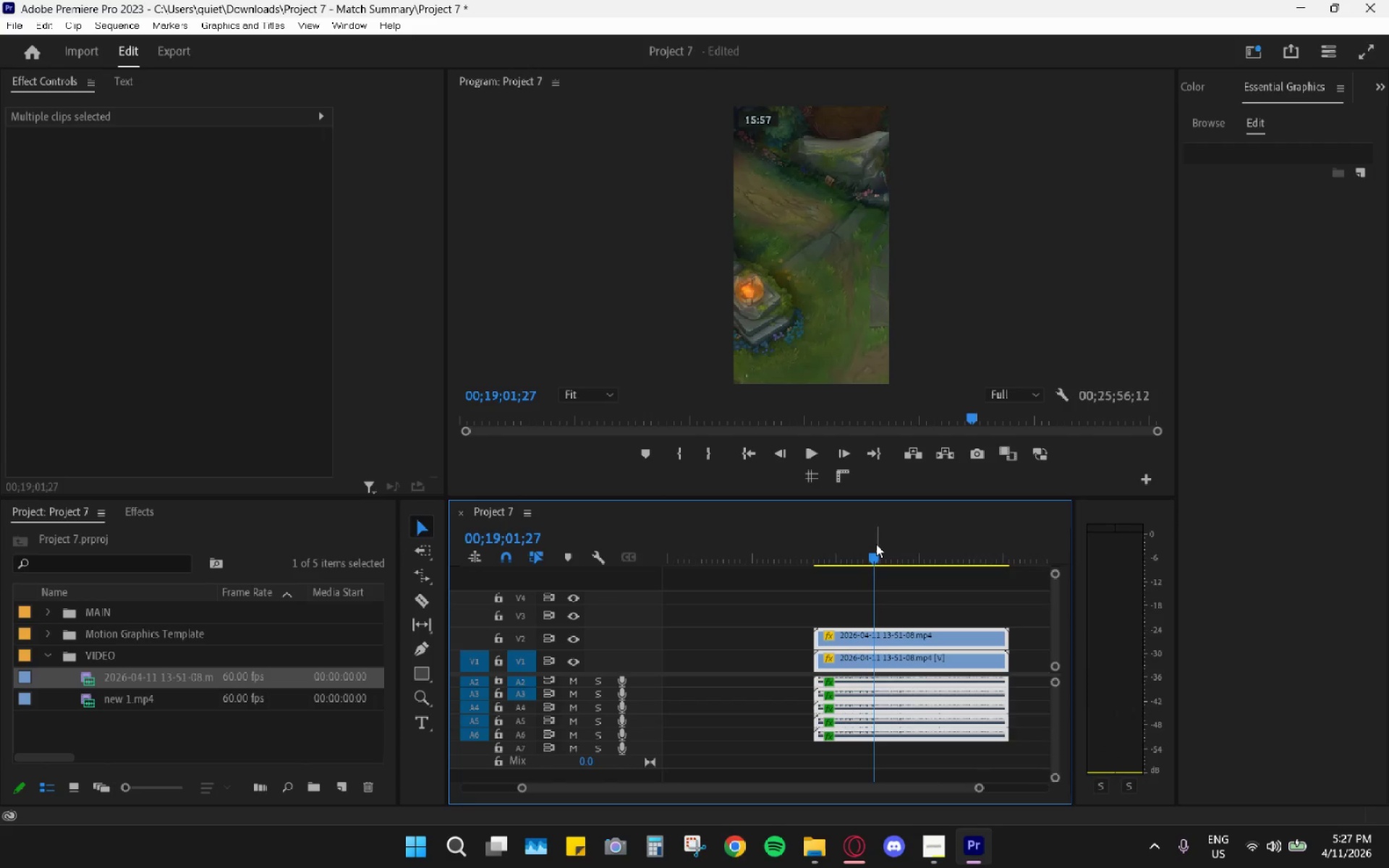 
key(Space)
 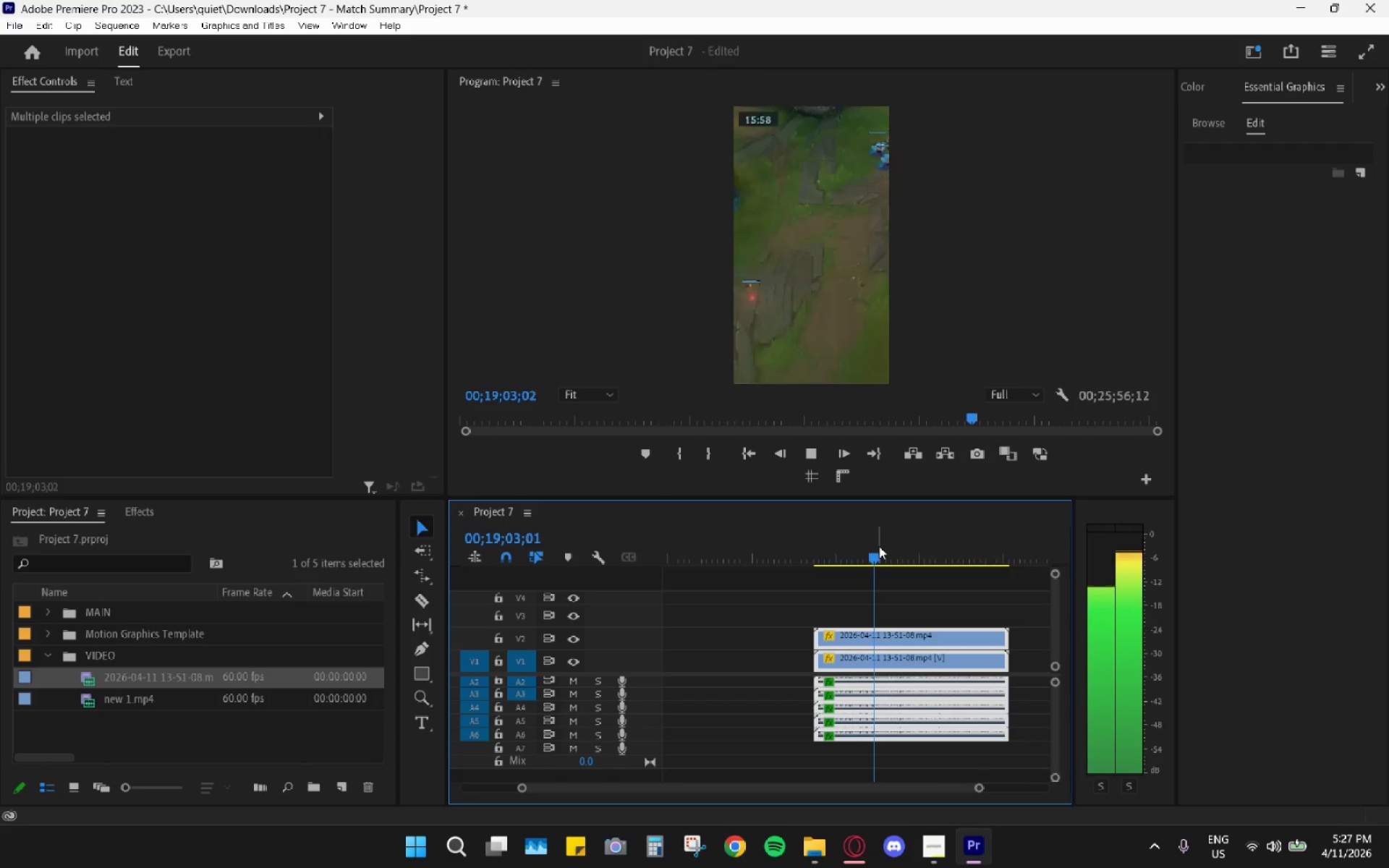 
key(Space)
 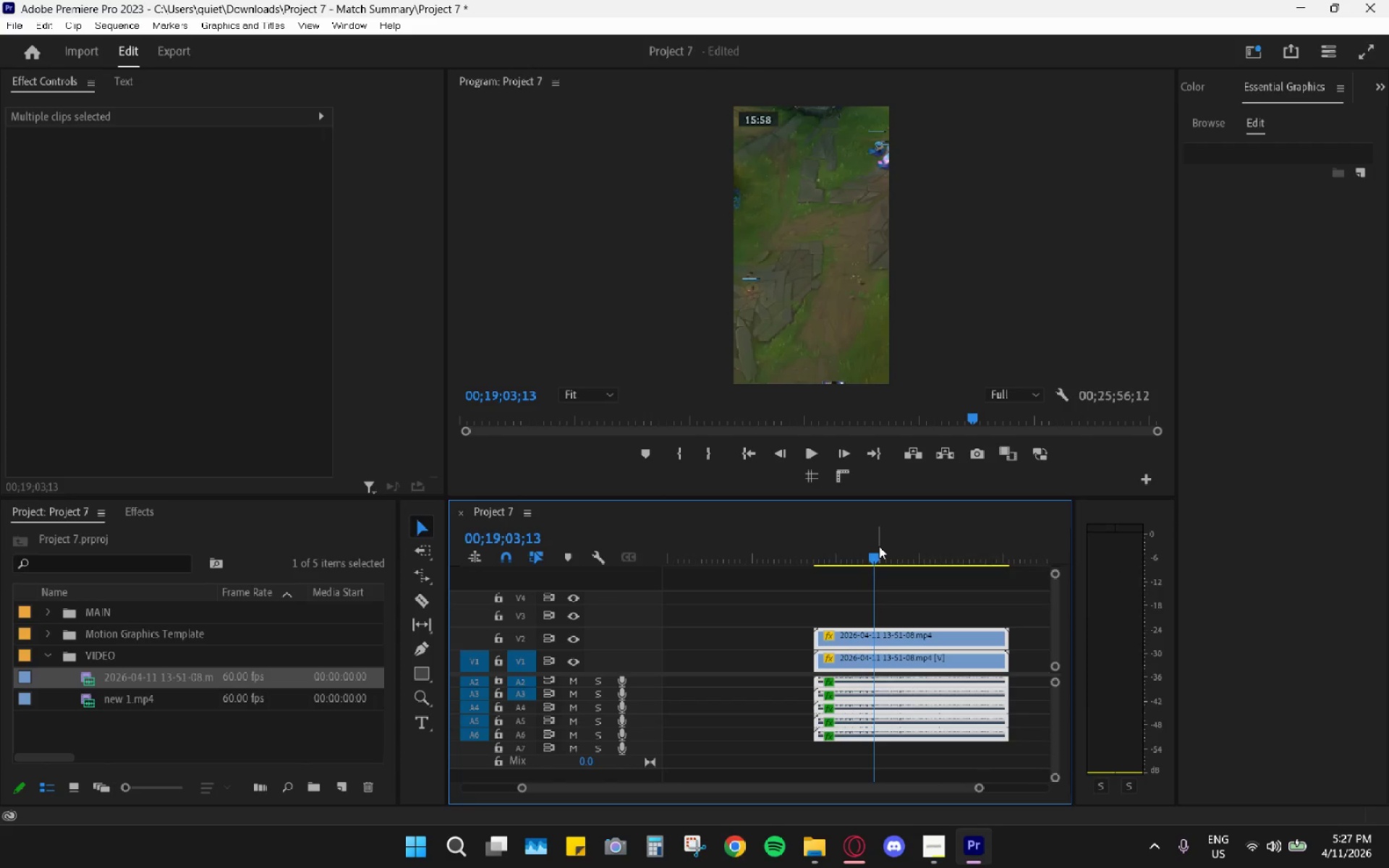 
key(Space)
 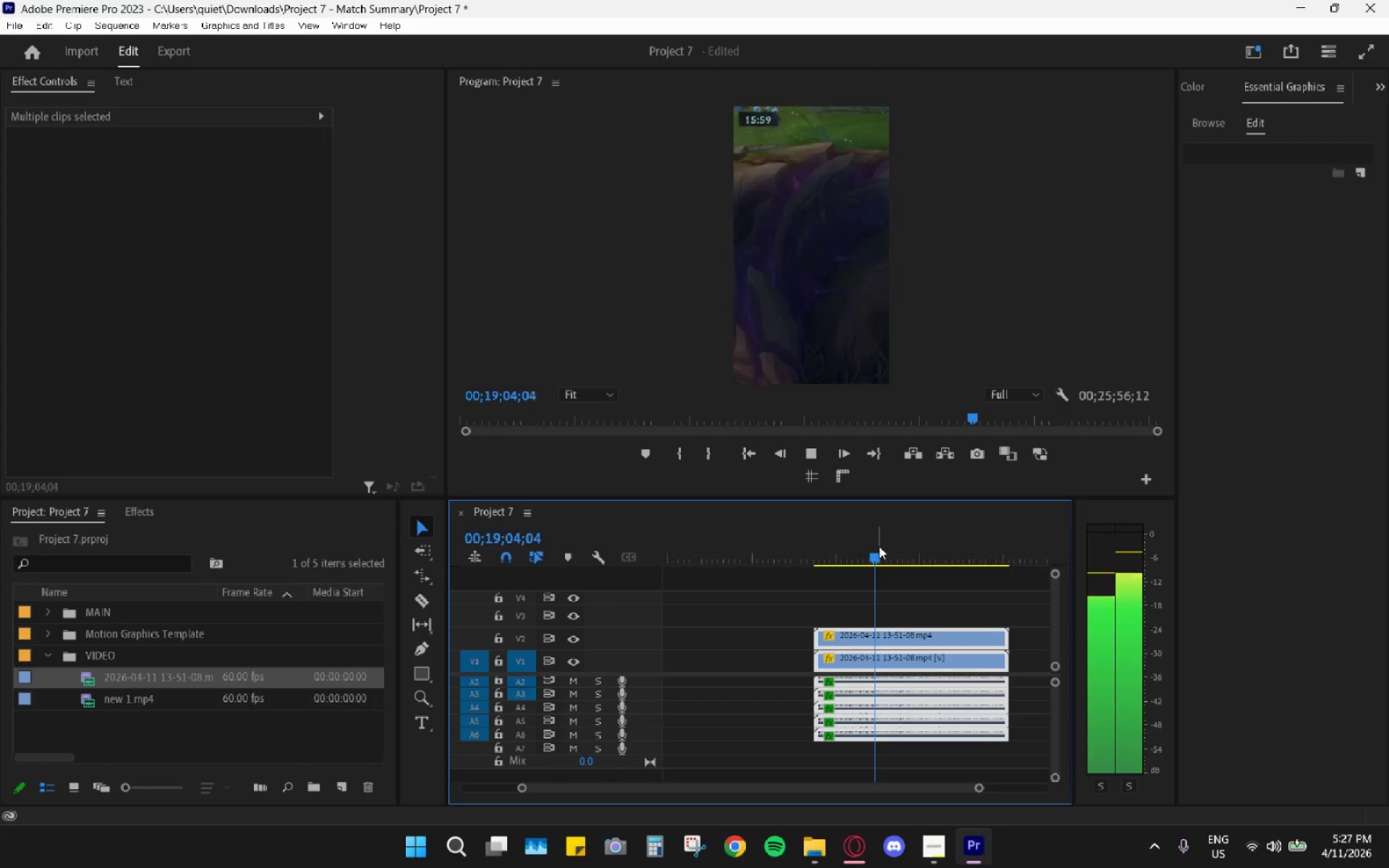 
key(ArrowRight)
 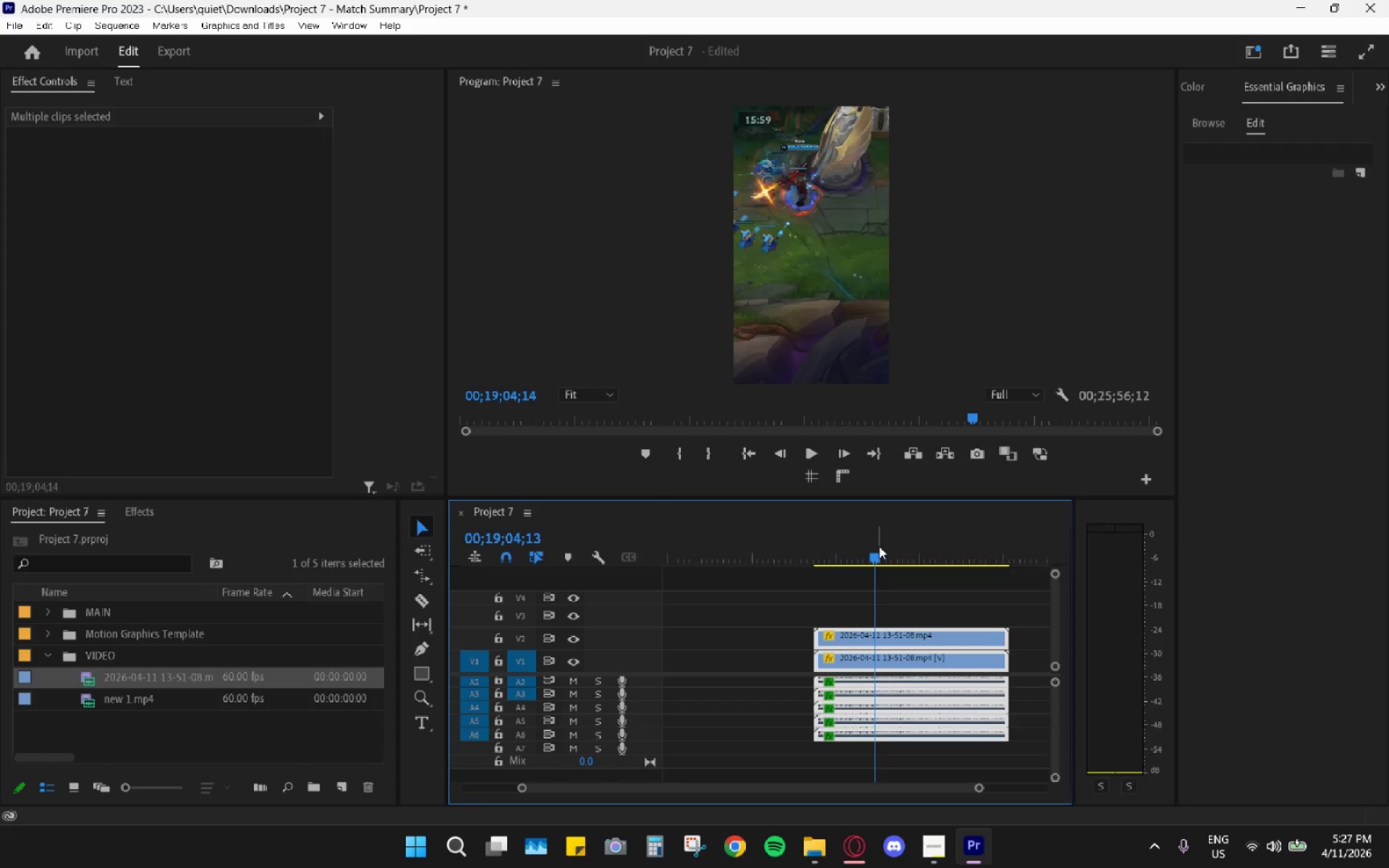 
key(ArrowLeft)
 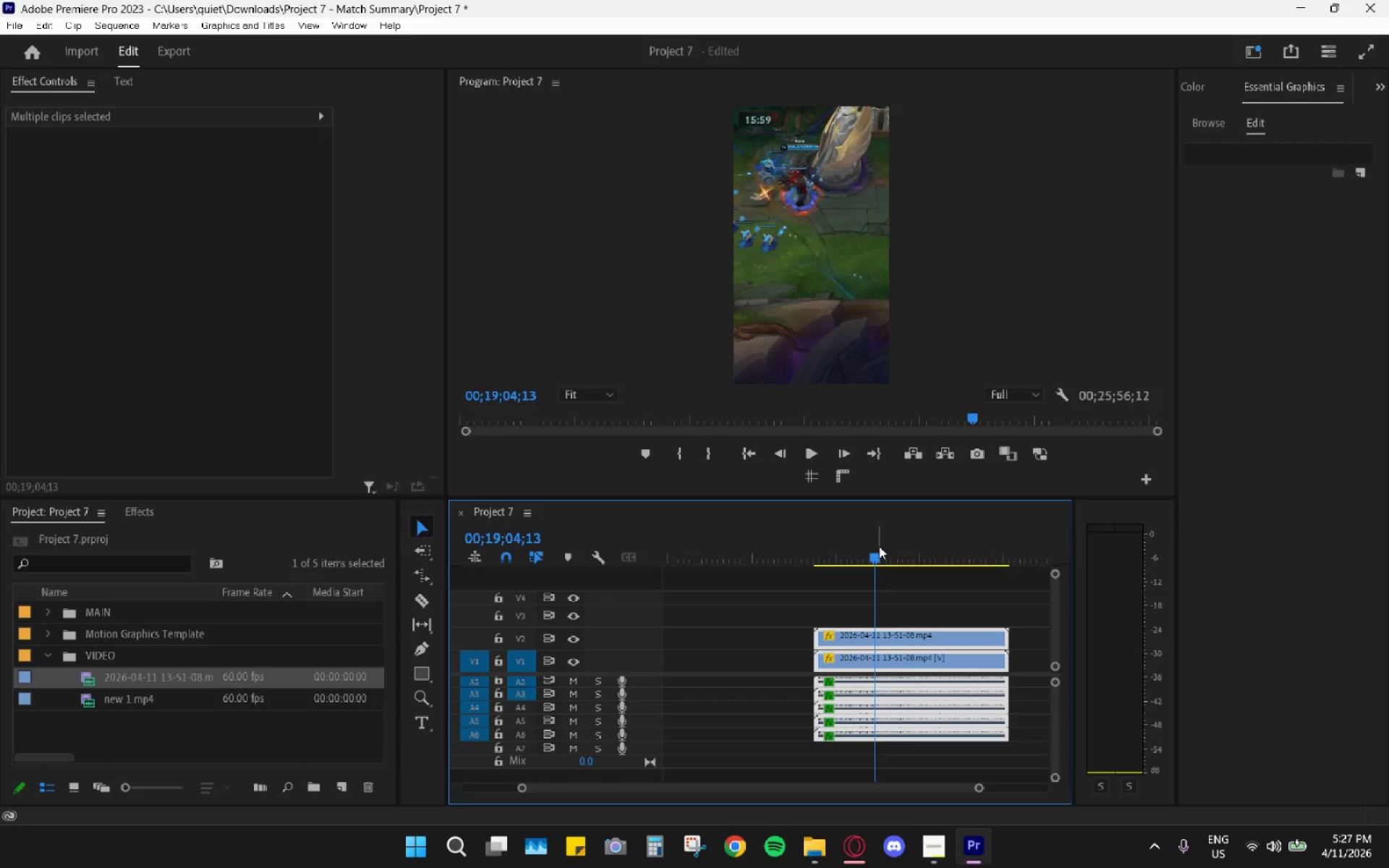 
key(Space)
 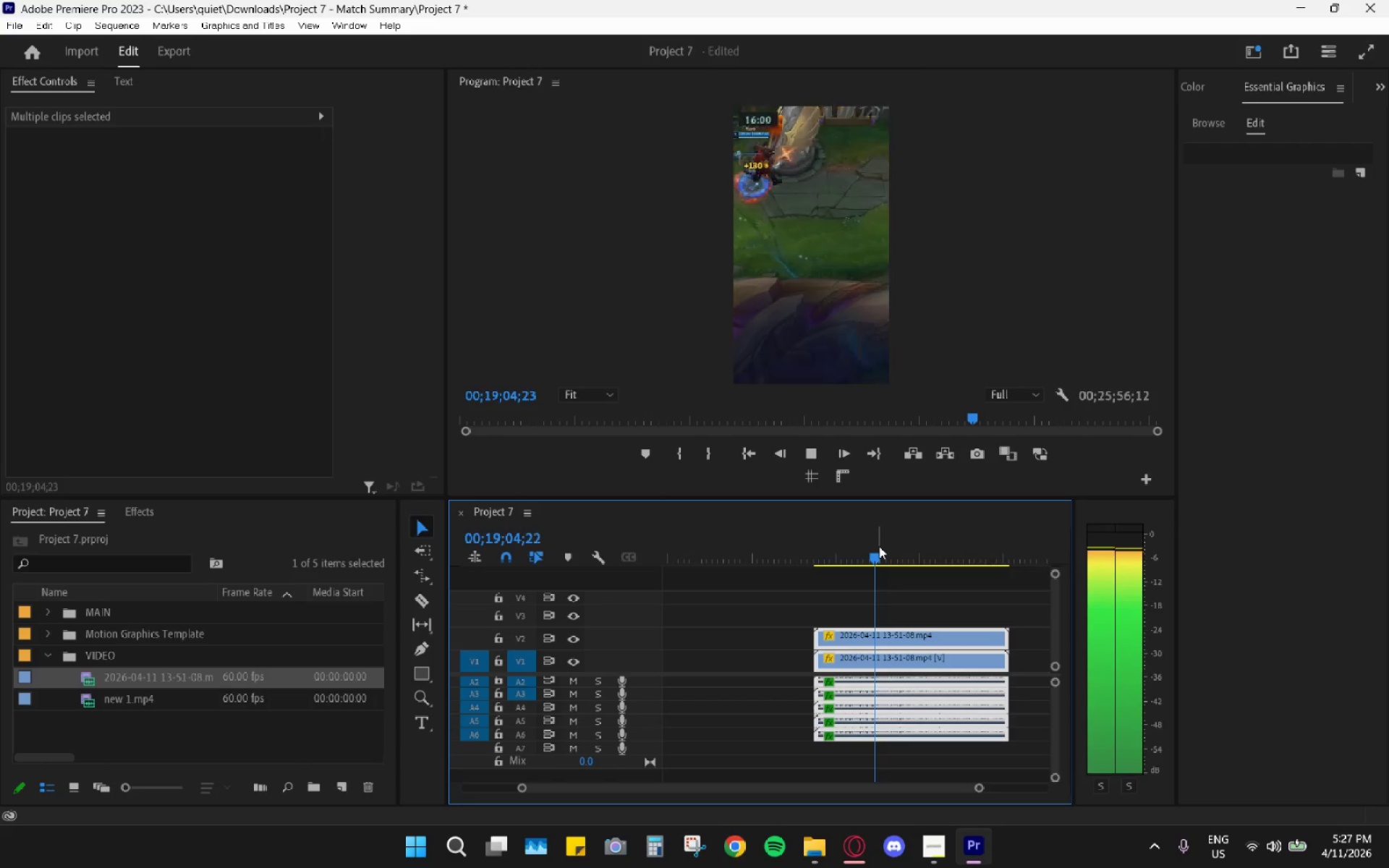 
key(Space)
 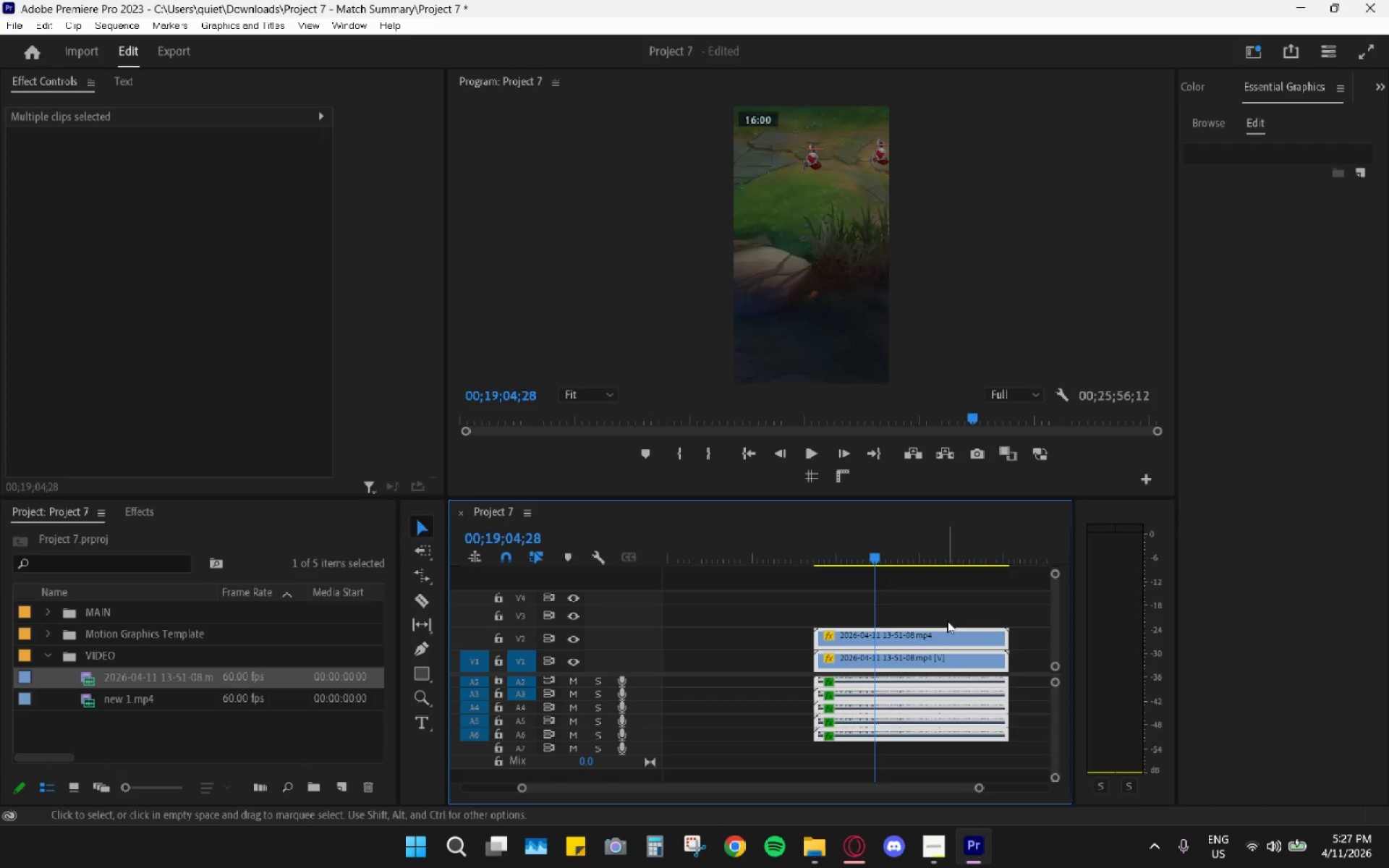 
key(Space)
 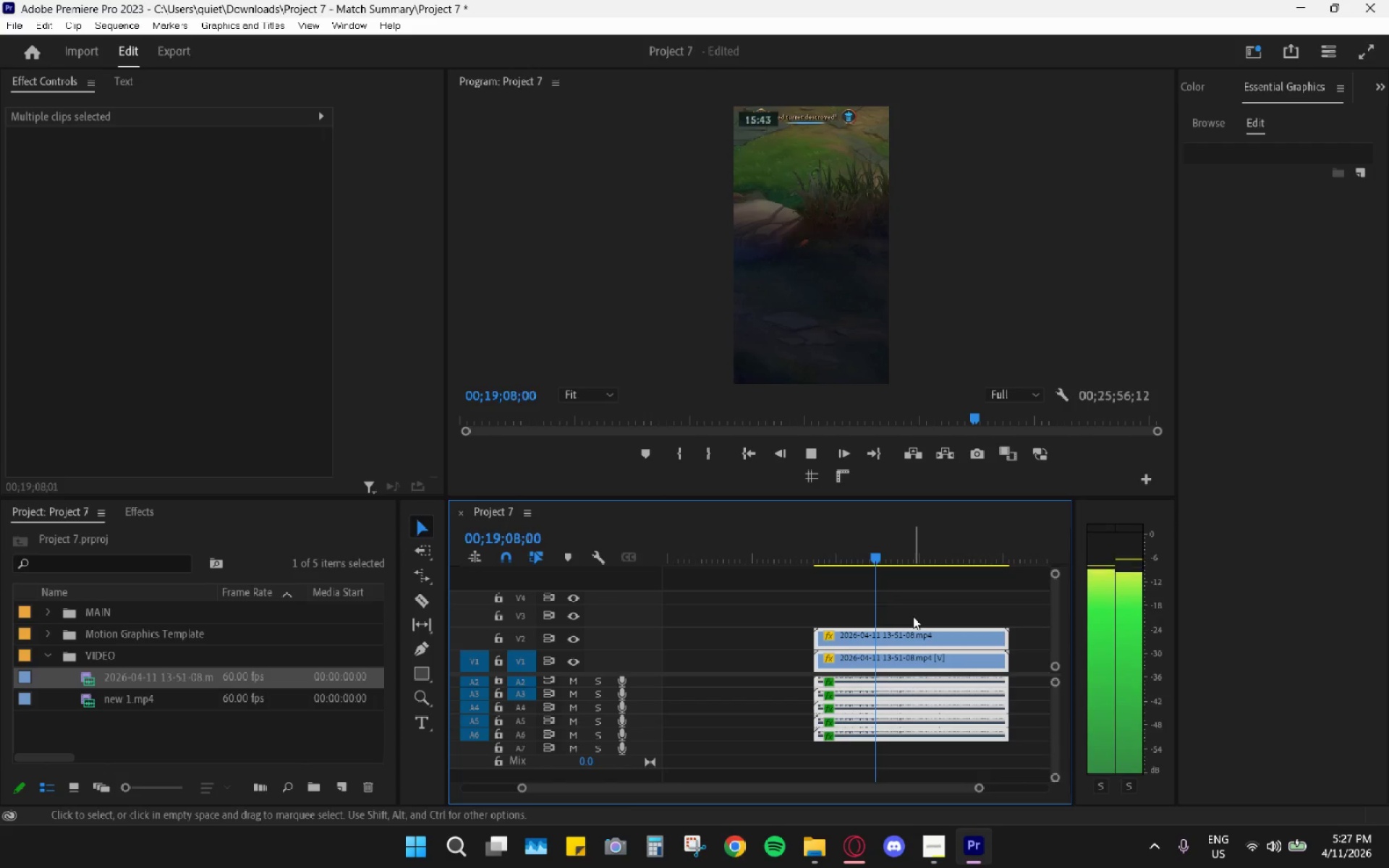 
key(Space)
 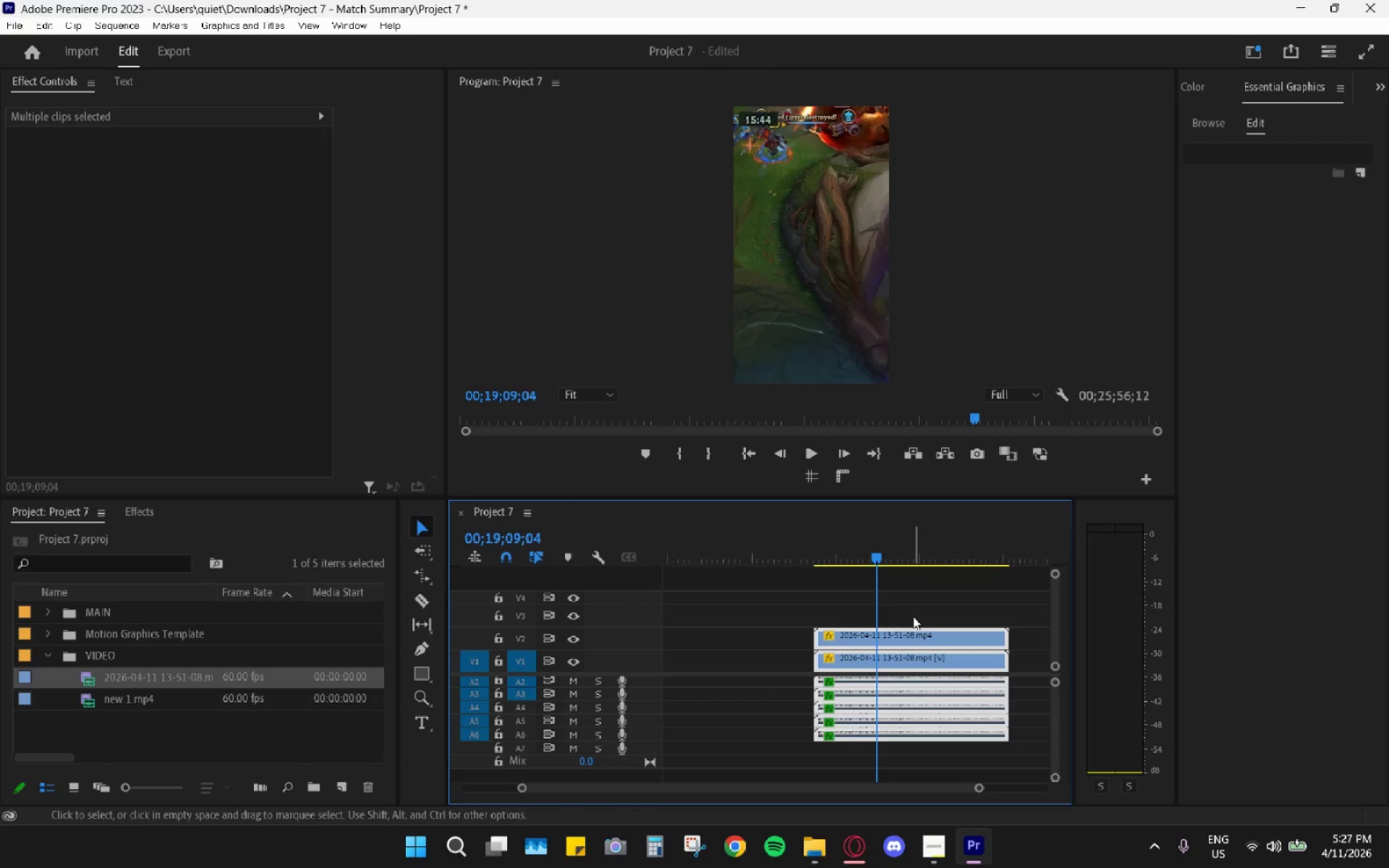 
key(Space)
 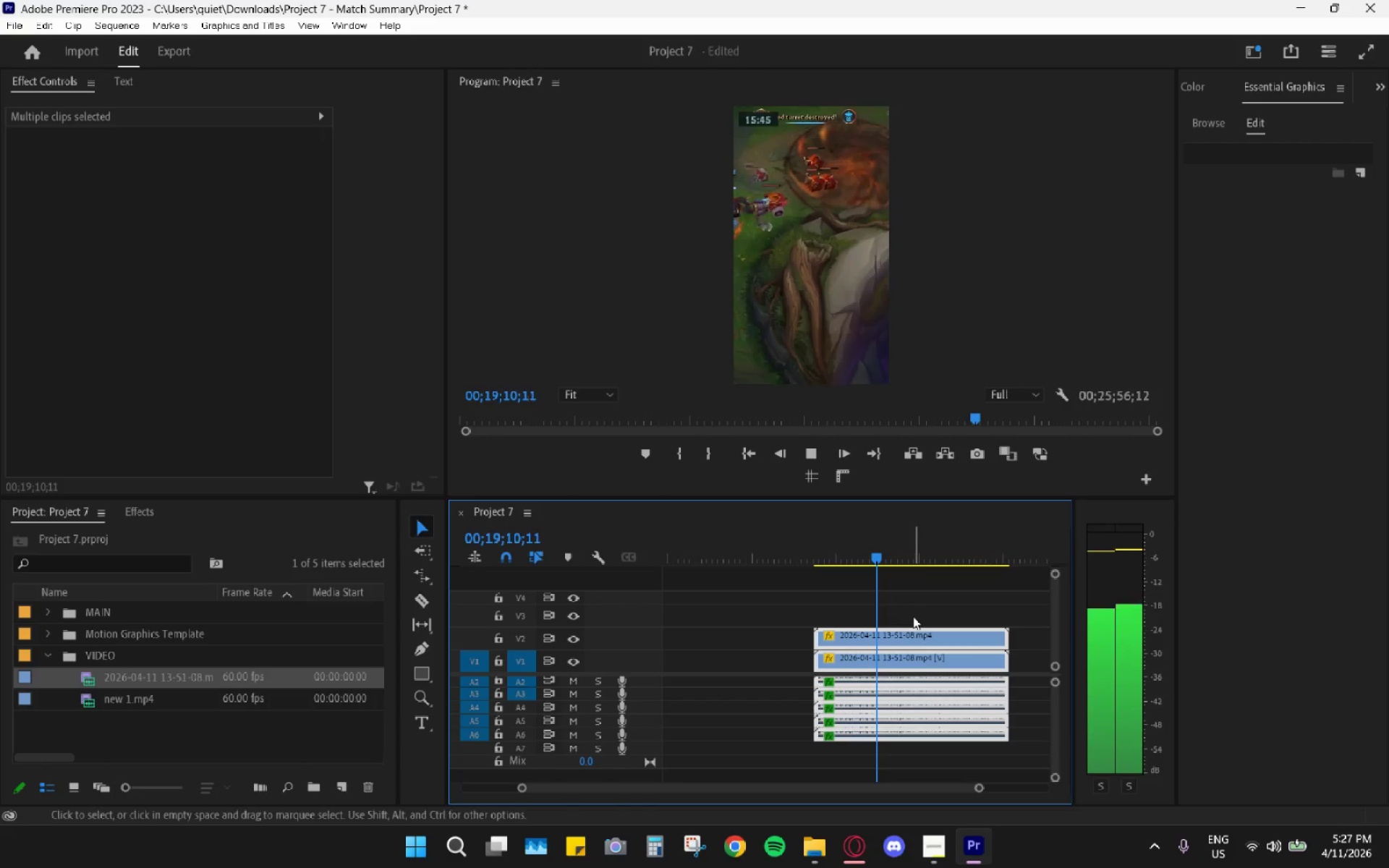 
key(Space)
 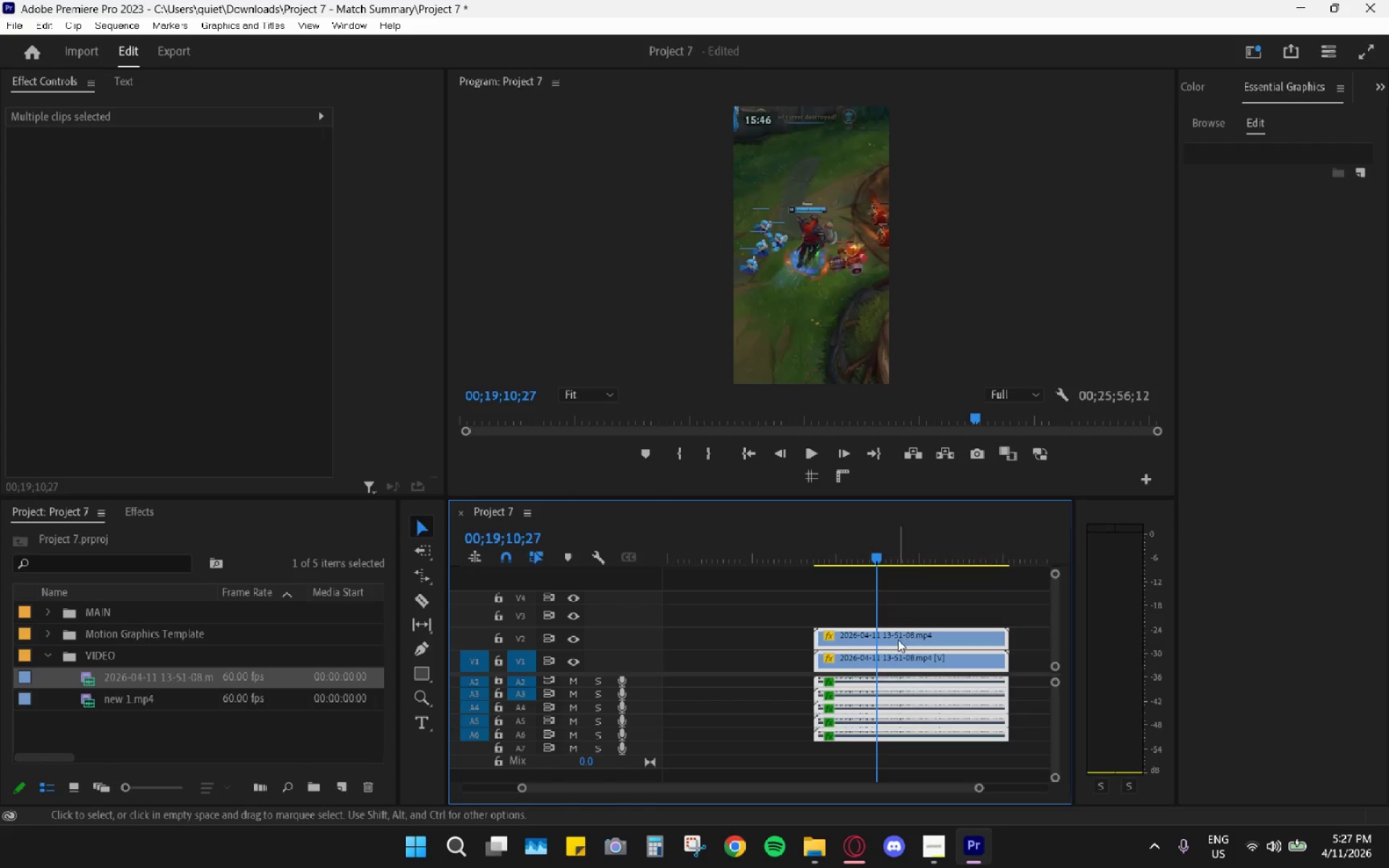 
type(cvh  )
 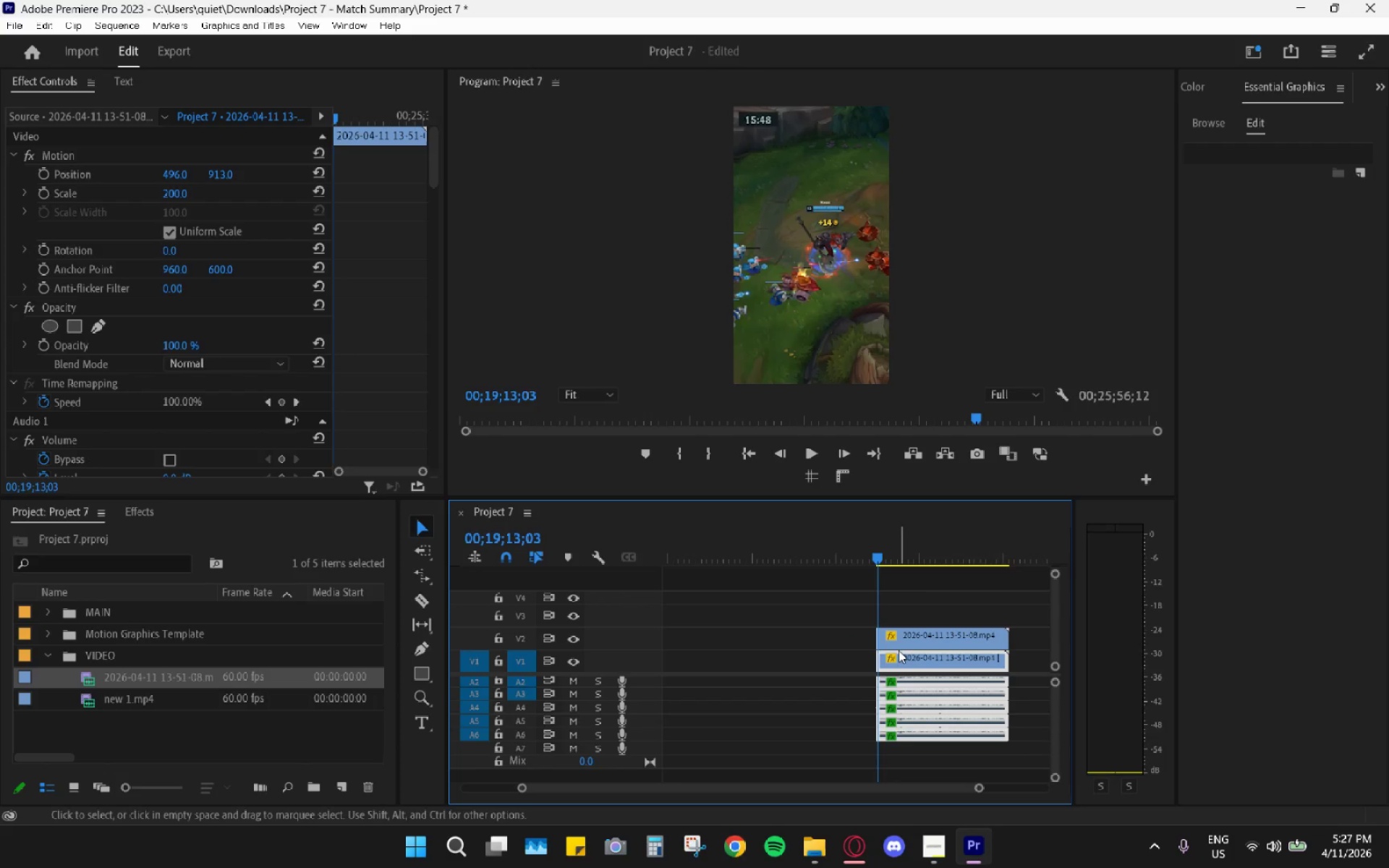 
left_click_drag(start_coordinate=[838, 599], to_coordinate=[851, 770])
 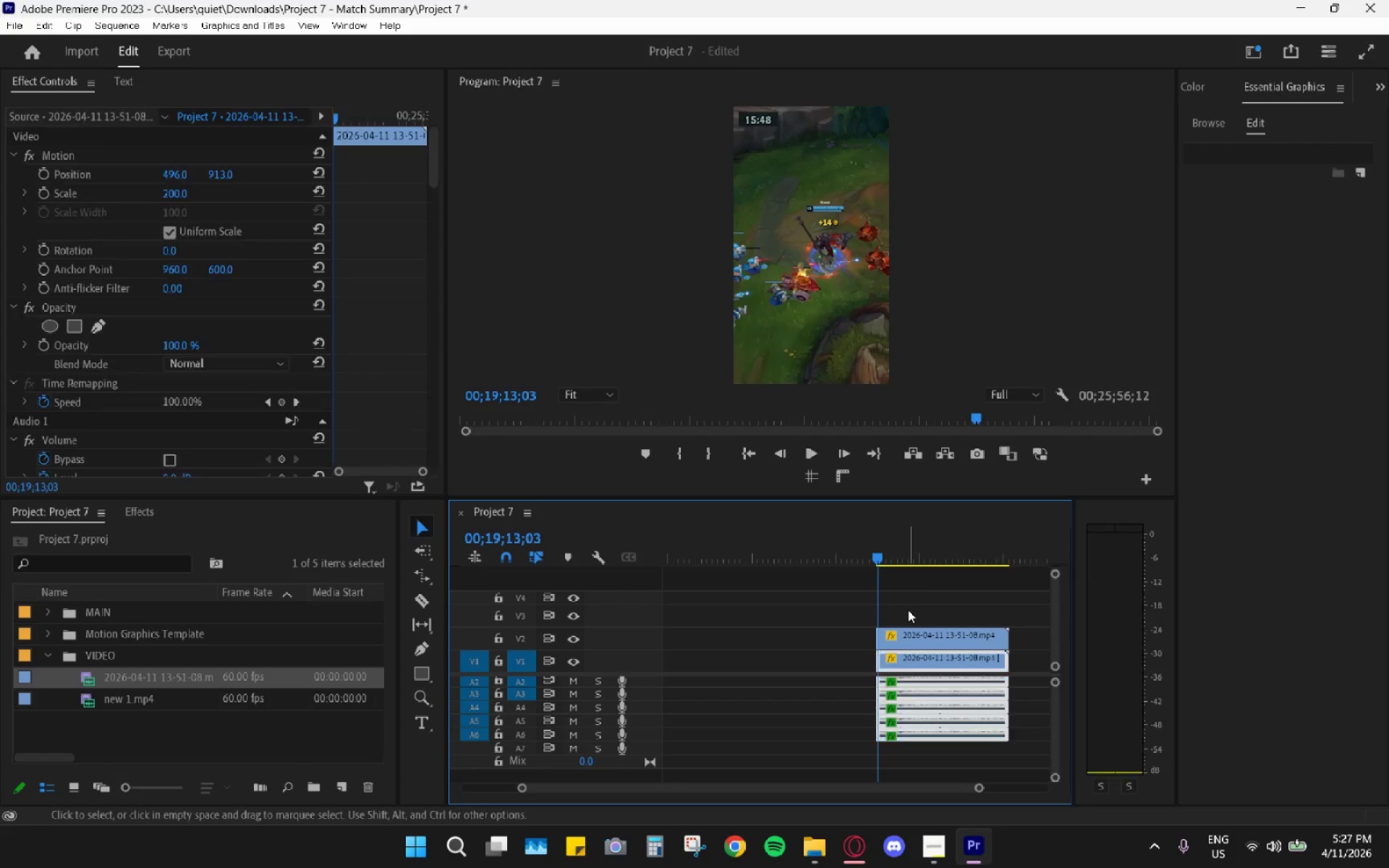 
hold_key(key=AltLeft, duration=1.23)
scroll: coordinate [757, 678], scroll_direction: up, amount: 37.0
 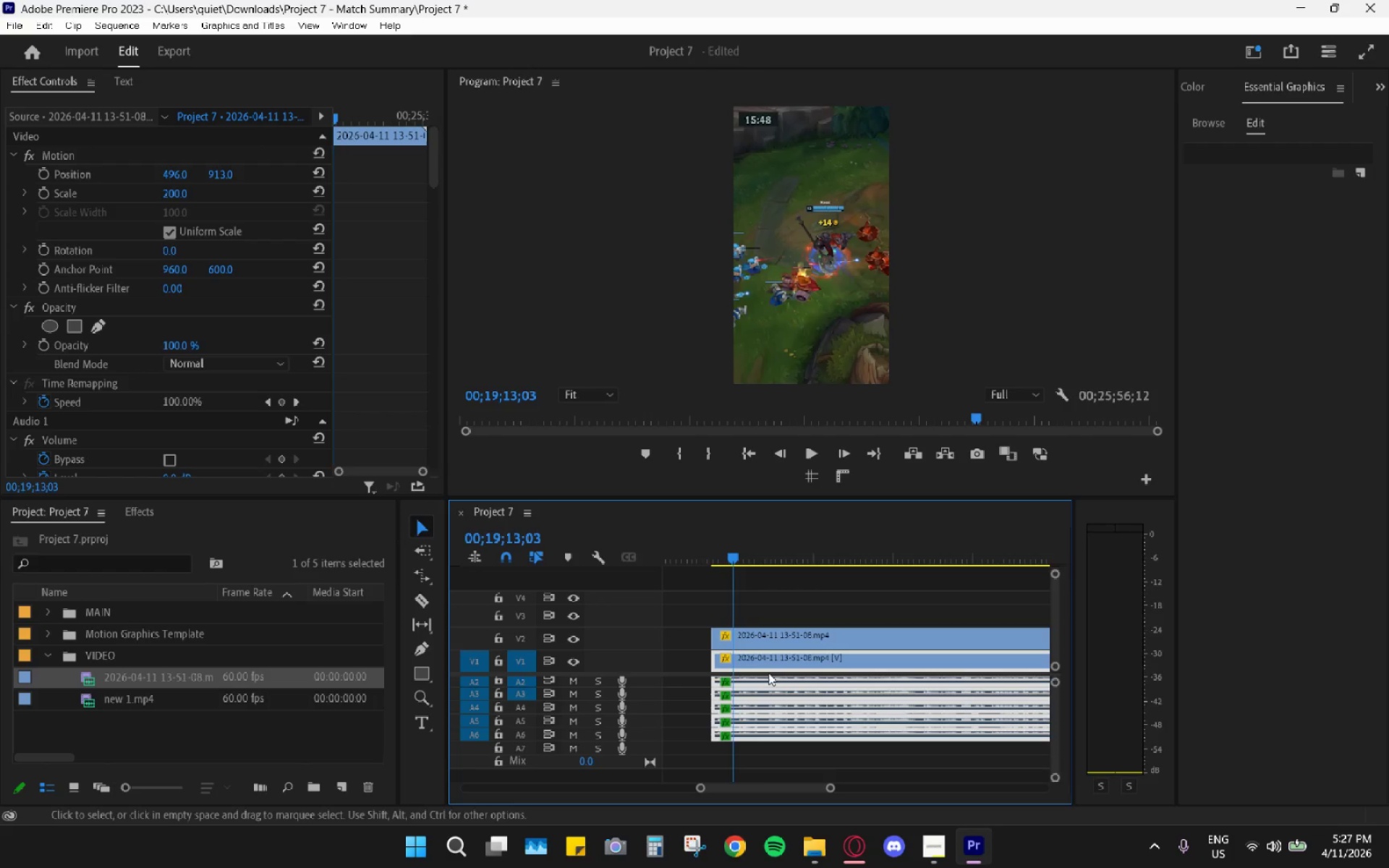 
key(Space)
 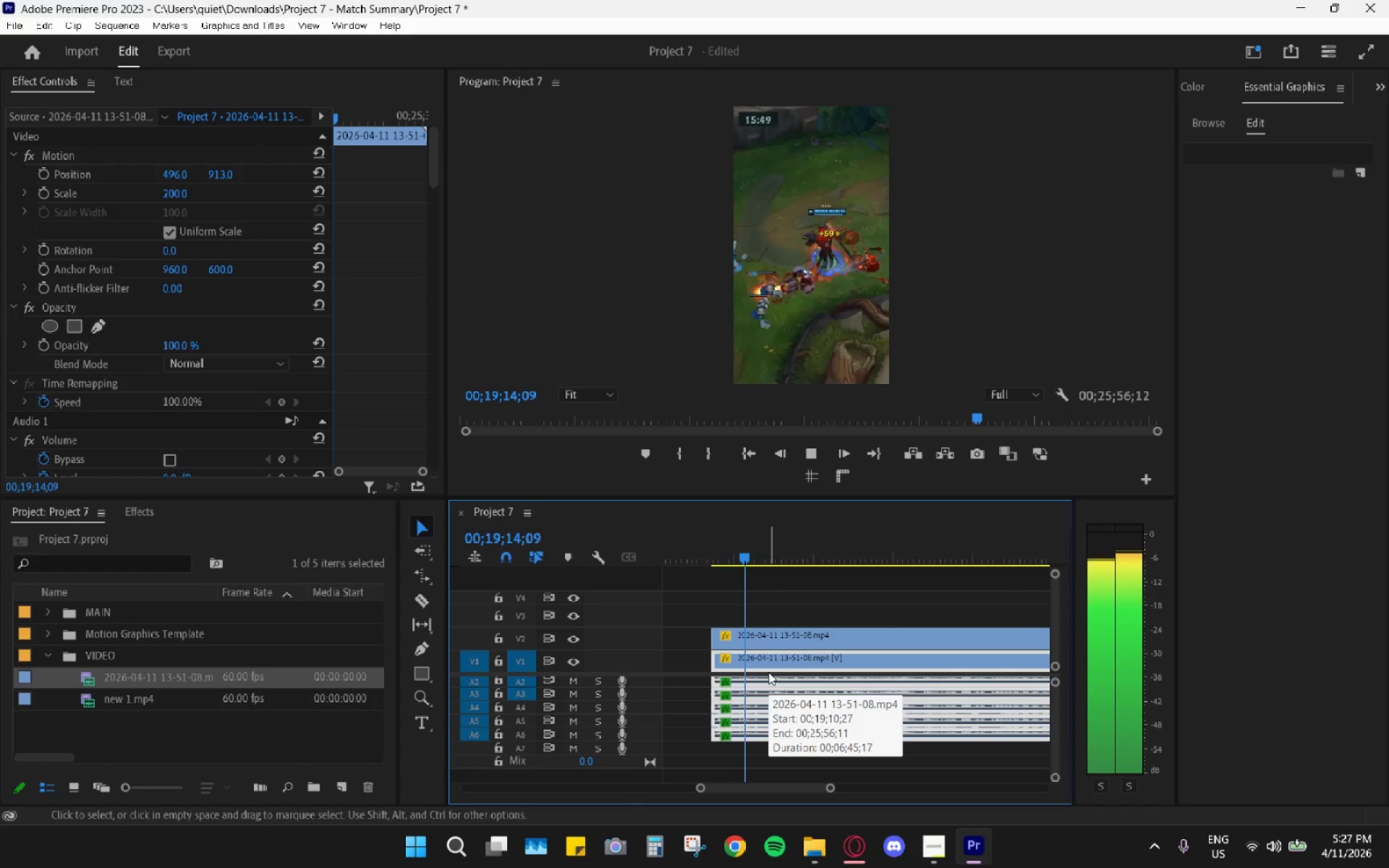 
key(Space)
 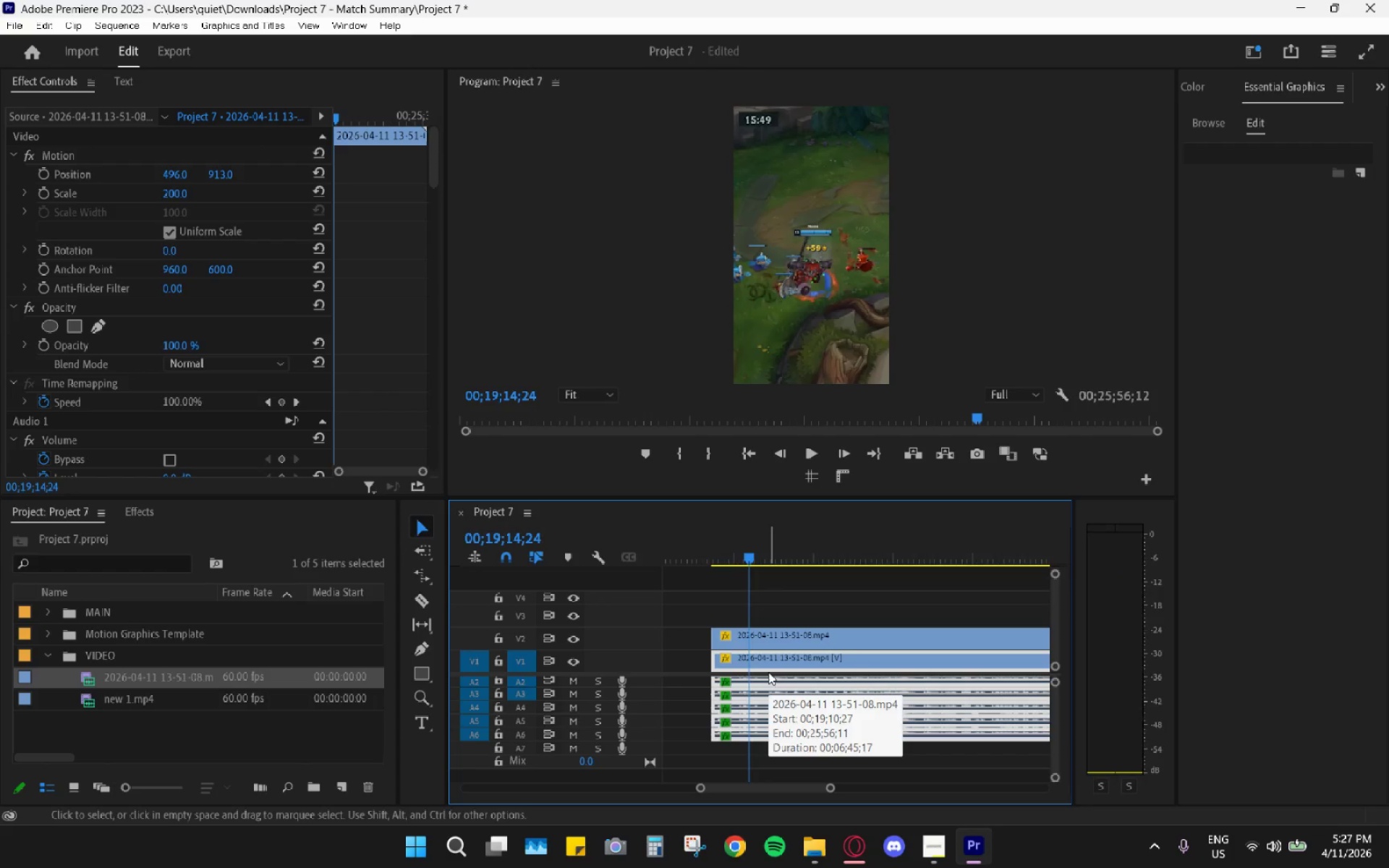 
key(Space)
 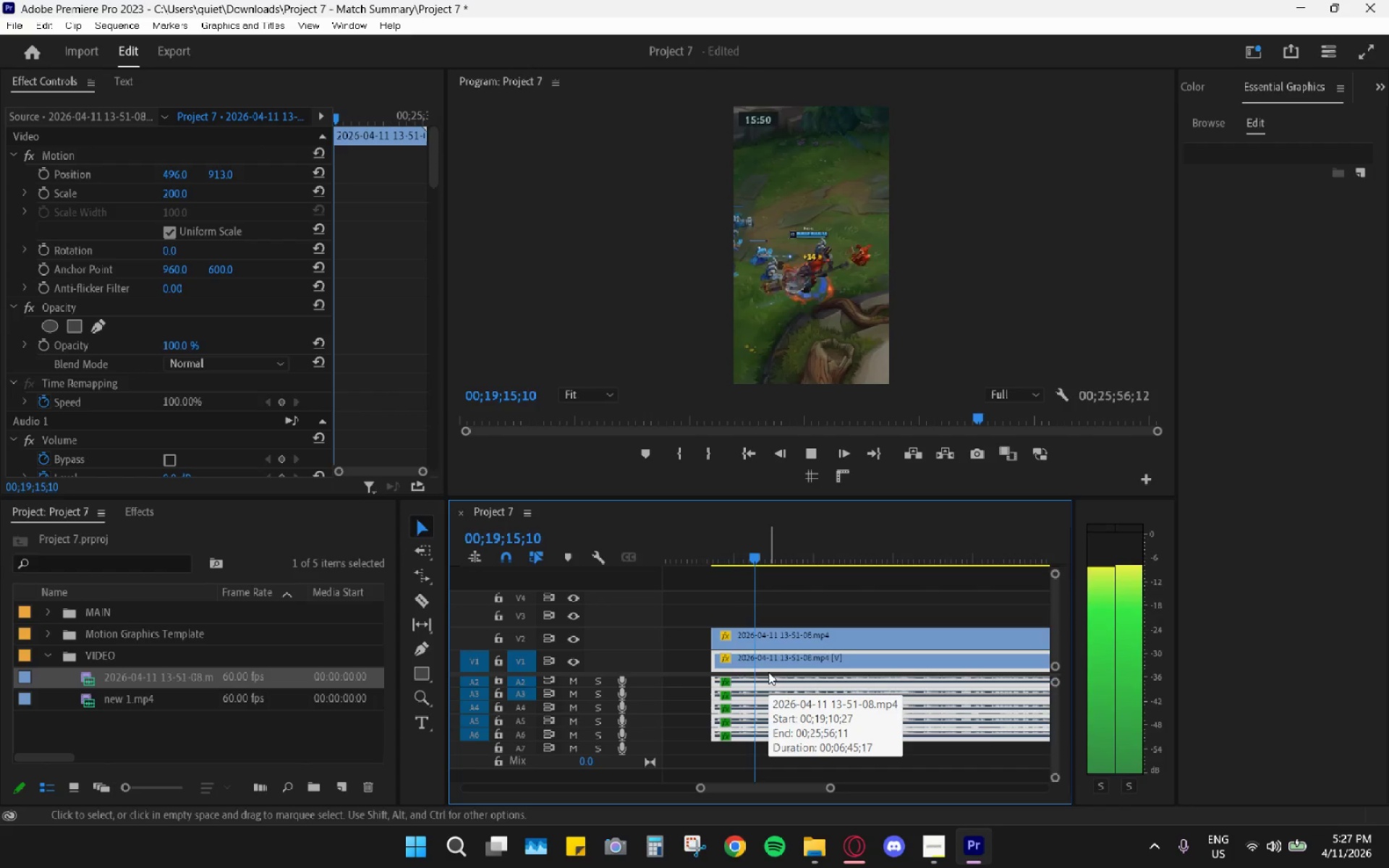 
key(Space)
 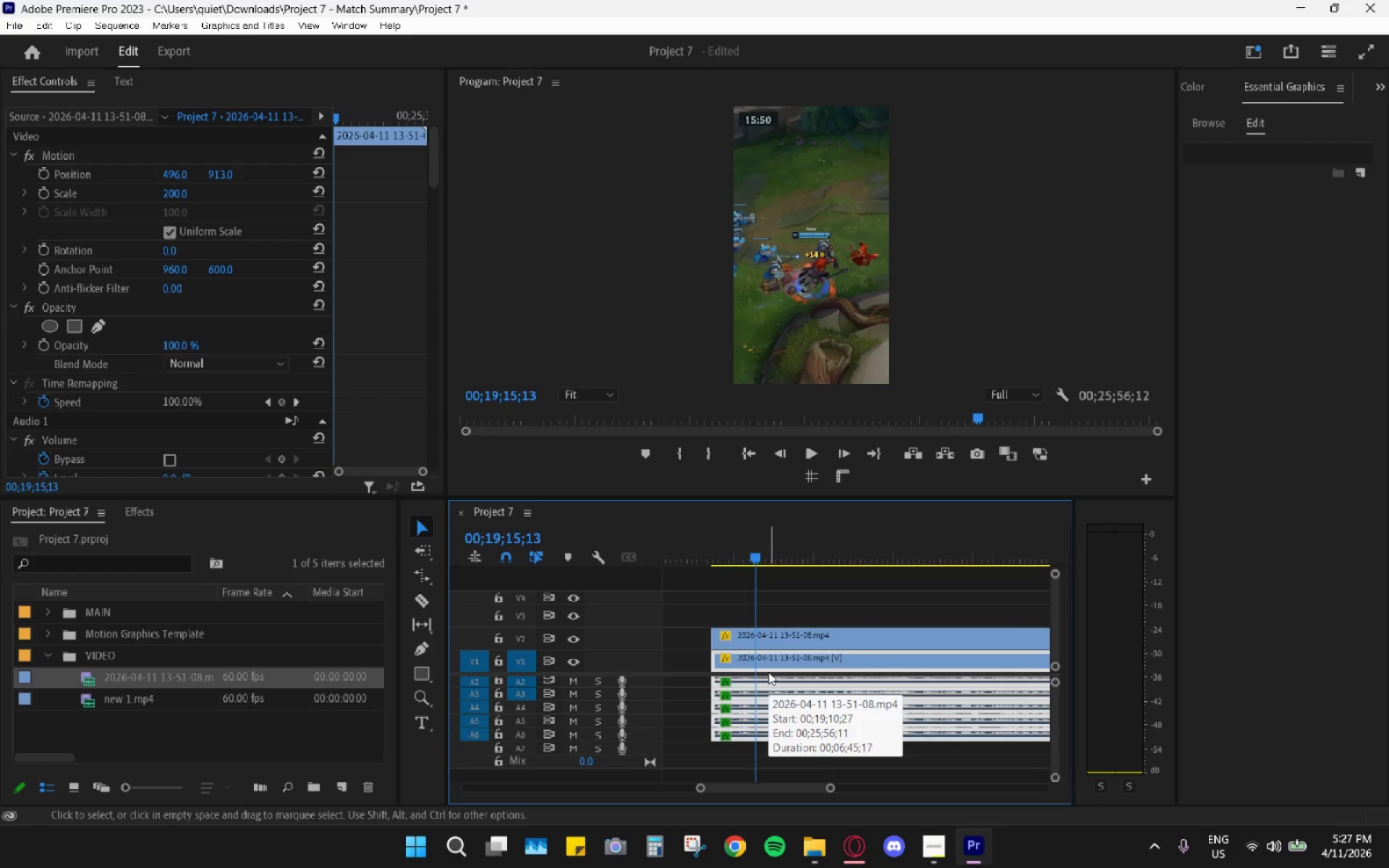 
key(C)
 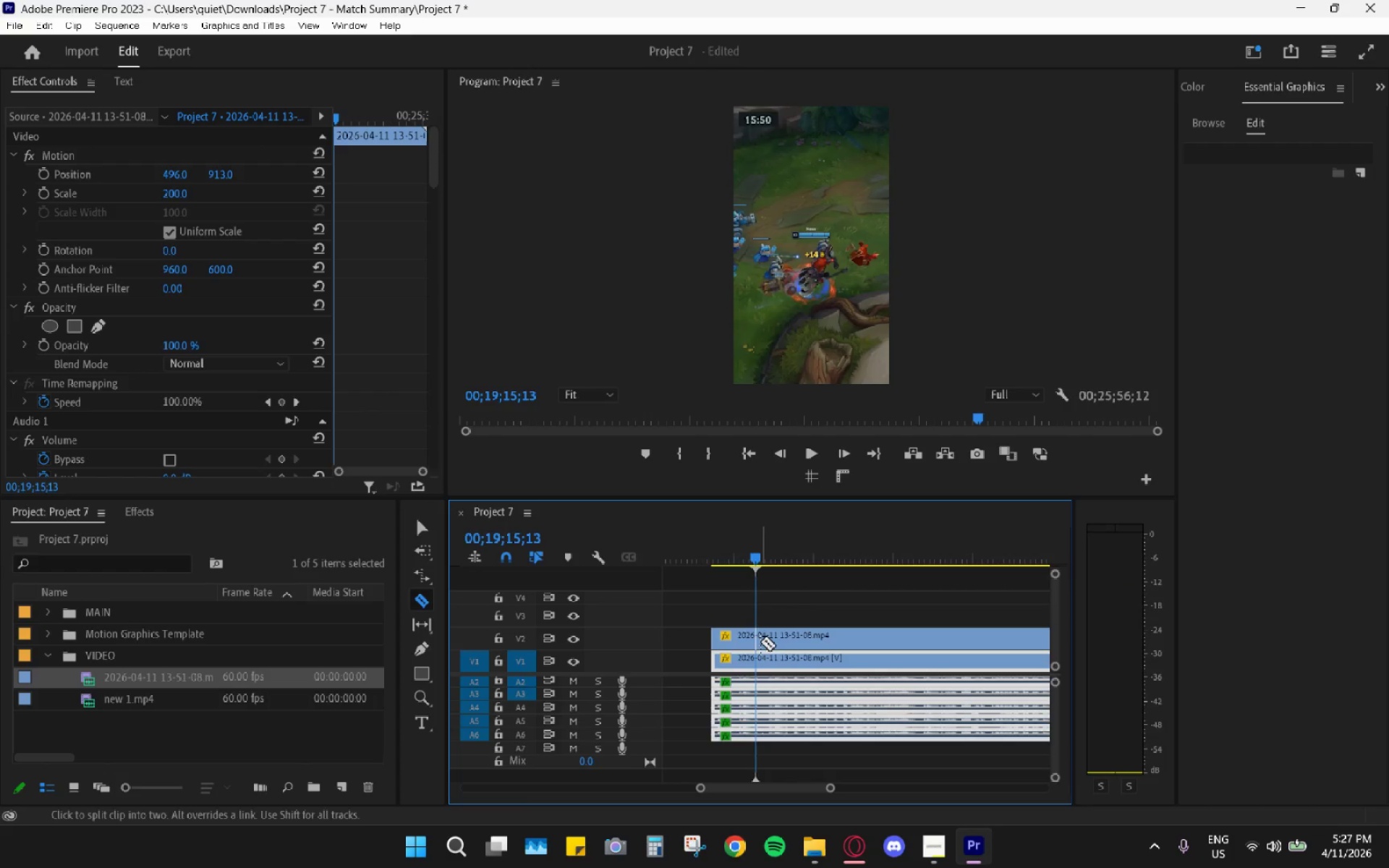 
left_click([758, 637])
 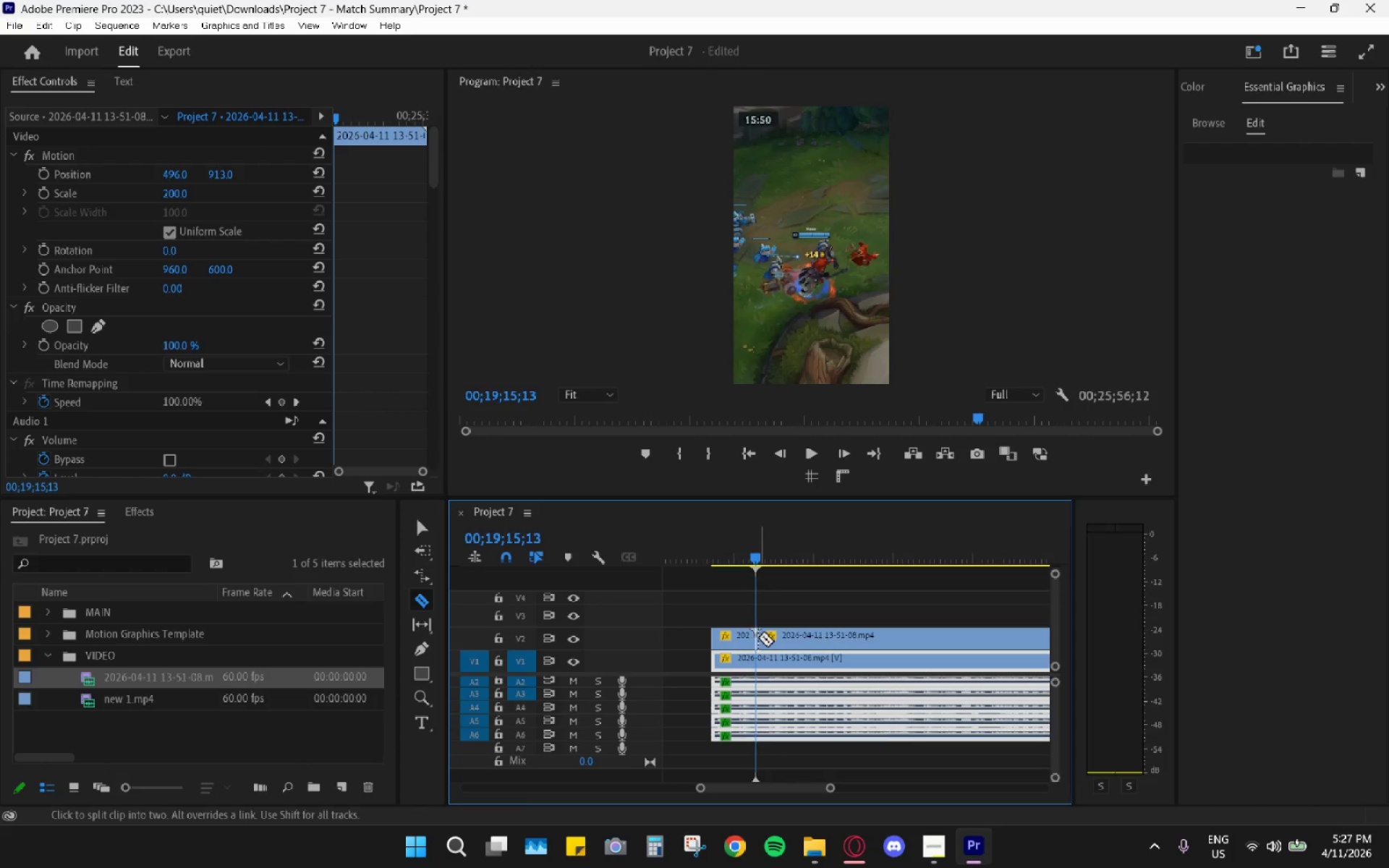 
left_click_drag(start_coordinate=[757, 652], to_coordinate=[757, 656])
 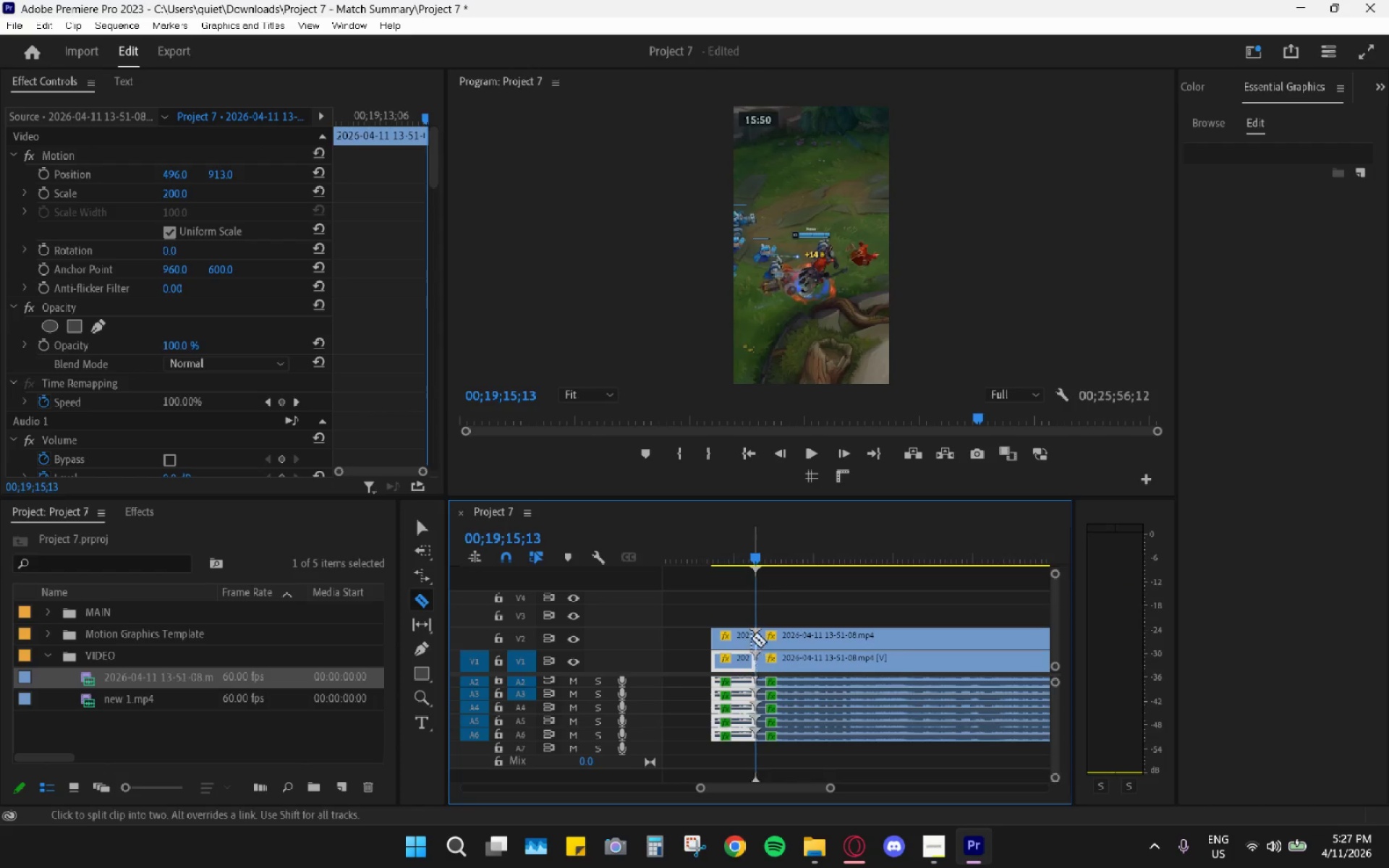 
type(vh  c)
 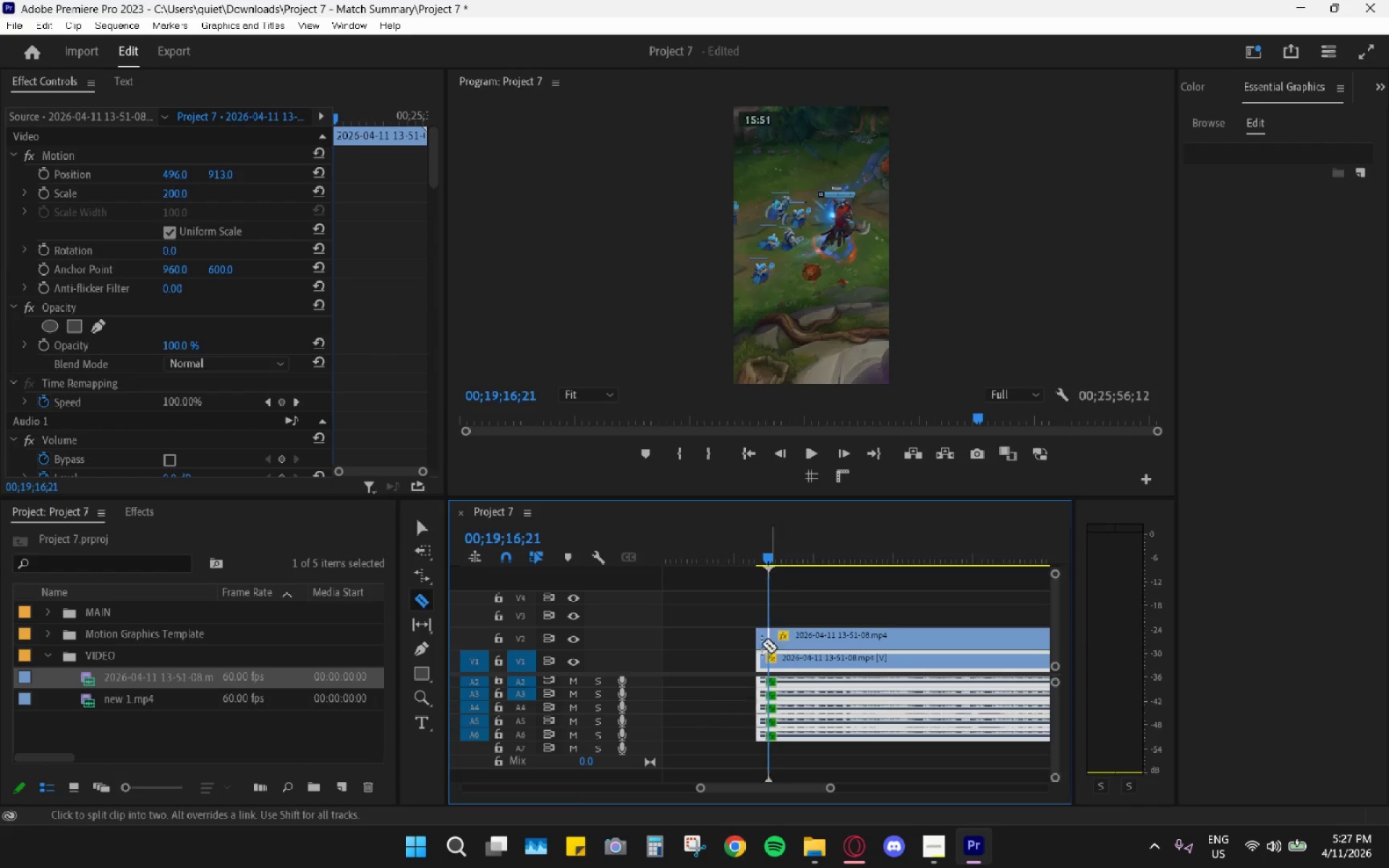 
left_click_drag(start_coordinate=[737, 587], to_coordinate=[713, 732])
 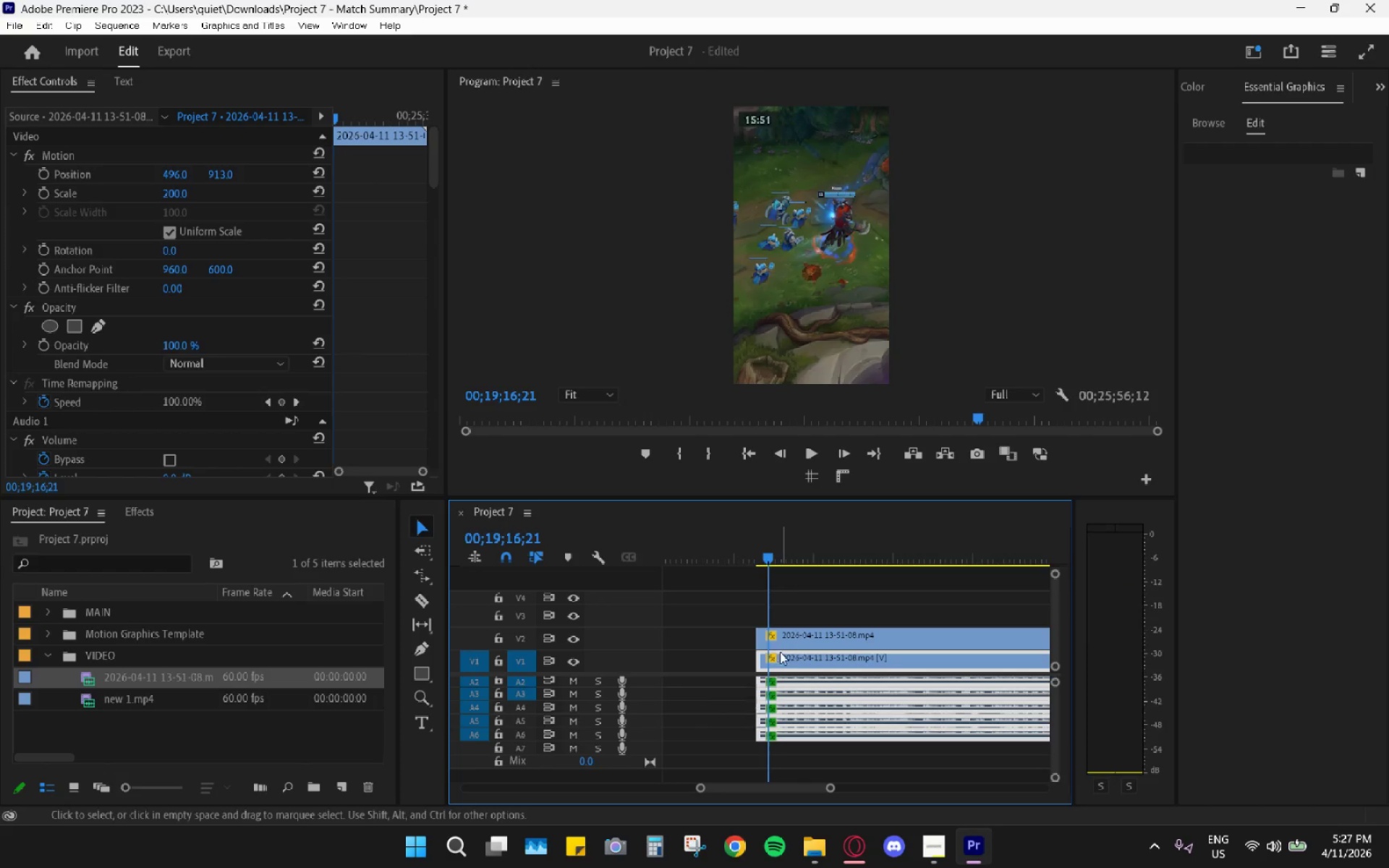 
left_click([769, 632])
 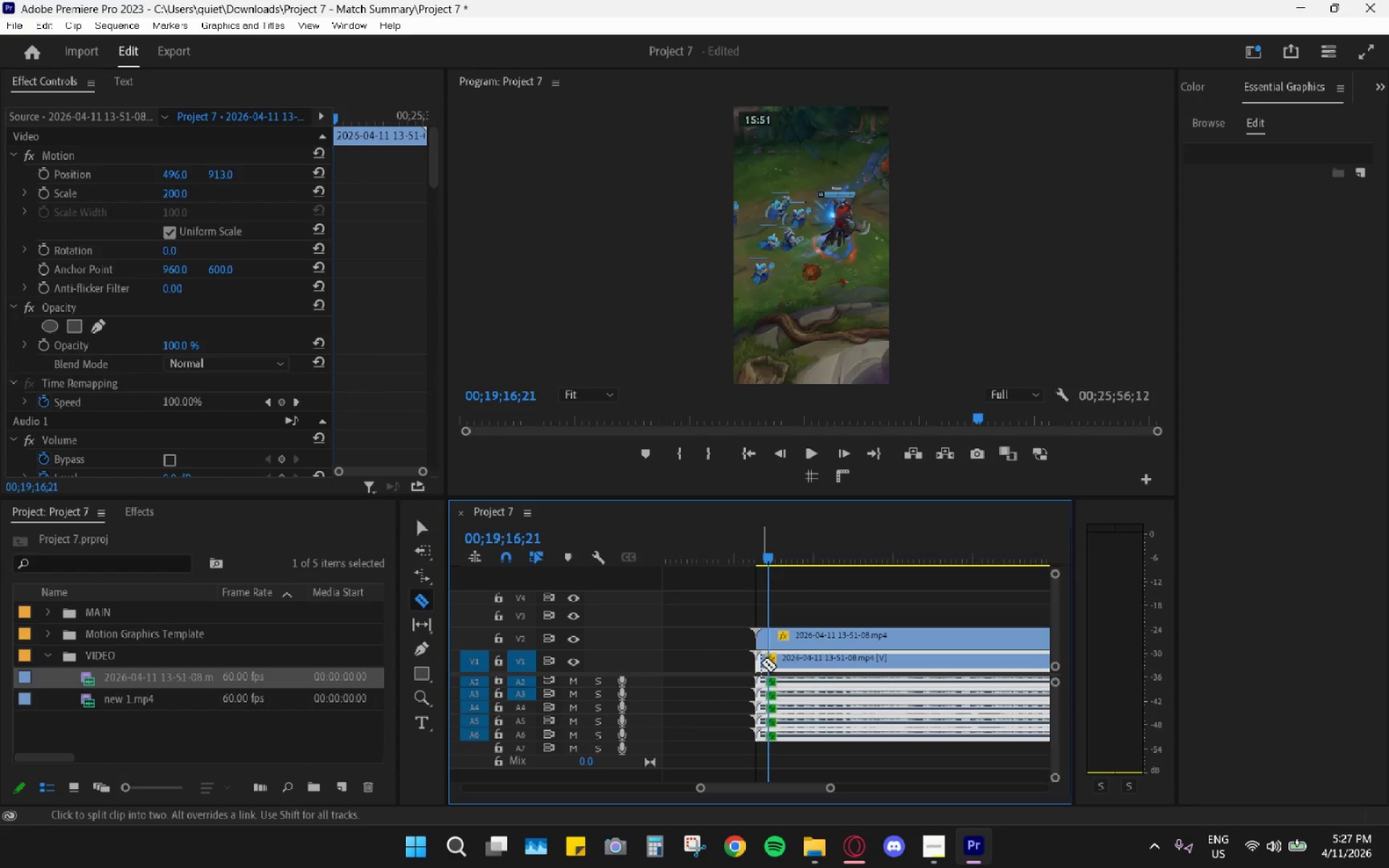 
left_click([768, 665])
 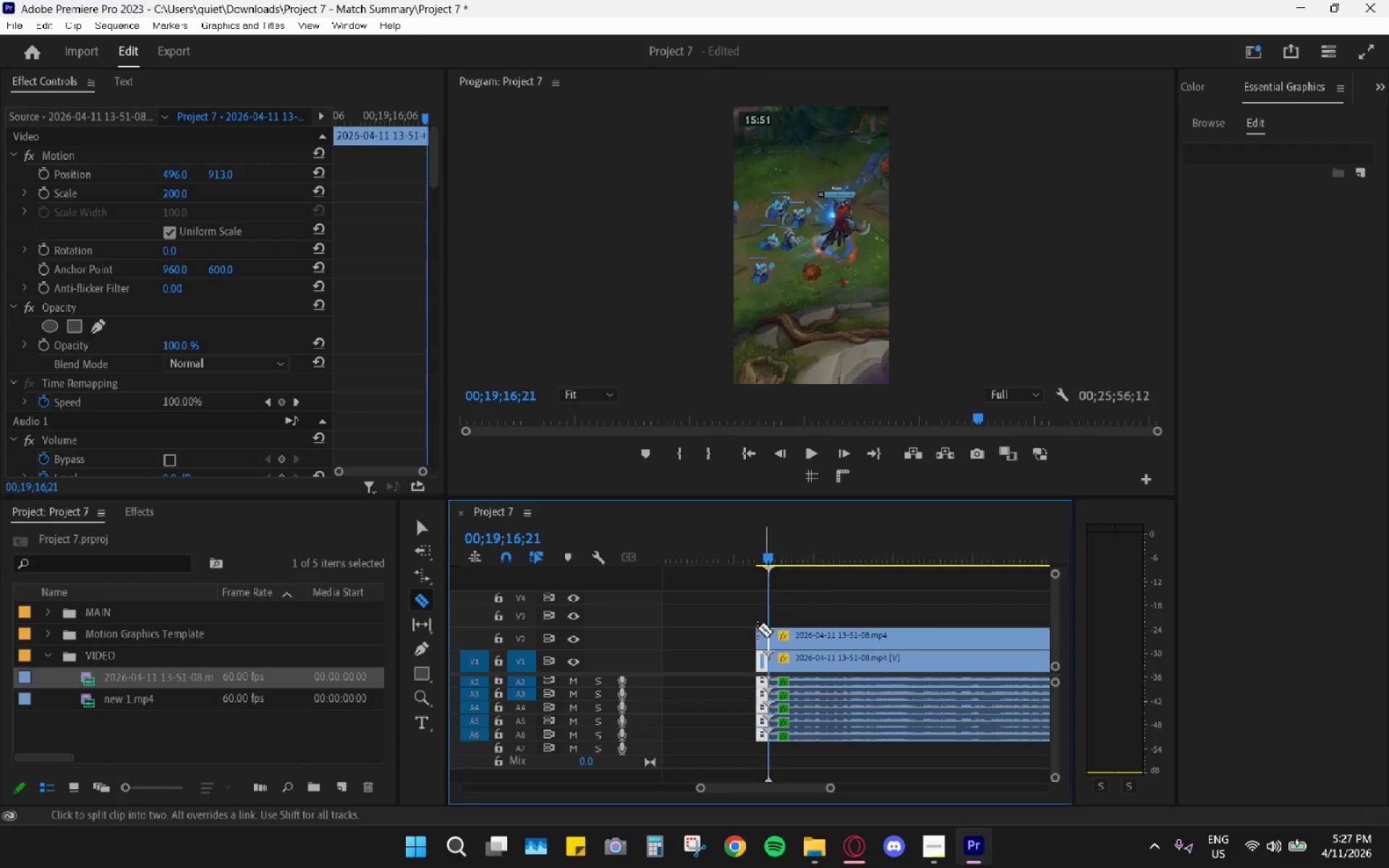 
type(vh  )
 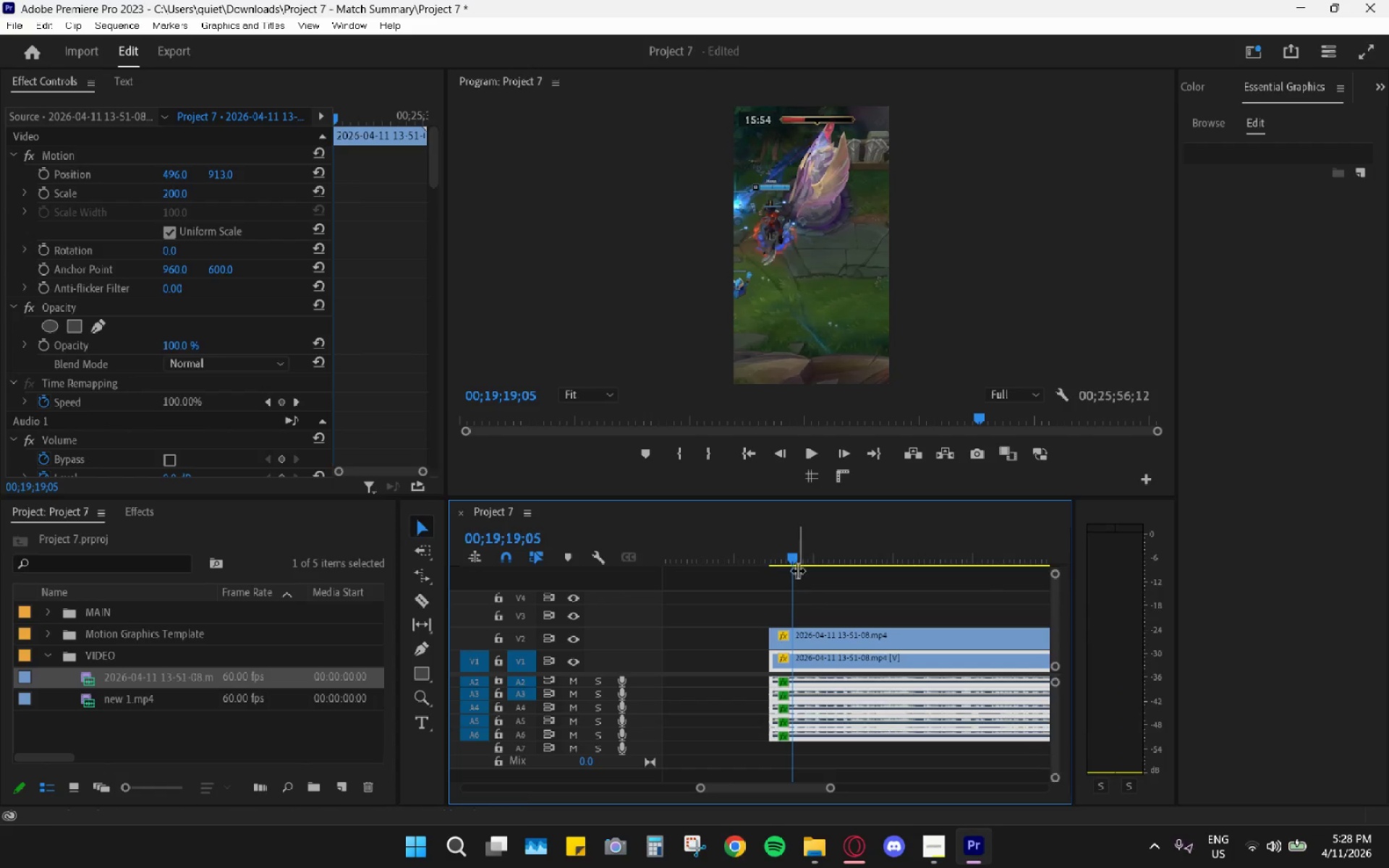 
left_click_drag(start_coordinate=[744, 574], to_coordinate=[761, 767])
 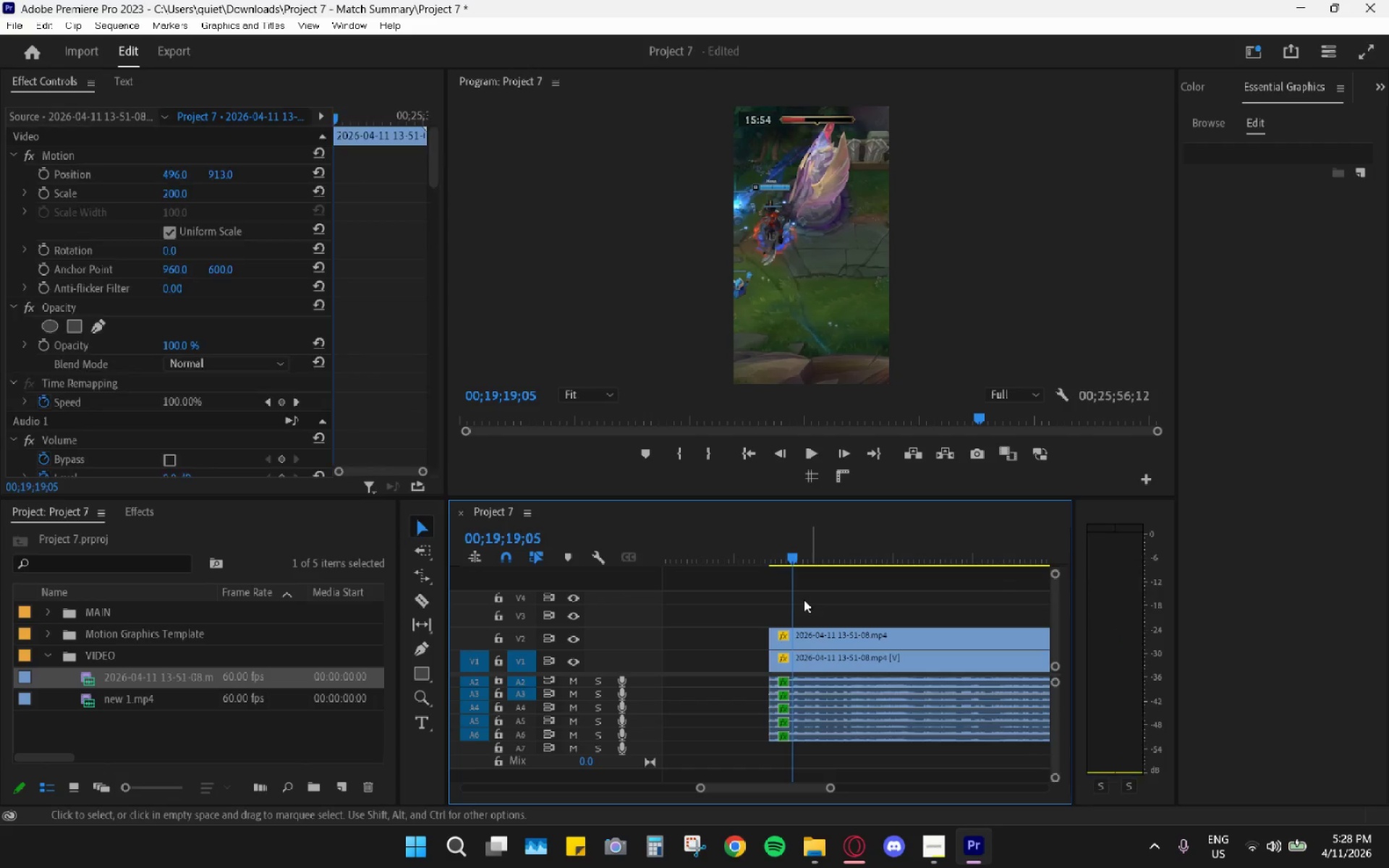 
key(C)
 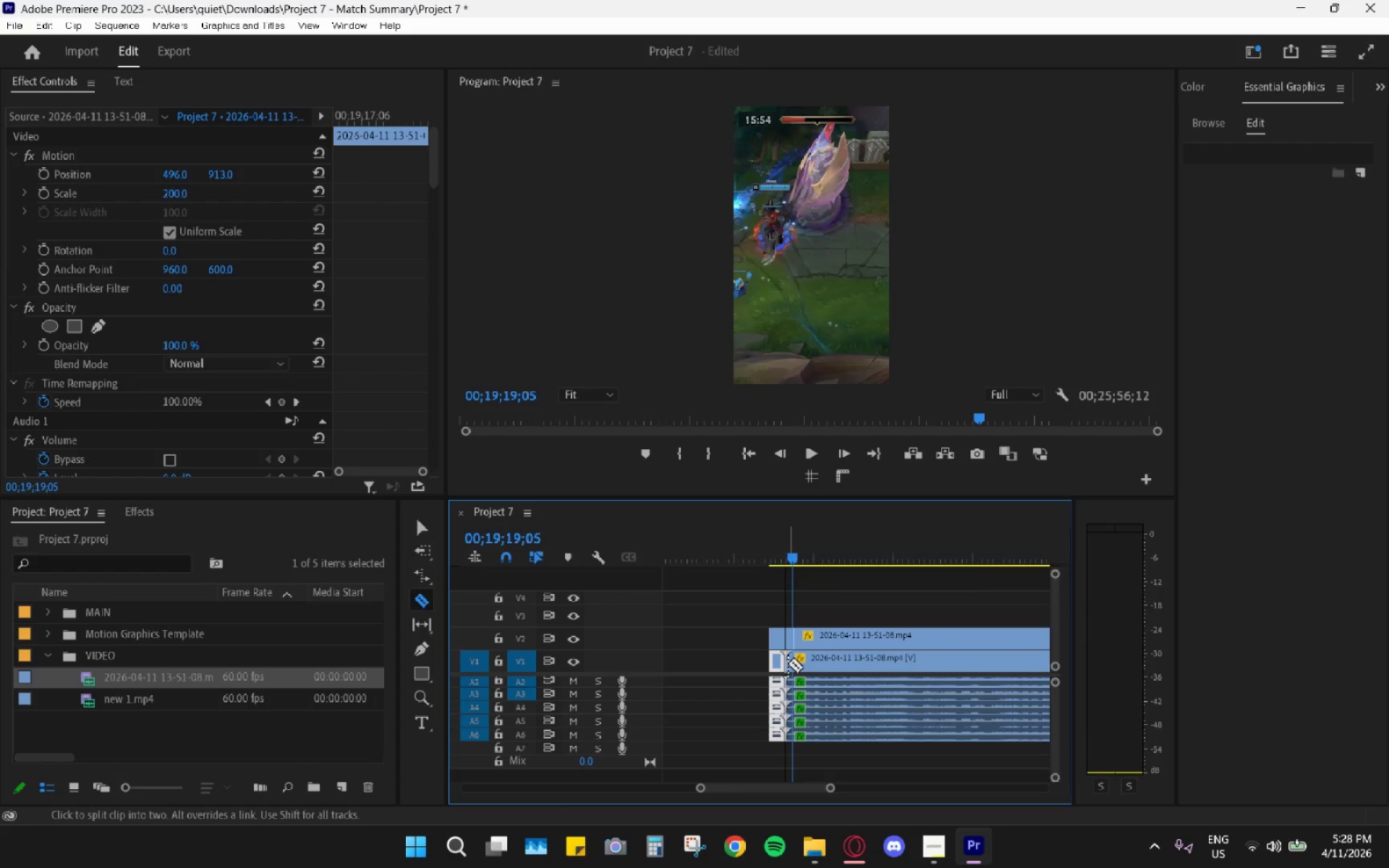 
double_click([791, 665])
 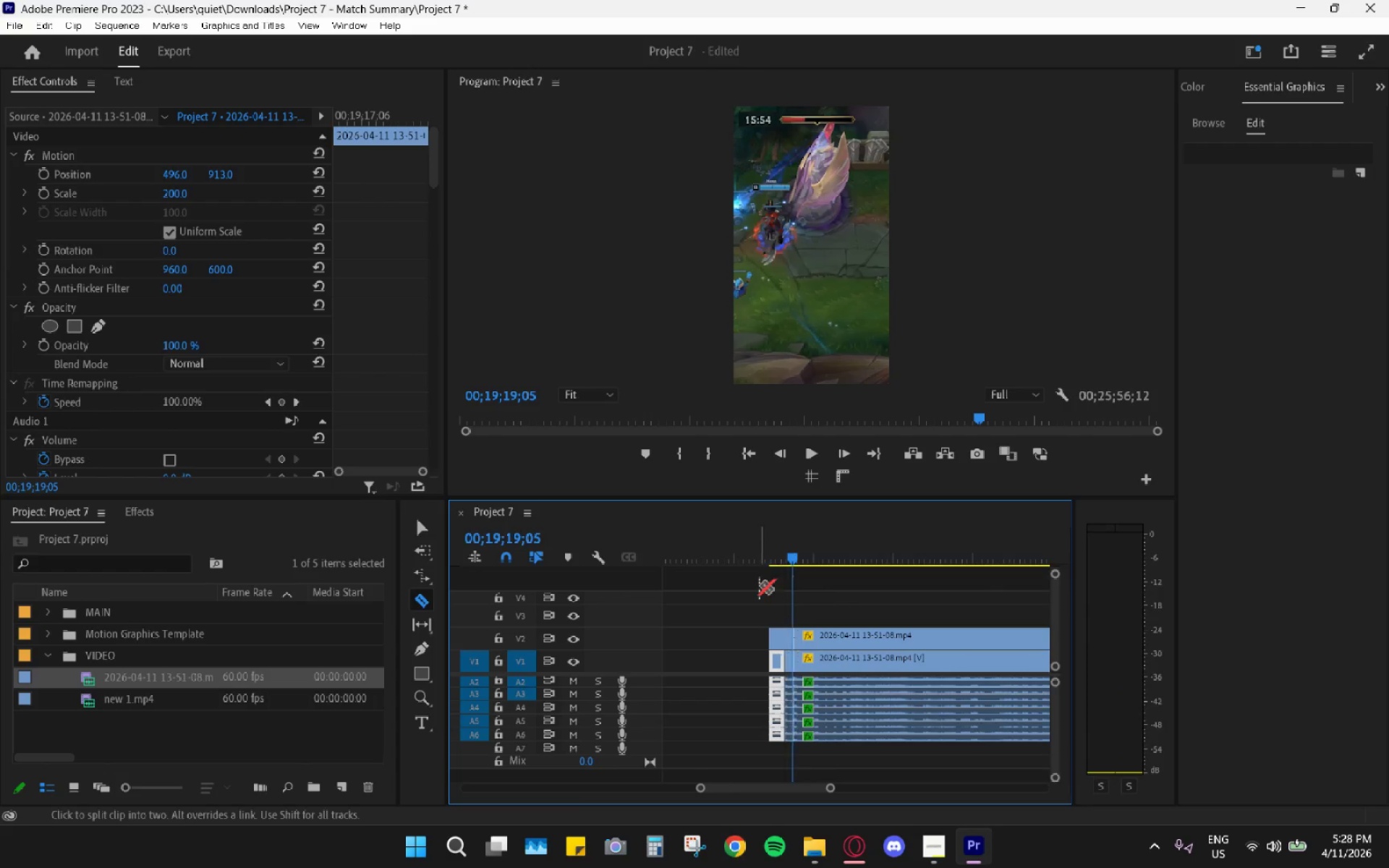 
left_click_drag(start_coordinate=[759, 582], to_coordinate=[786, 729])
 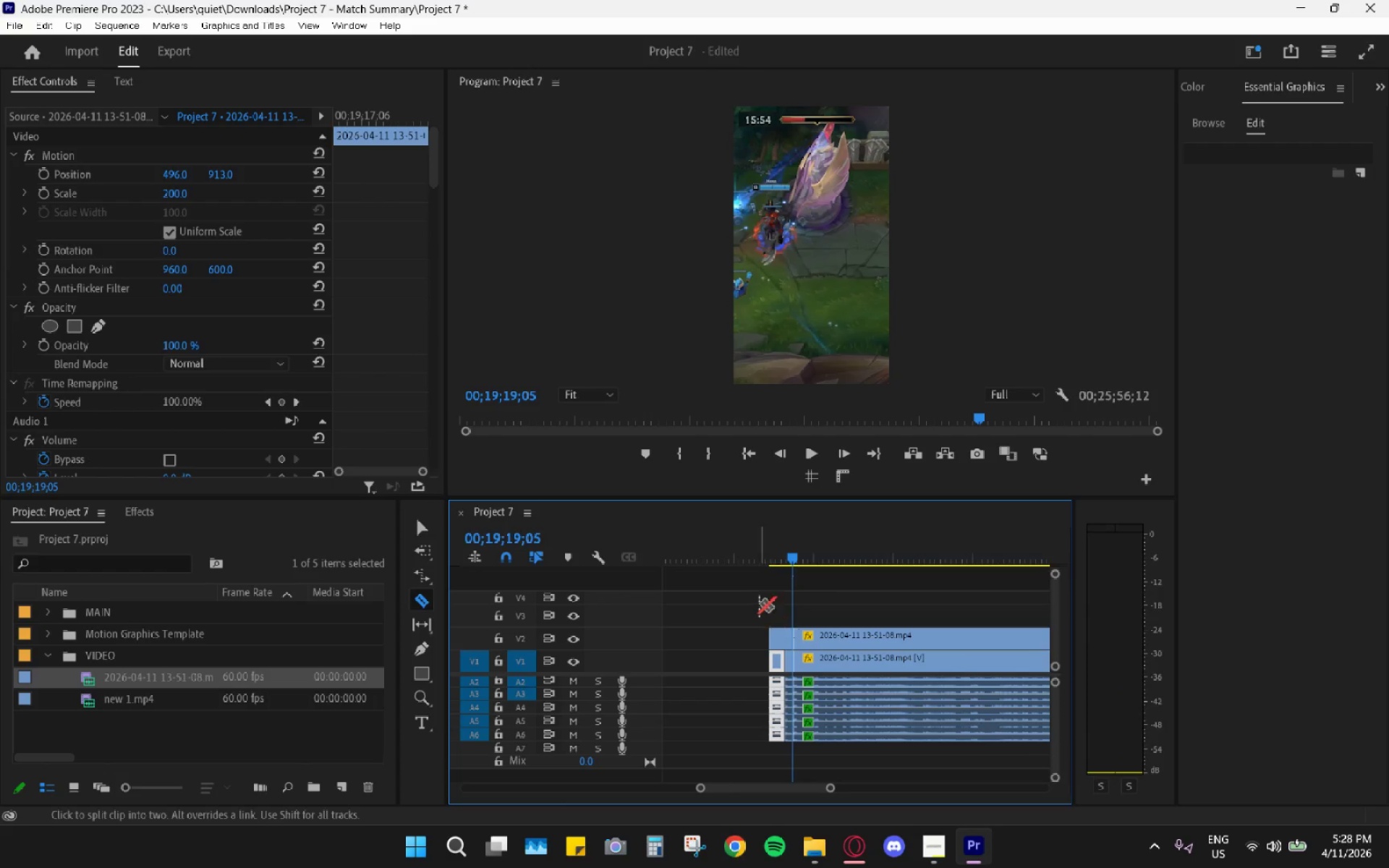 
left_click_drag(start_coordinate=[759, 603], to_coordinate=[776, 625])
 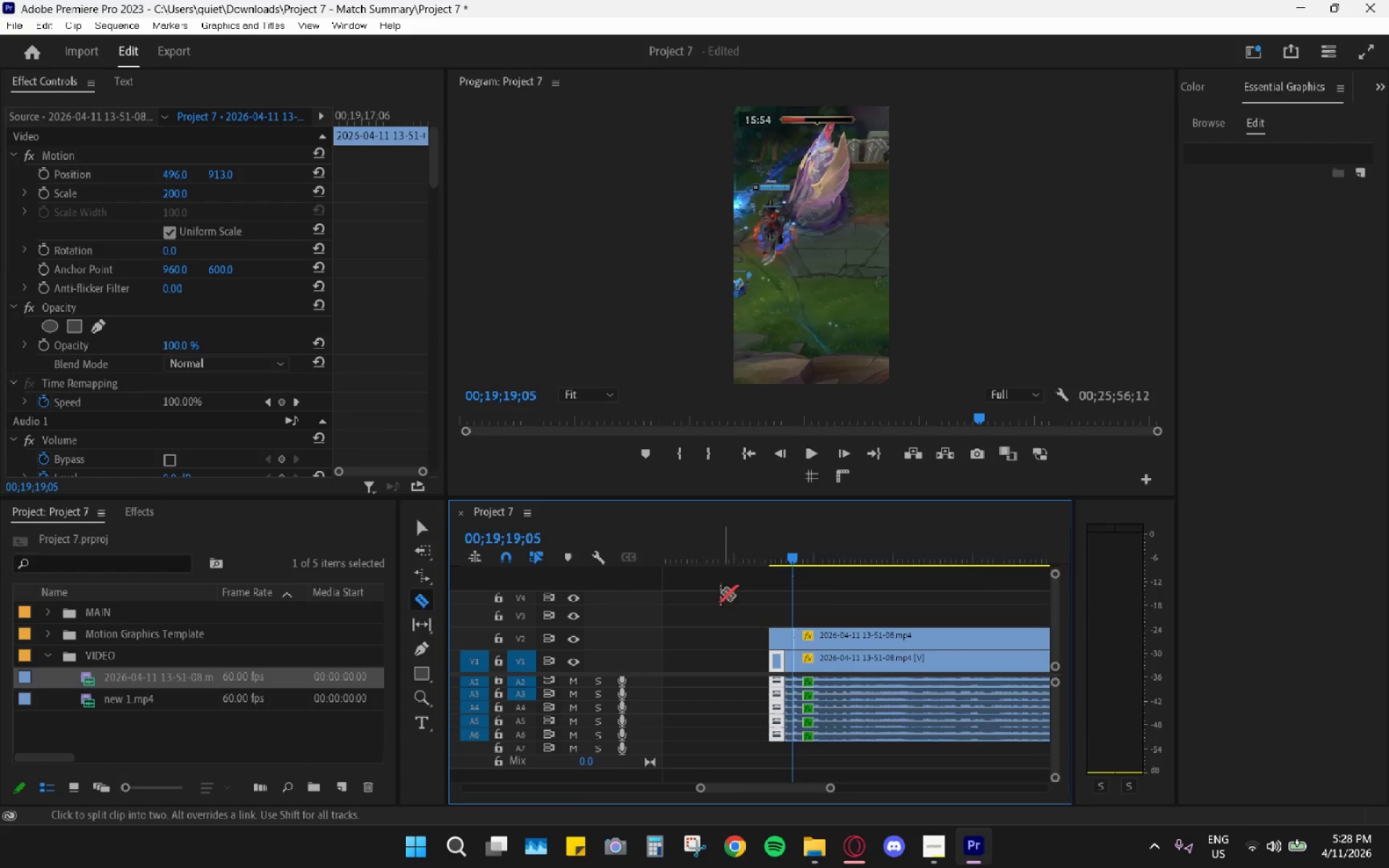 
key(V)
 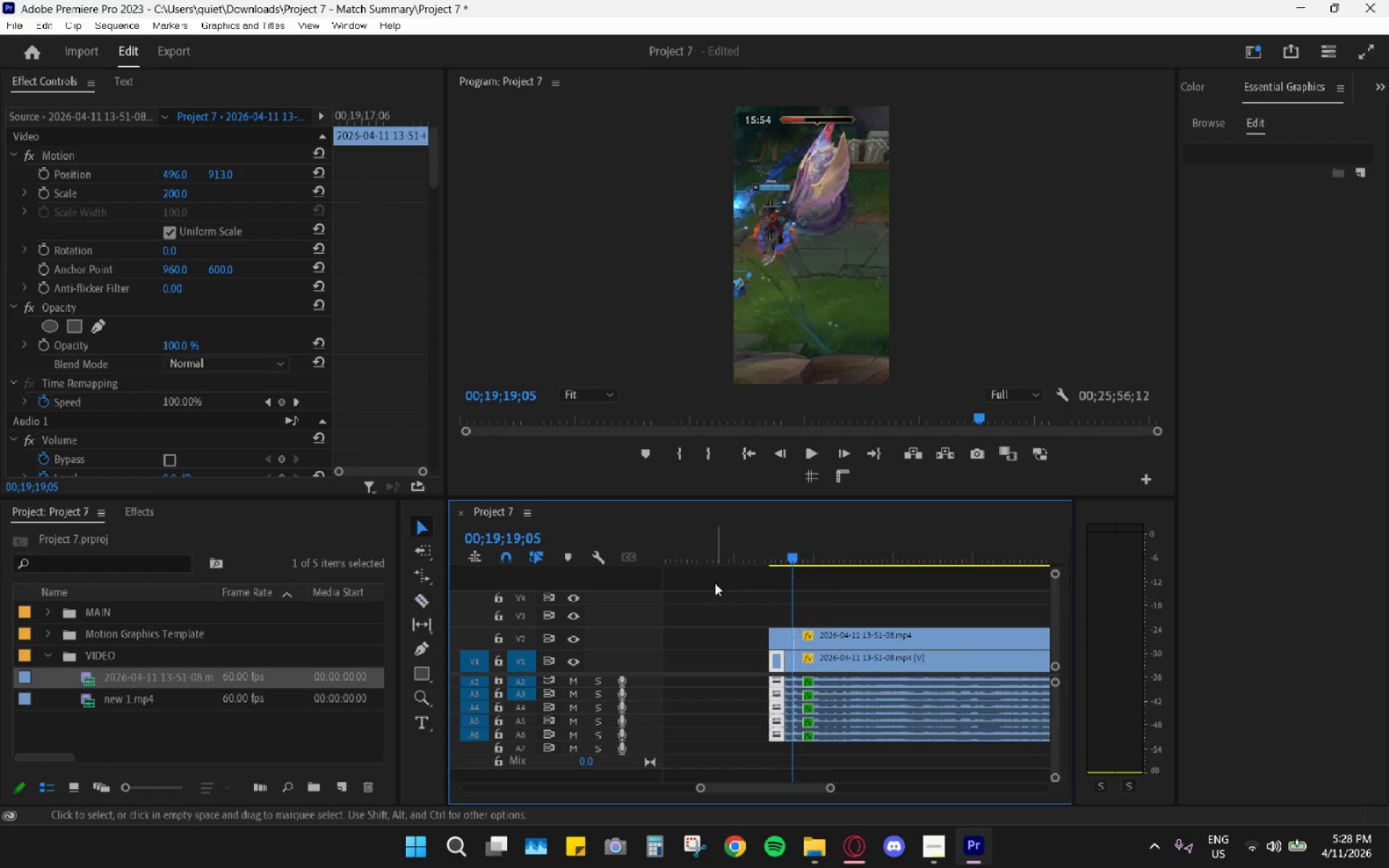 
left_click_drag(start_coordinate=[715, 583], to_coordinate=[786, 756])
 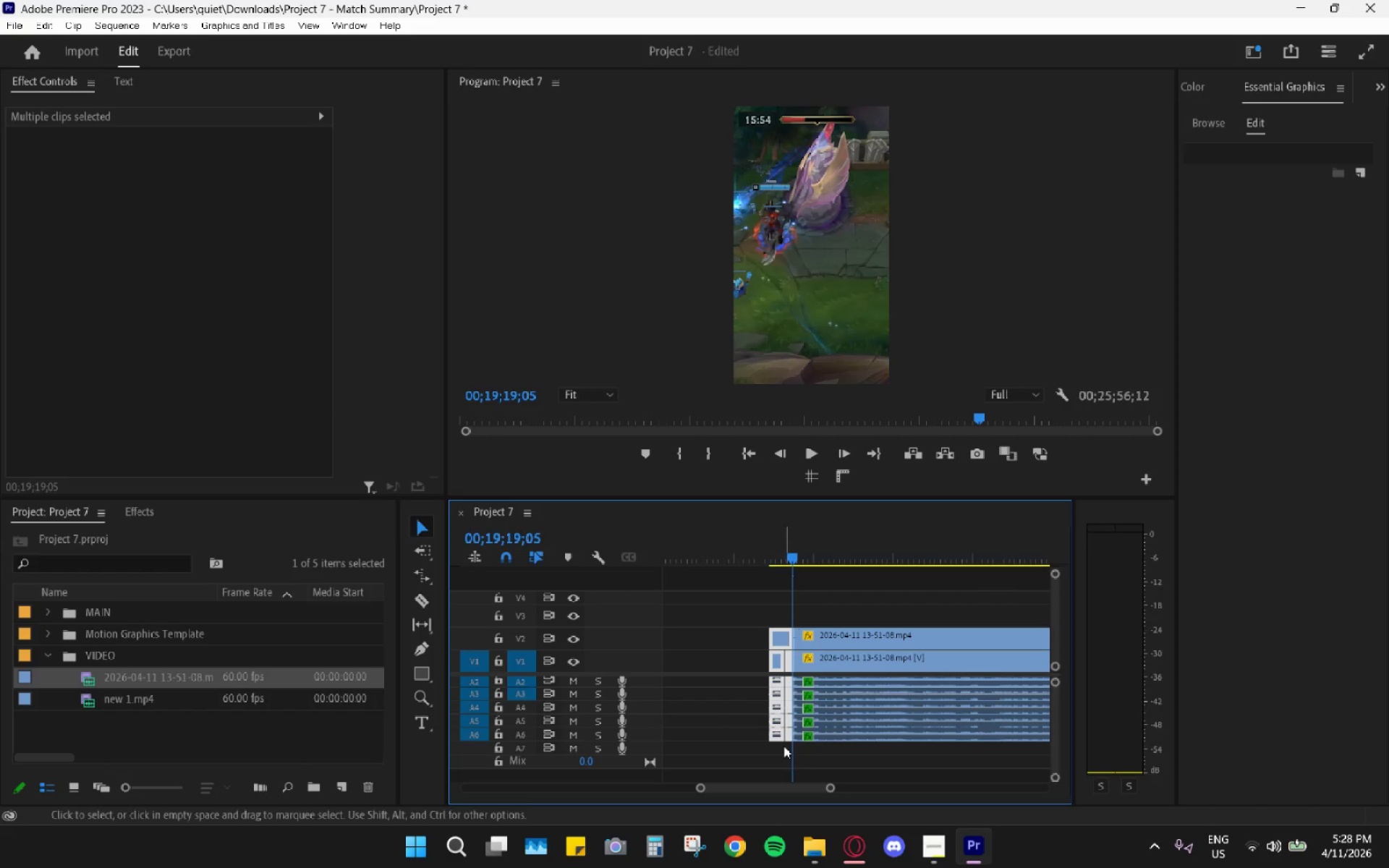 
key(H)
 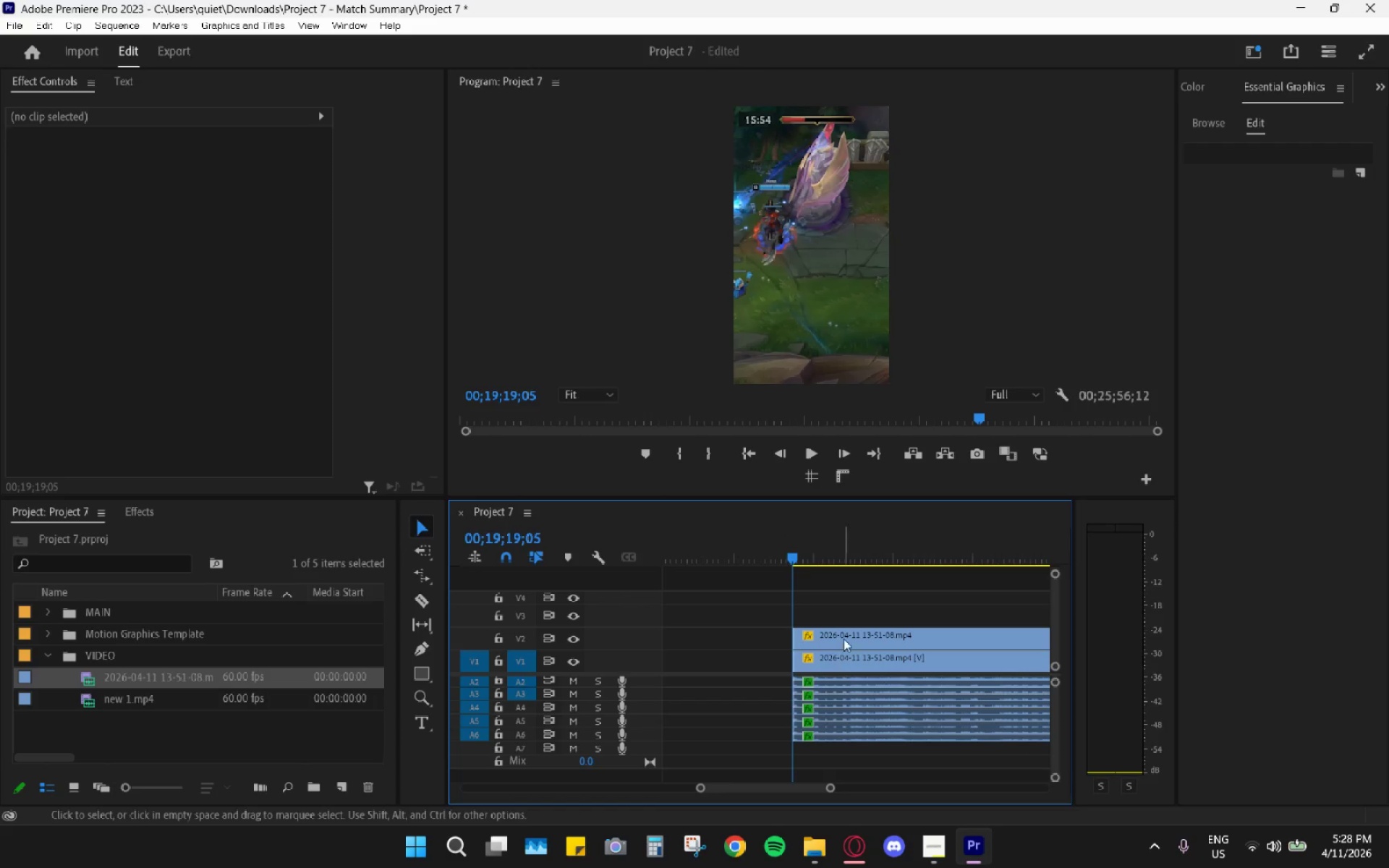 
key(Space)
 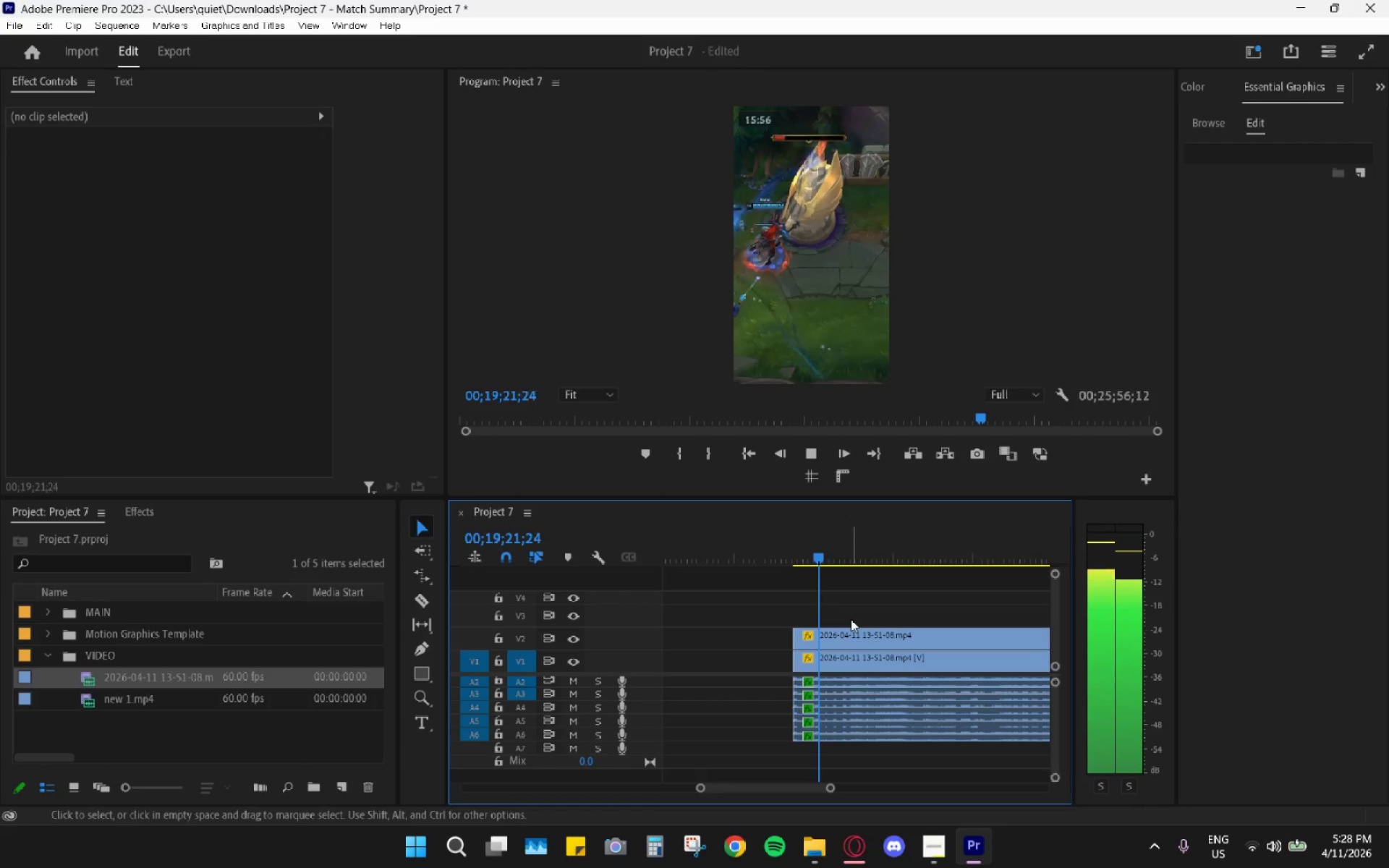 
type( cvh )
 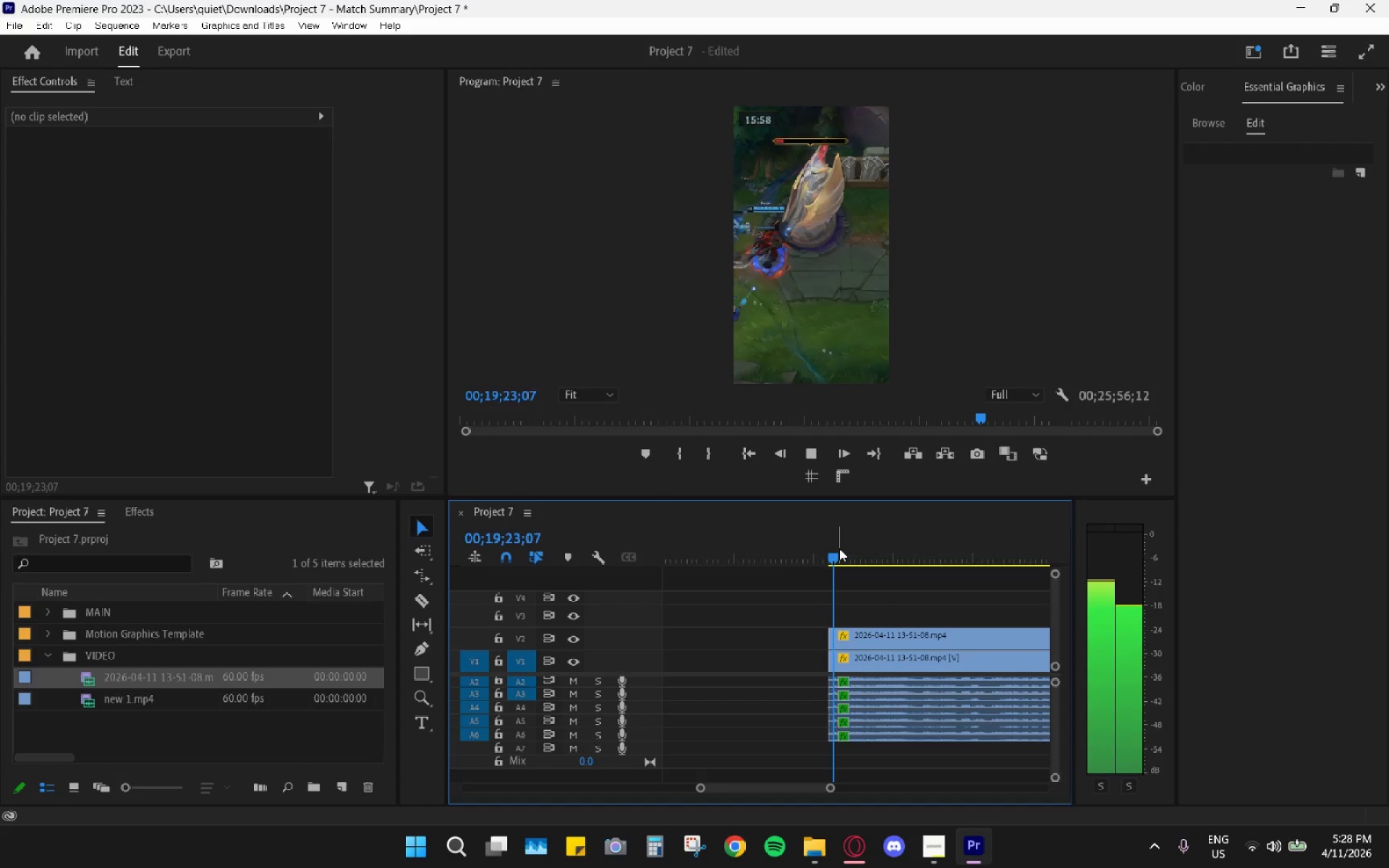 
left_click_drag(start_coordinate=[752, 590], to_coordinate=[820, 751])
 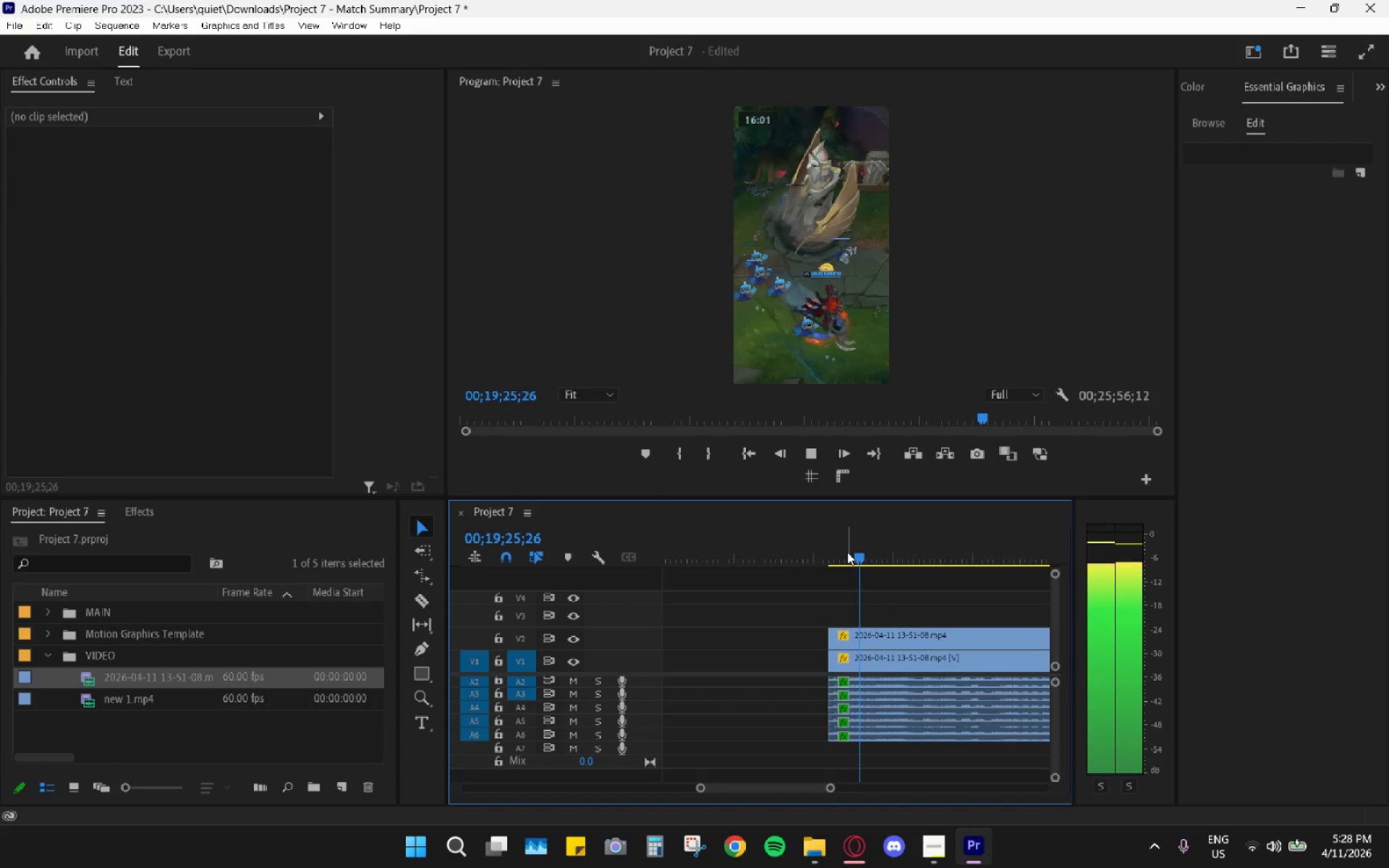 
key(Space)
 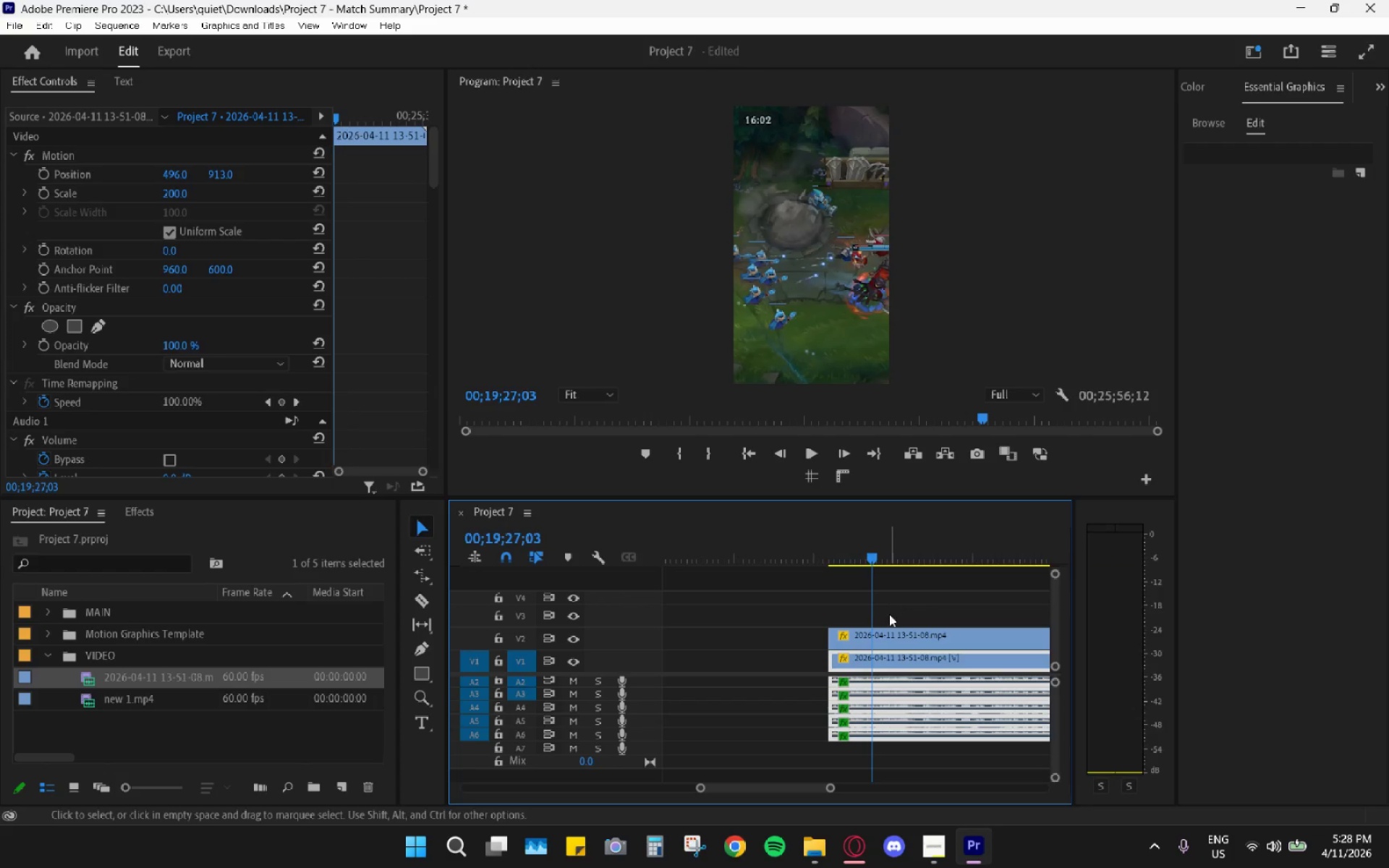 
key(C)
 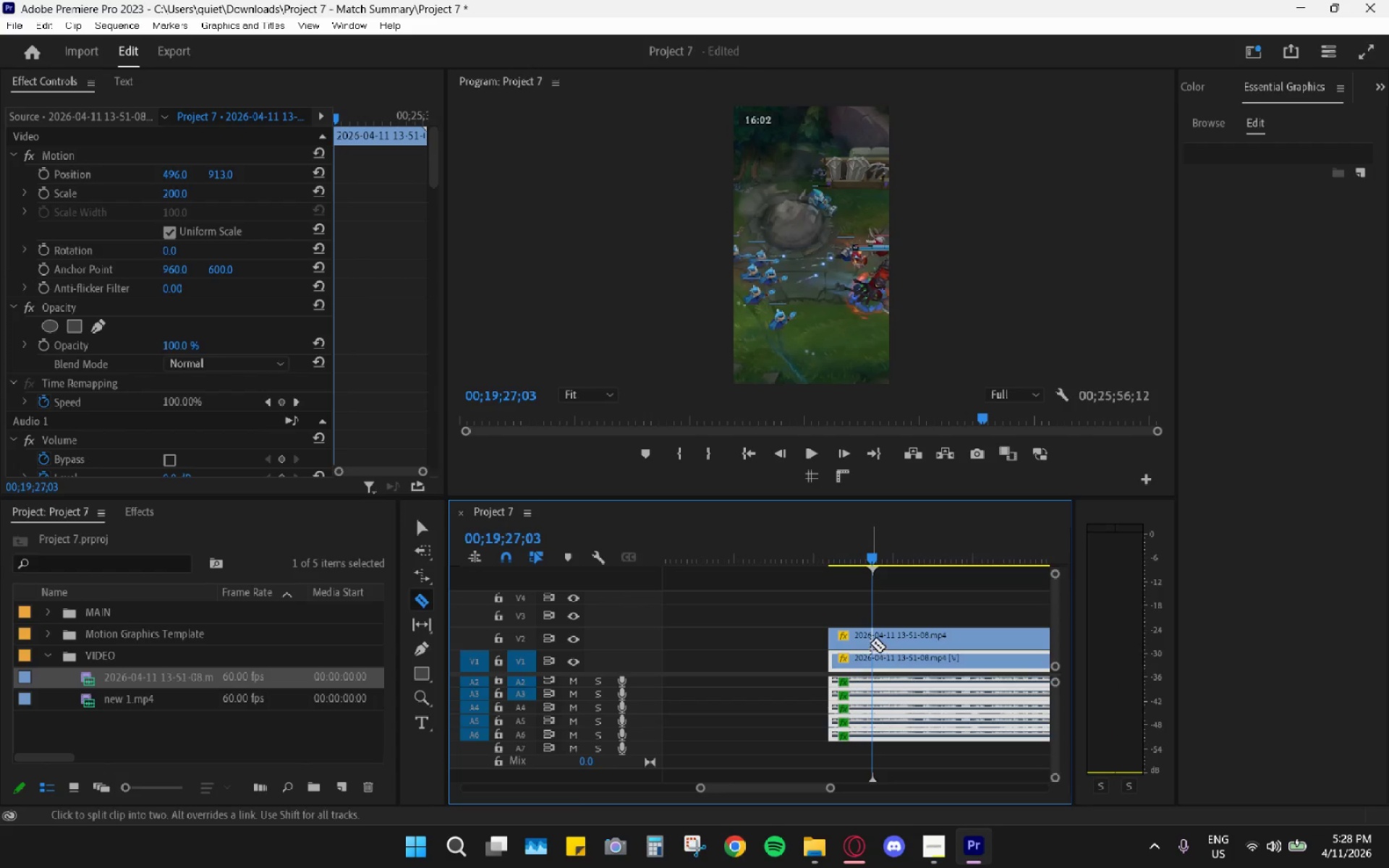 
left_click([873, 637])
 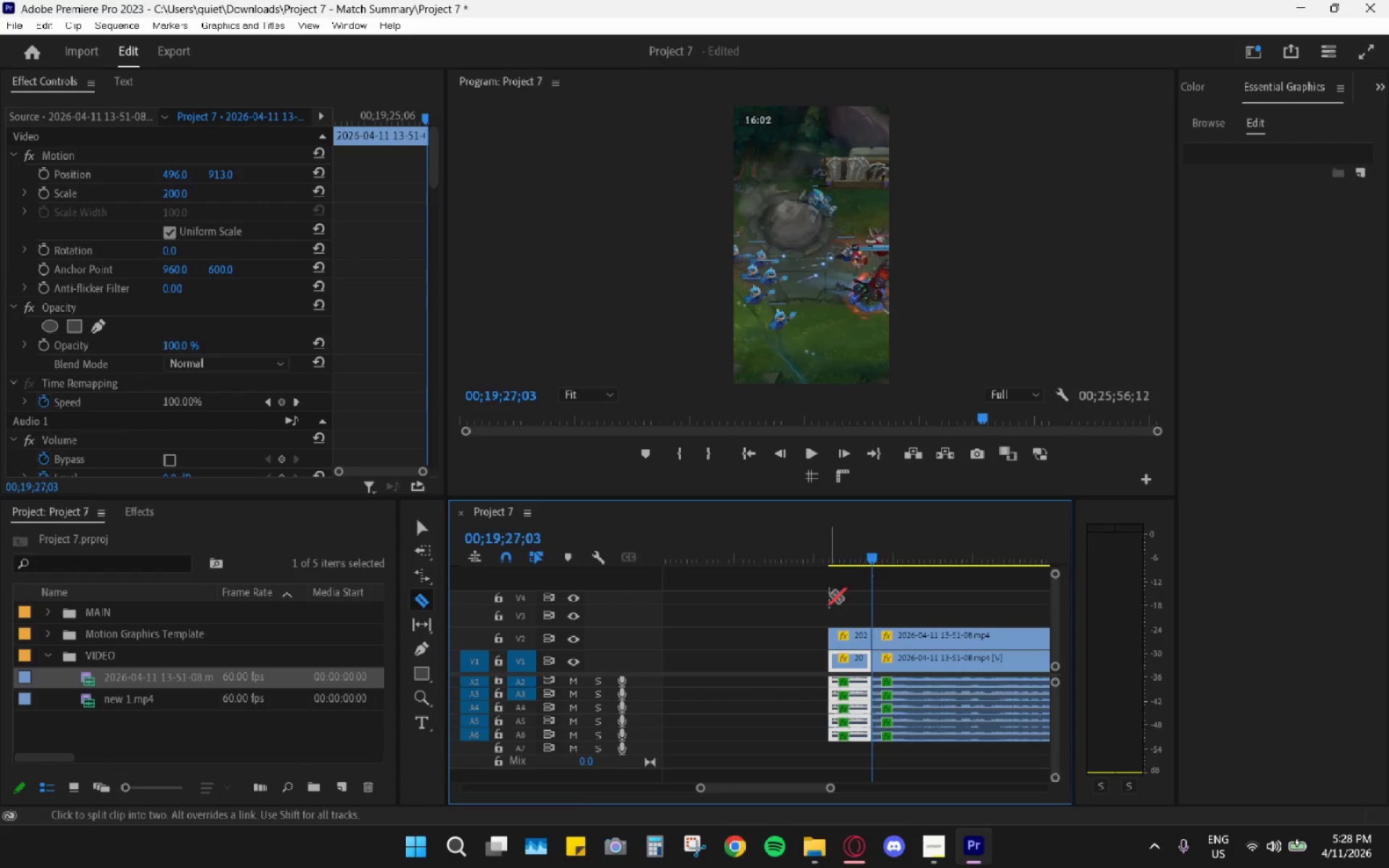 
key(V)
 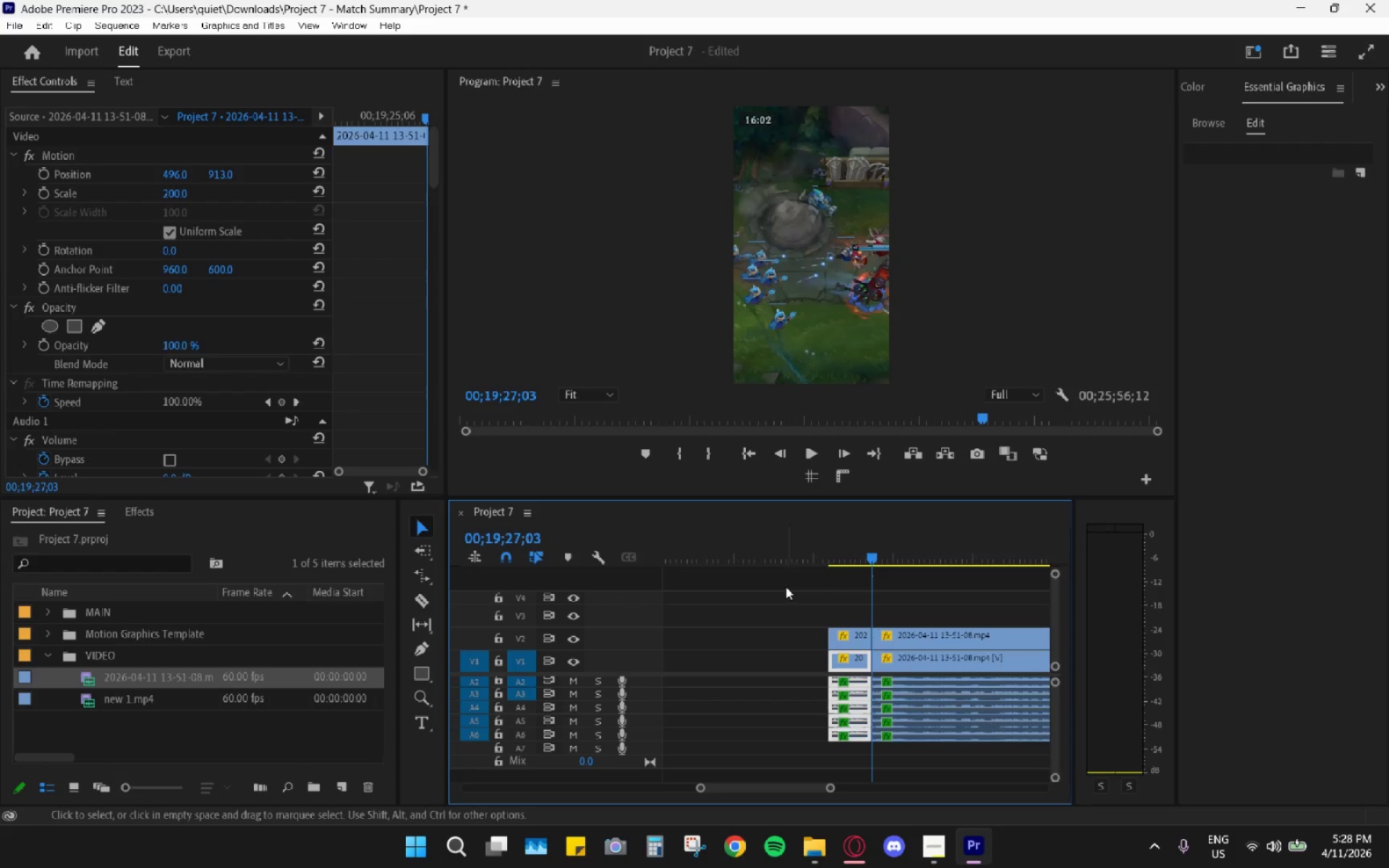 
left_click_drag(start_coordinate=[786, 587], to_coordinate=[854, 745])
 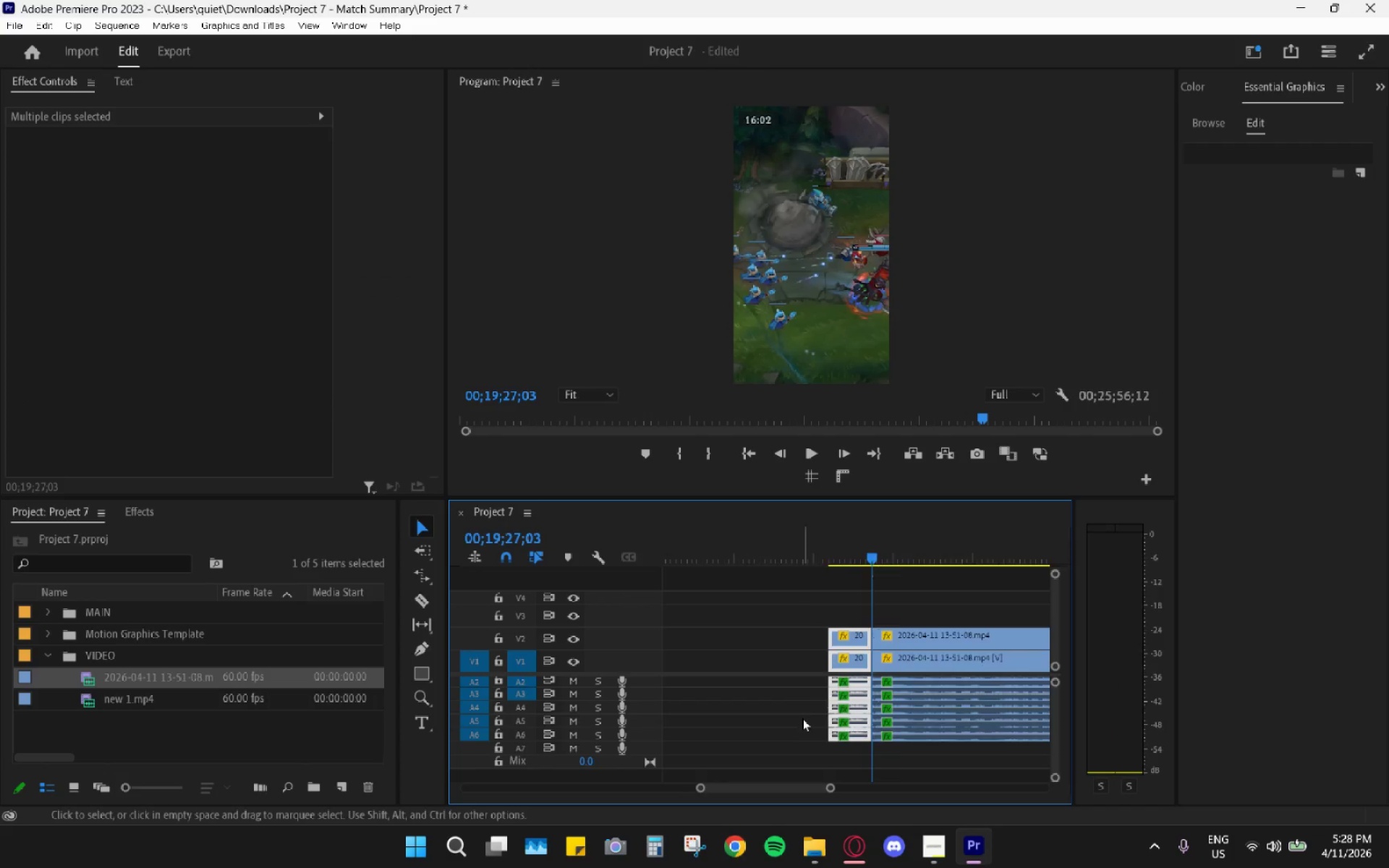 
hold_key(key=AltLeft, duration=1.17)
scroll: coordinate [836, 697], scroll_direction: down, amount: 6.0
 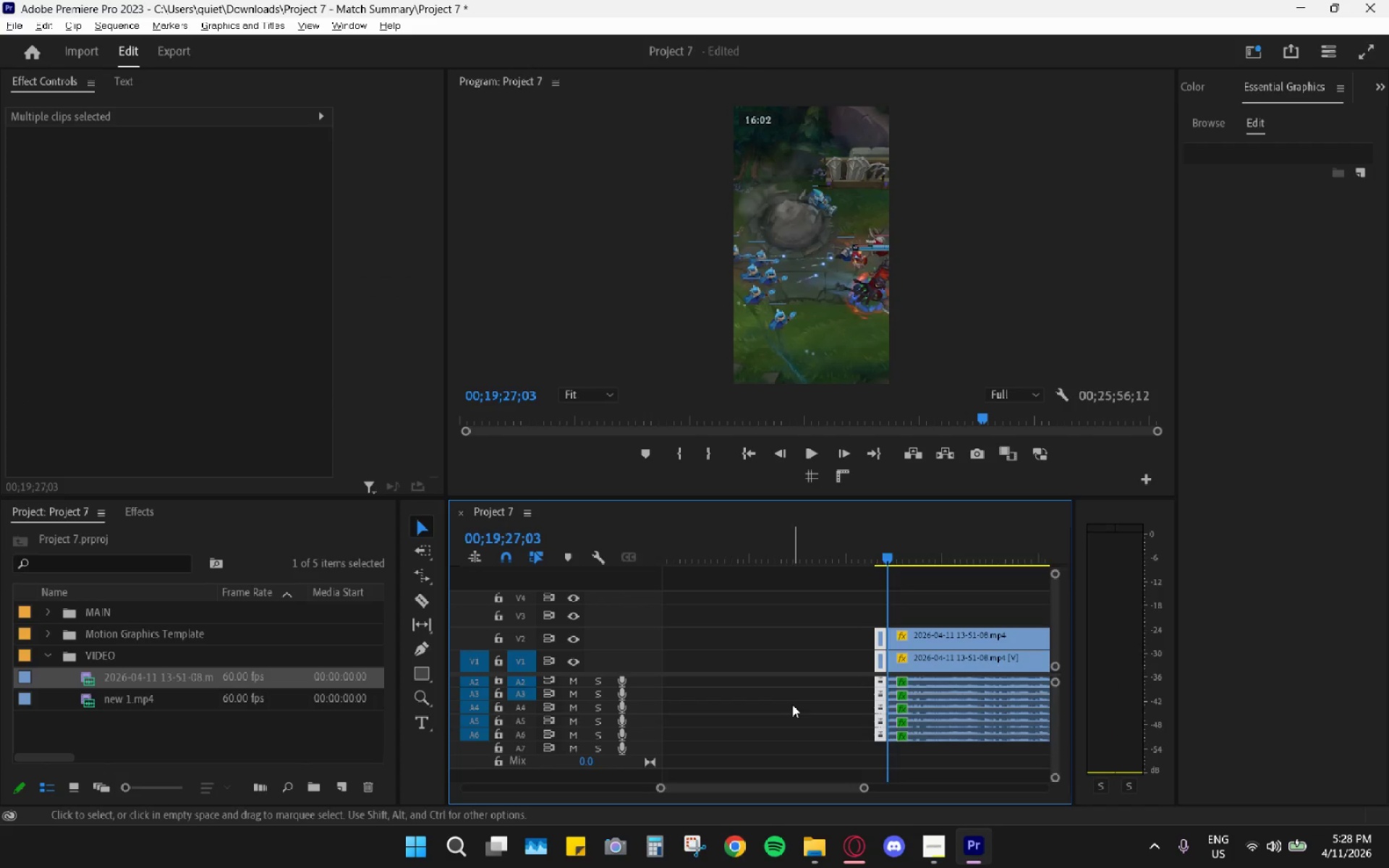 
scroll: coordinate [775, 703], scroll_direction: up, amount: 1.0
 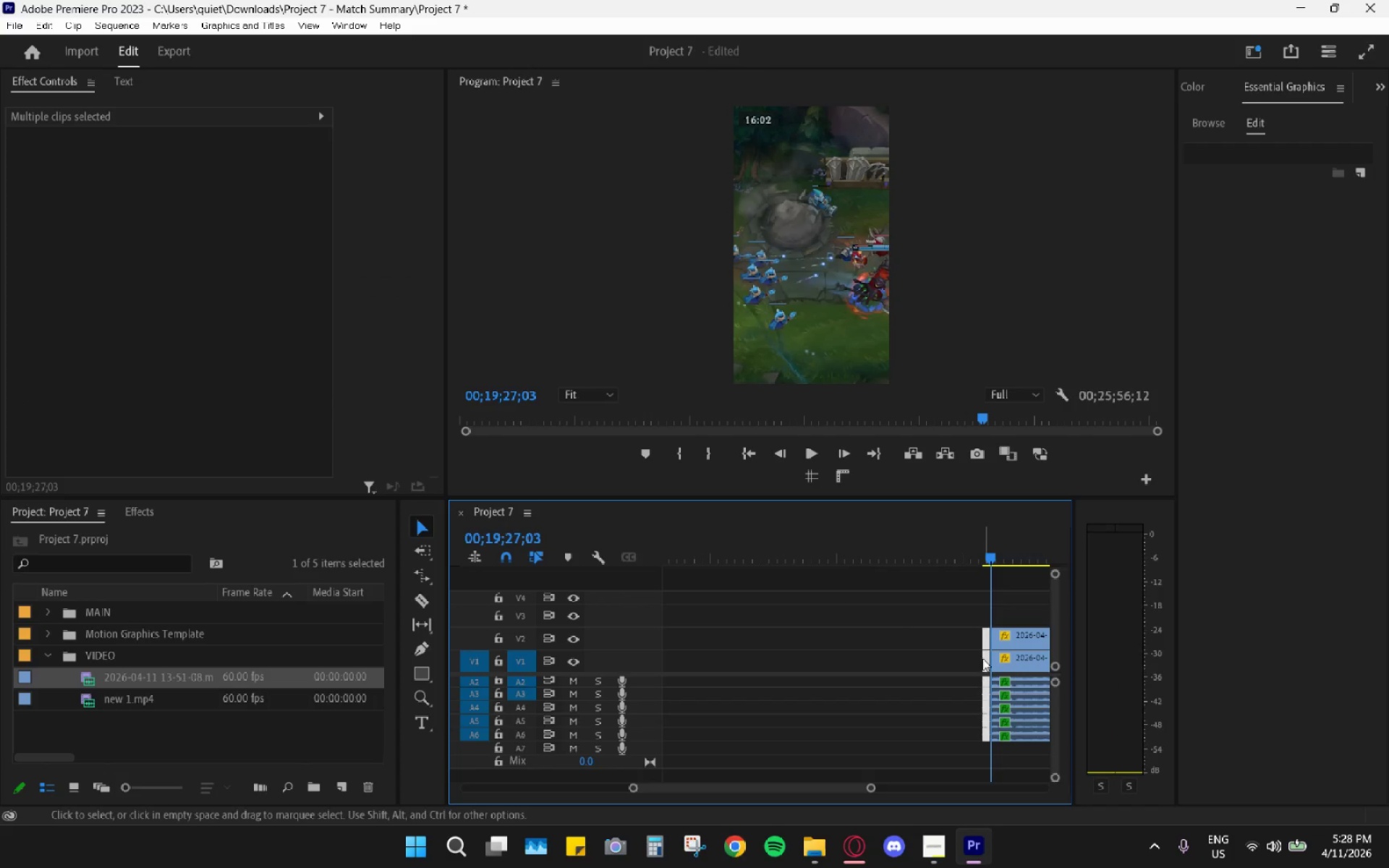 
left_click_drag(start_coordinate=[987, 660], to_coordinate=[769, 654])
 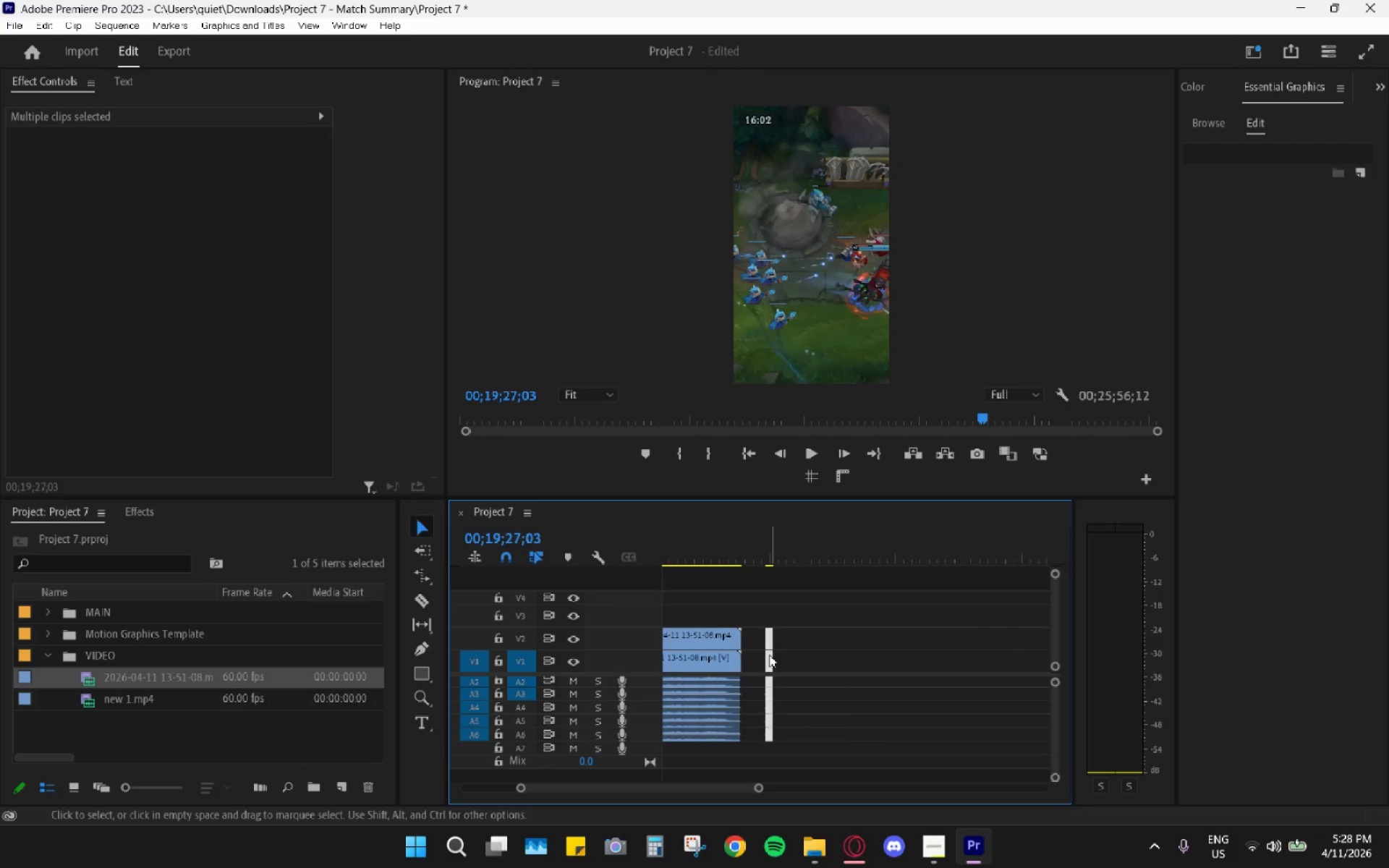 
hold_key(key=AltLeft, duration=0.67)
scroll: coordinate [812, 653], scroll_direction: none, amount: 0.0
 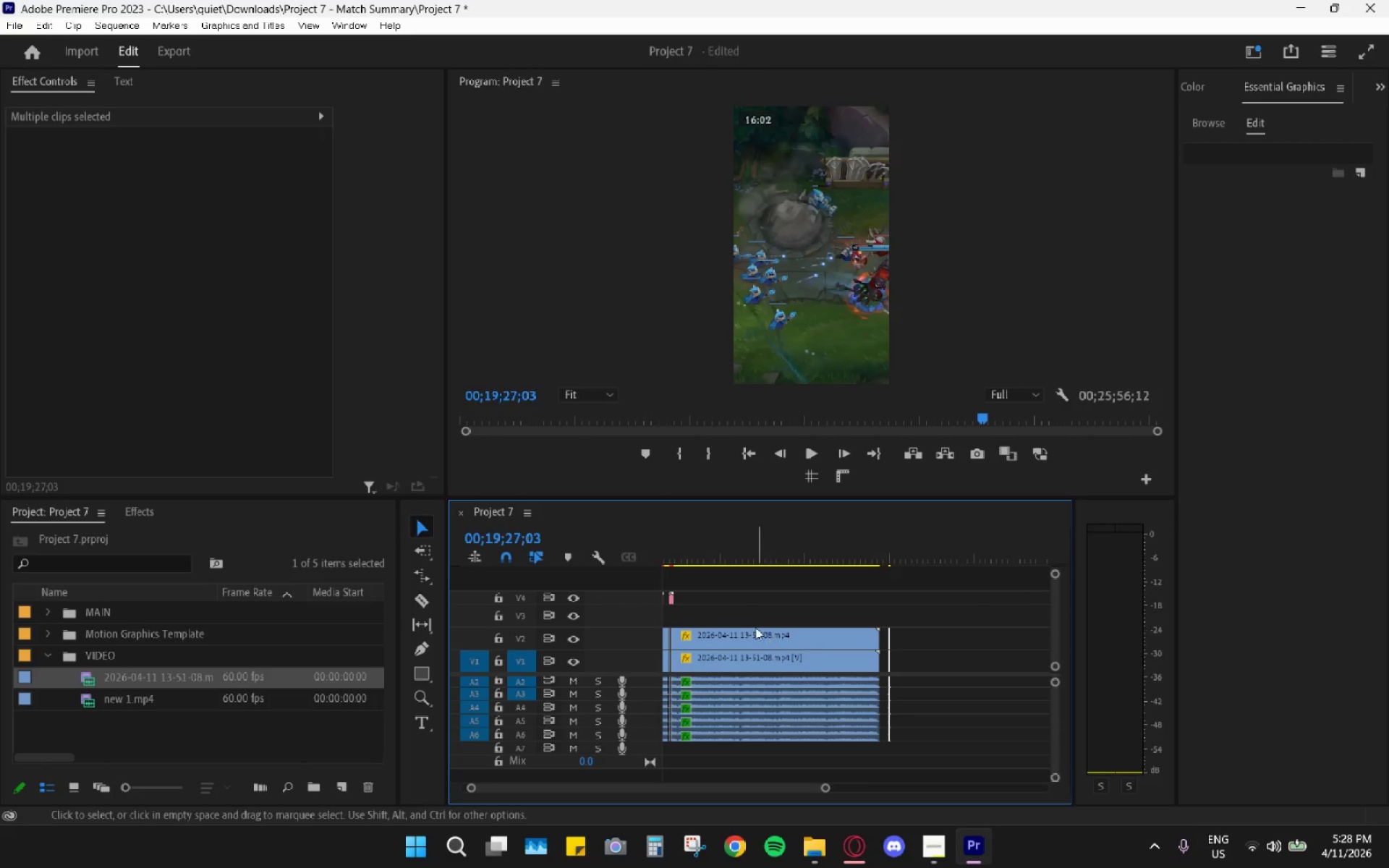 
left_click_drag(start_coordinate=[744, 583], to_coordinate=[786, 775])
 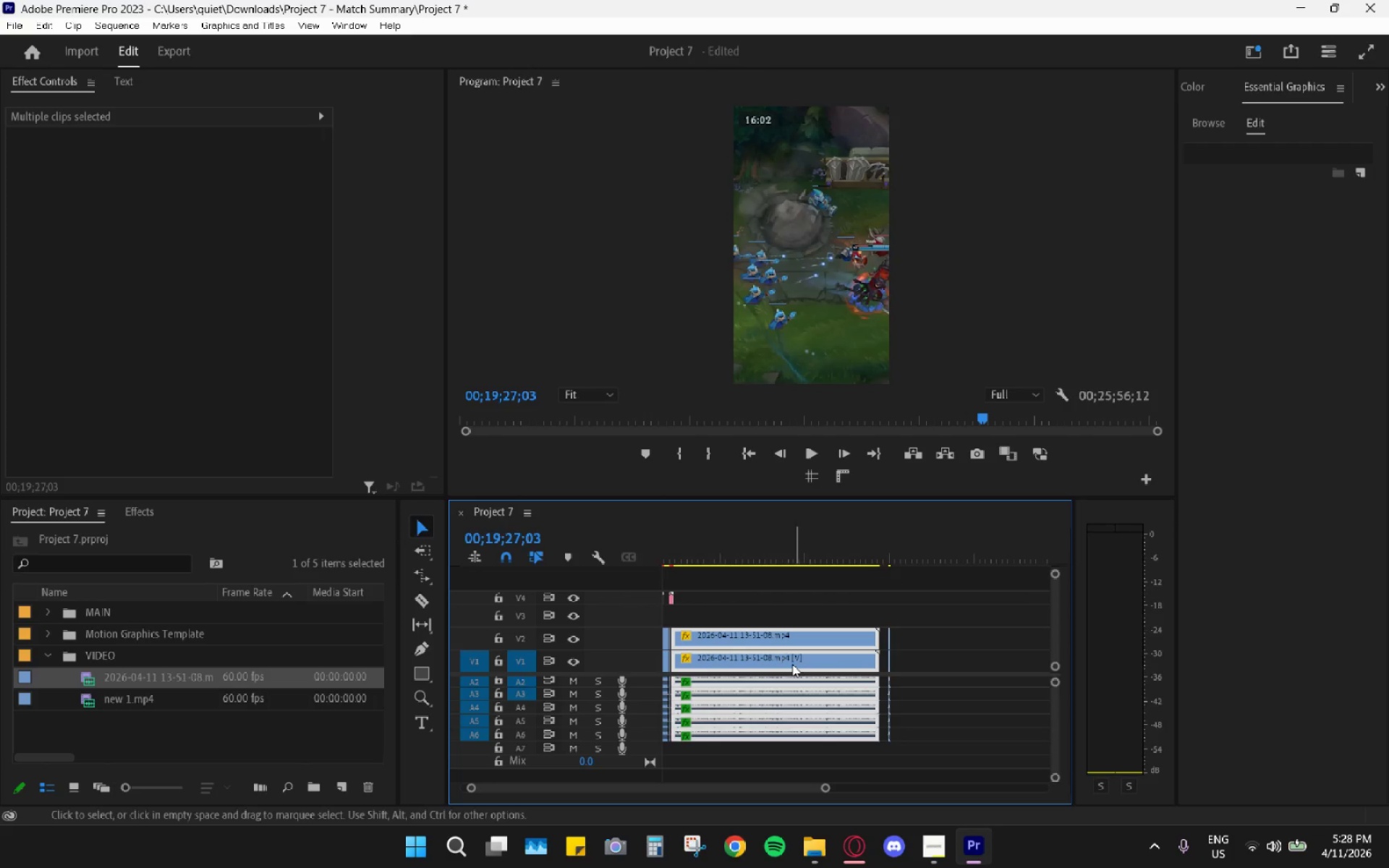 
left_click_drag(start_coordinate=[791, 664], to_coordinate=[1020, 671])
 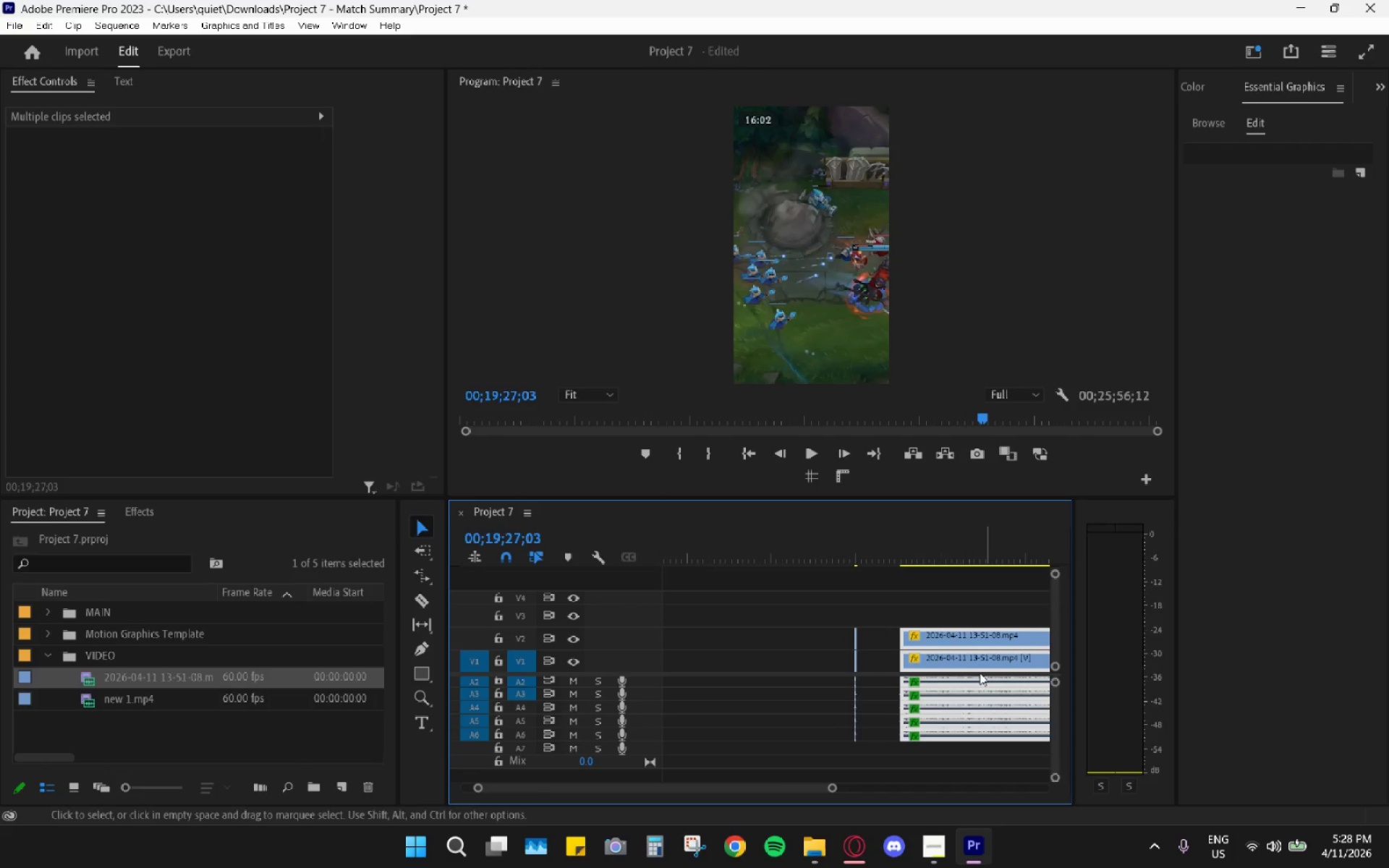 
hold_key(key=AltLeft, duration=0.67)
scroll: coordinate [891, 705], scroll_direction: down, amount: 17.0
 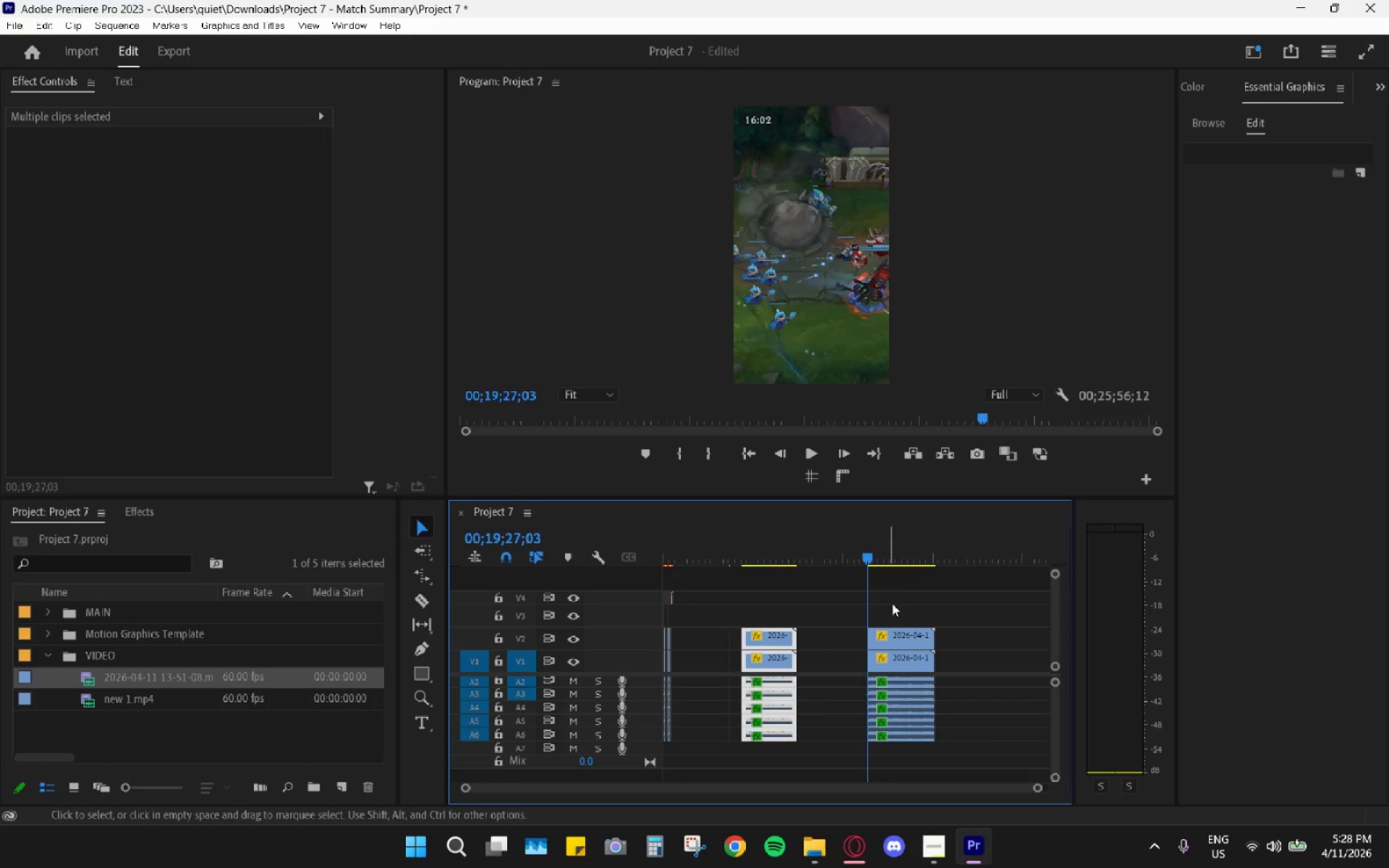 
left_click_drag(start_coordinate=[916, 577], to_coordinate=[936, 804])
 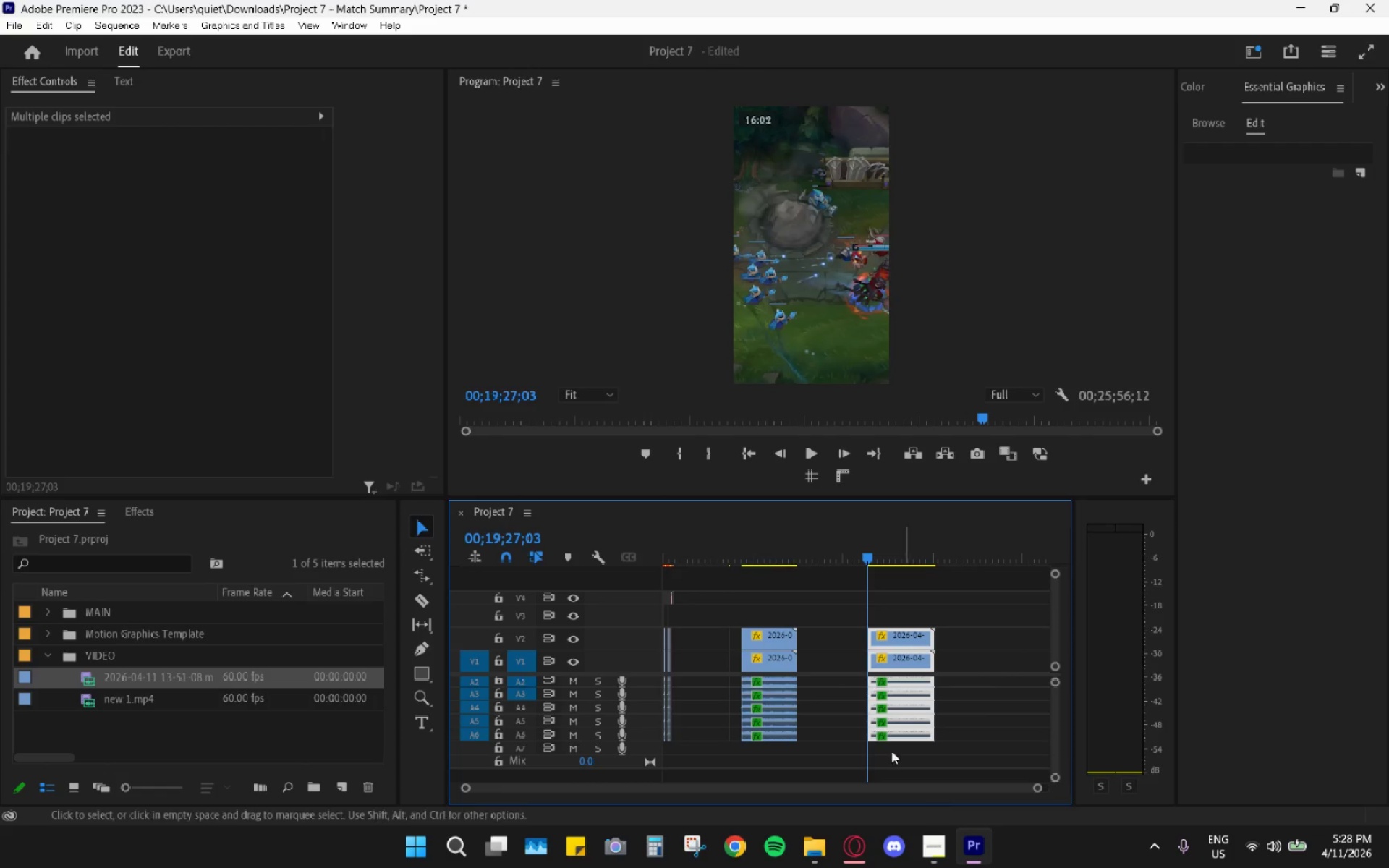 
key(H)
 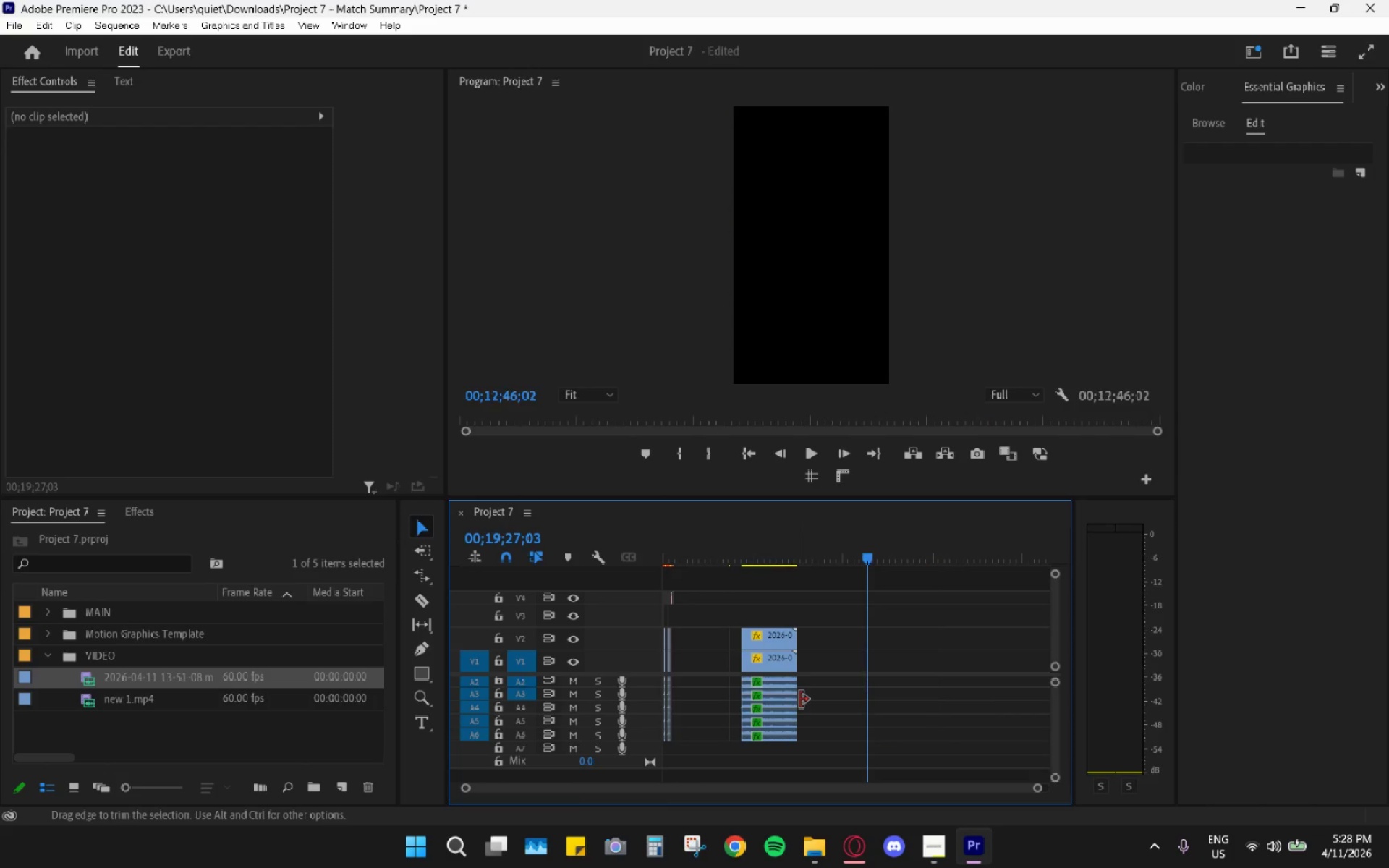 
scroll: coordinate [730, 660], scroll_direction: up, amount: 6.0
 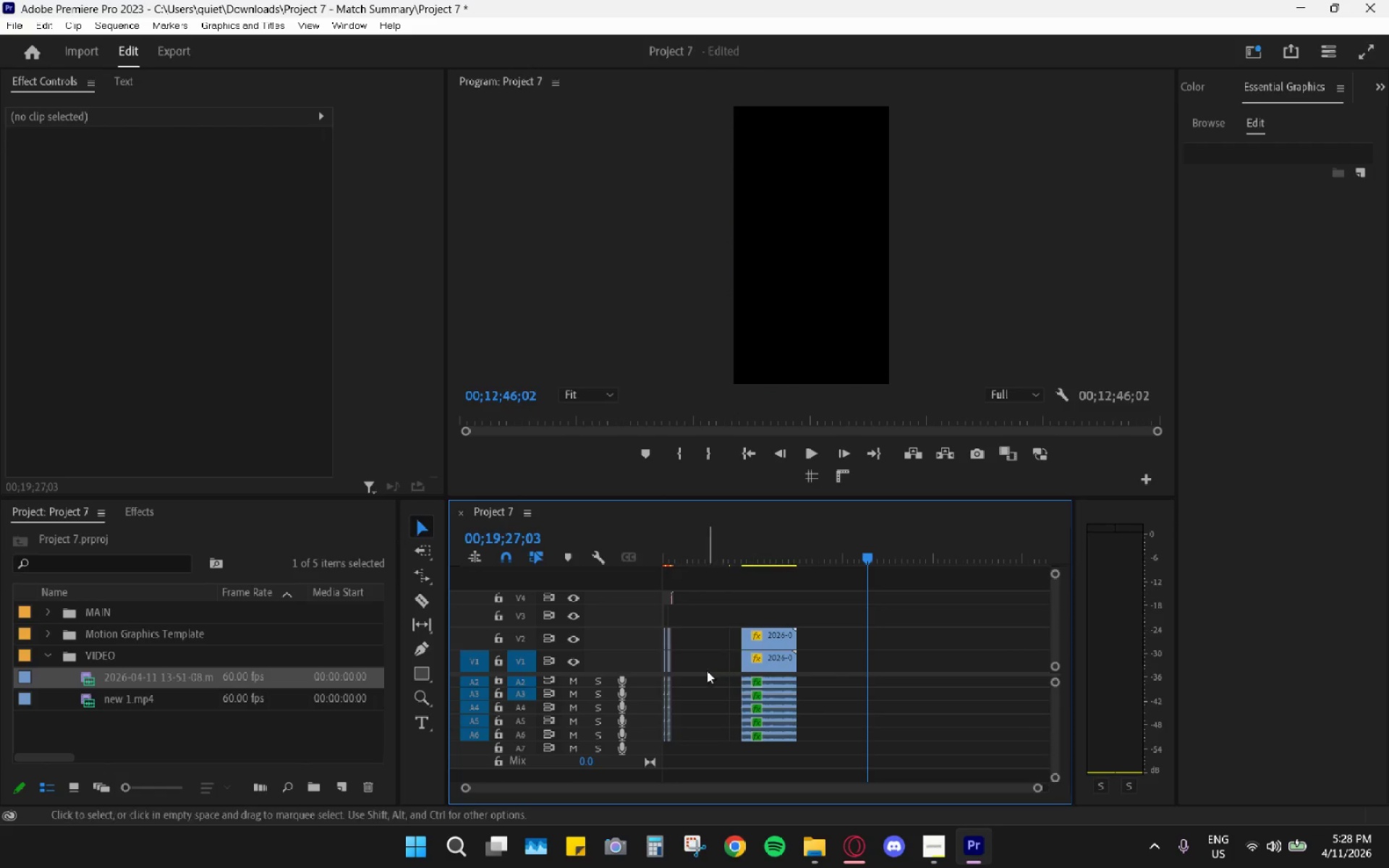 
left_click([702, 663])
 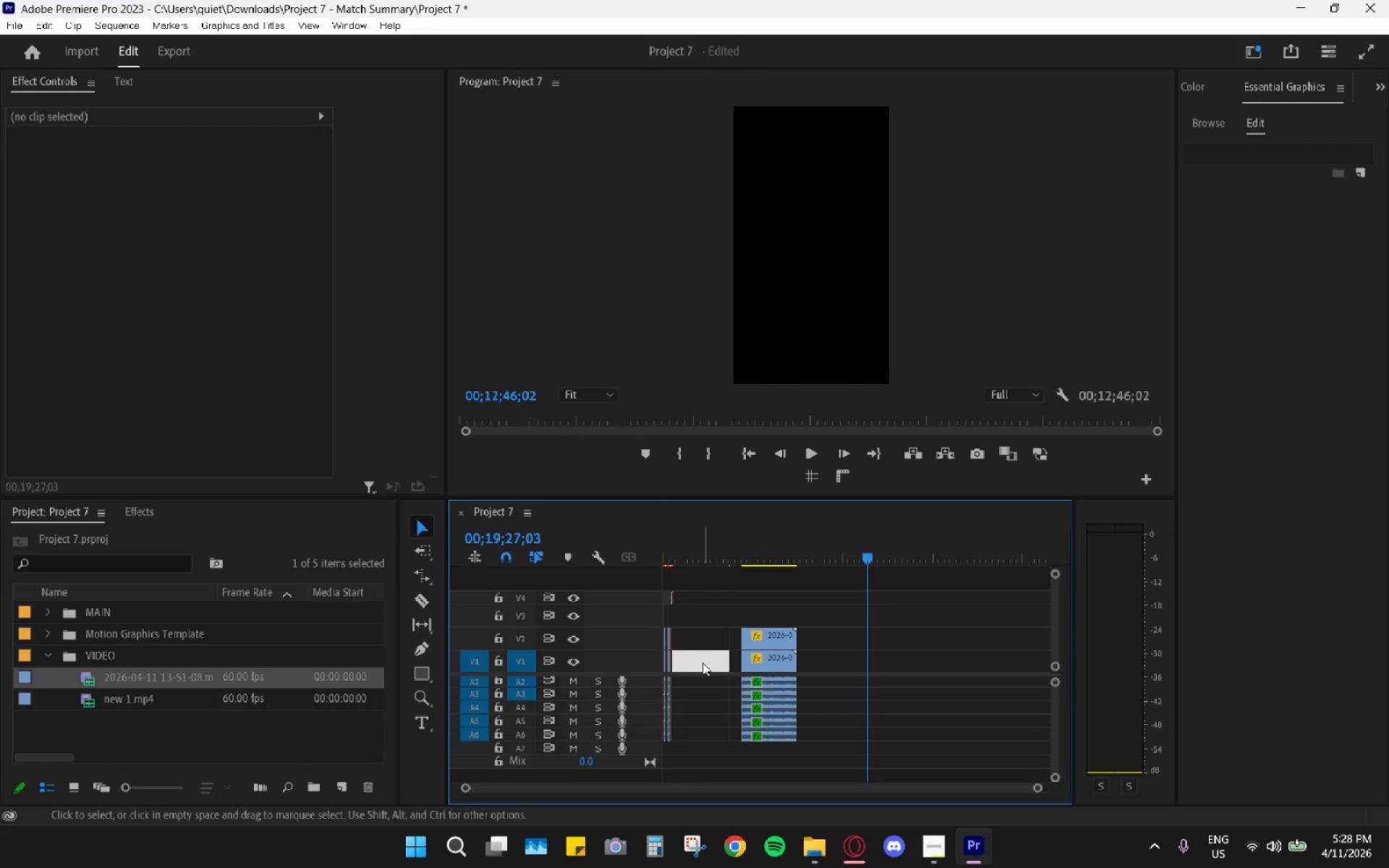 
key(H)
 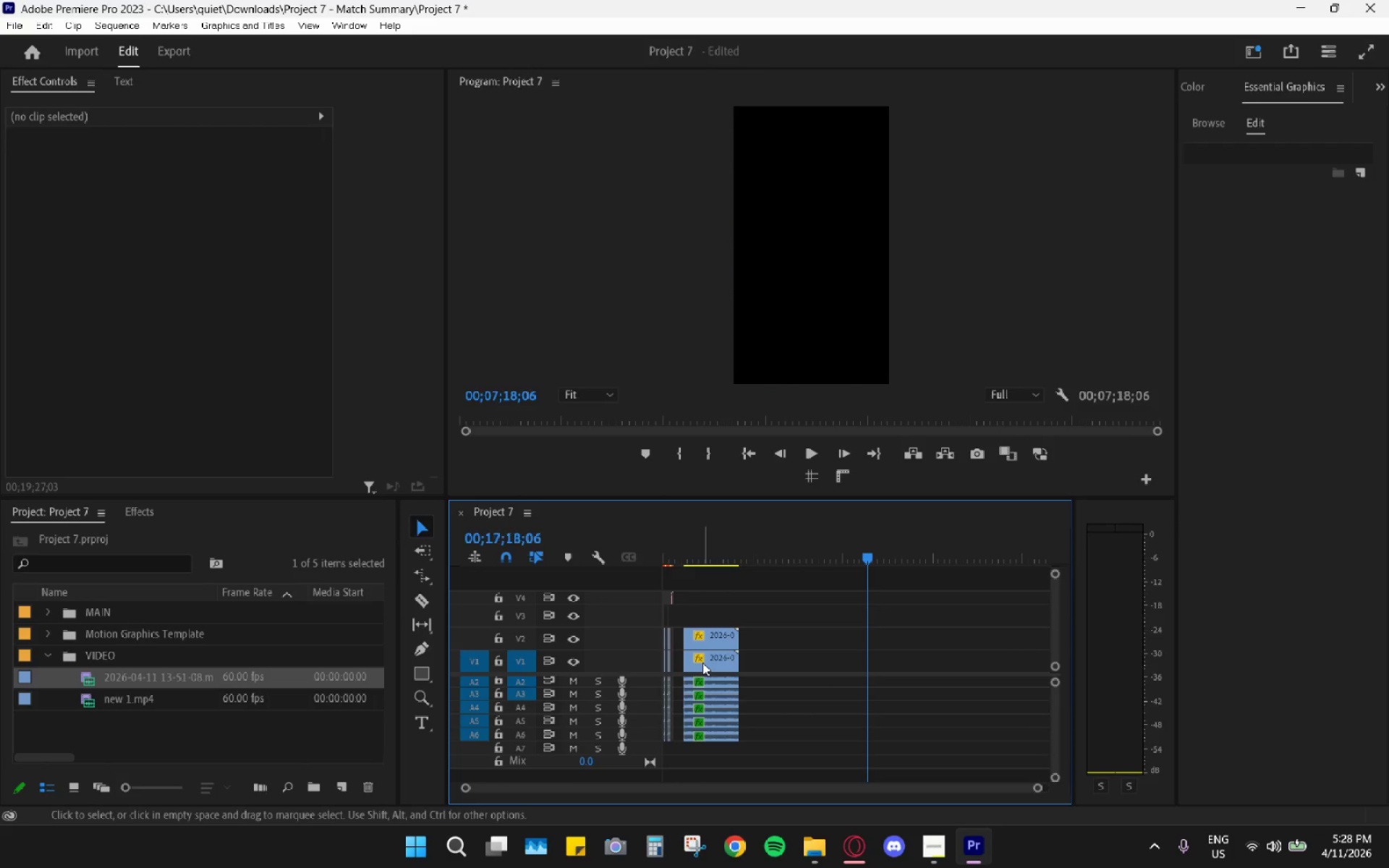 
hold_key(key=AltLeft, duration=0.72)
hold_key(key=AltLeft, duration=0.52)
scroll: coordinate [702, 663], scroll_direction: up, amount: 42.0
 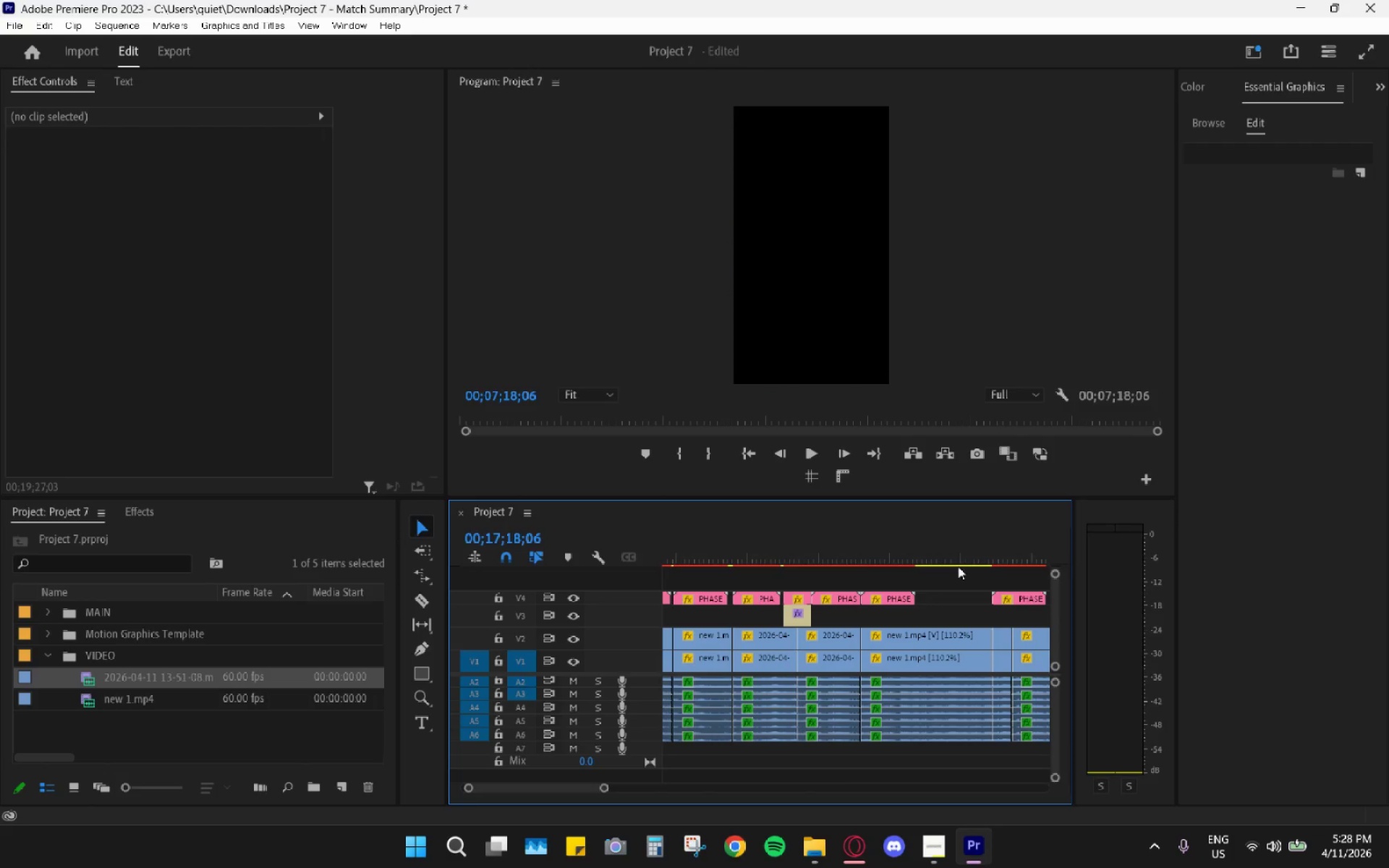 
scroll: coordinate [946, 577], scroll_direction: down, amount: 5.0
 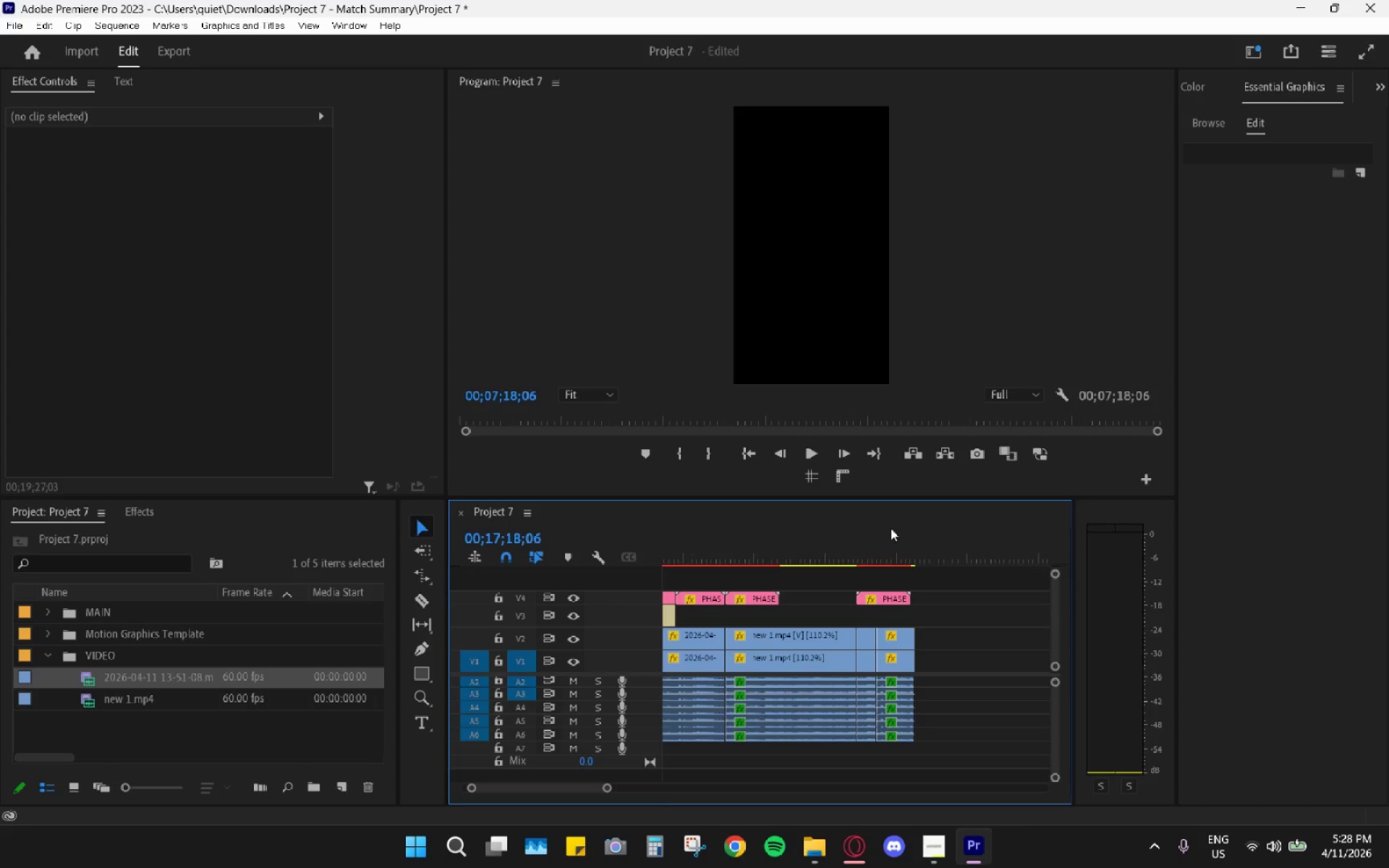 
left_click([886, 527])
 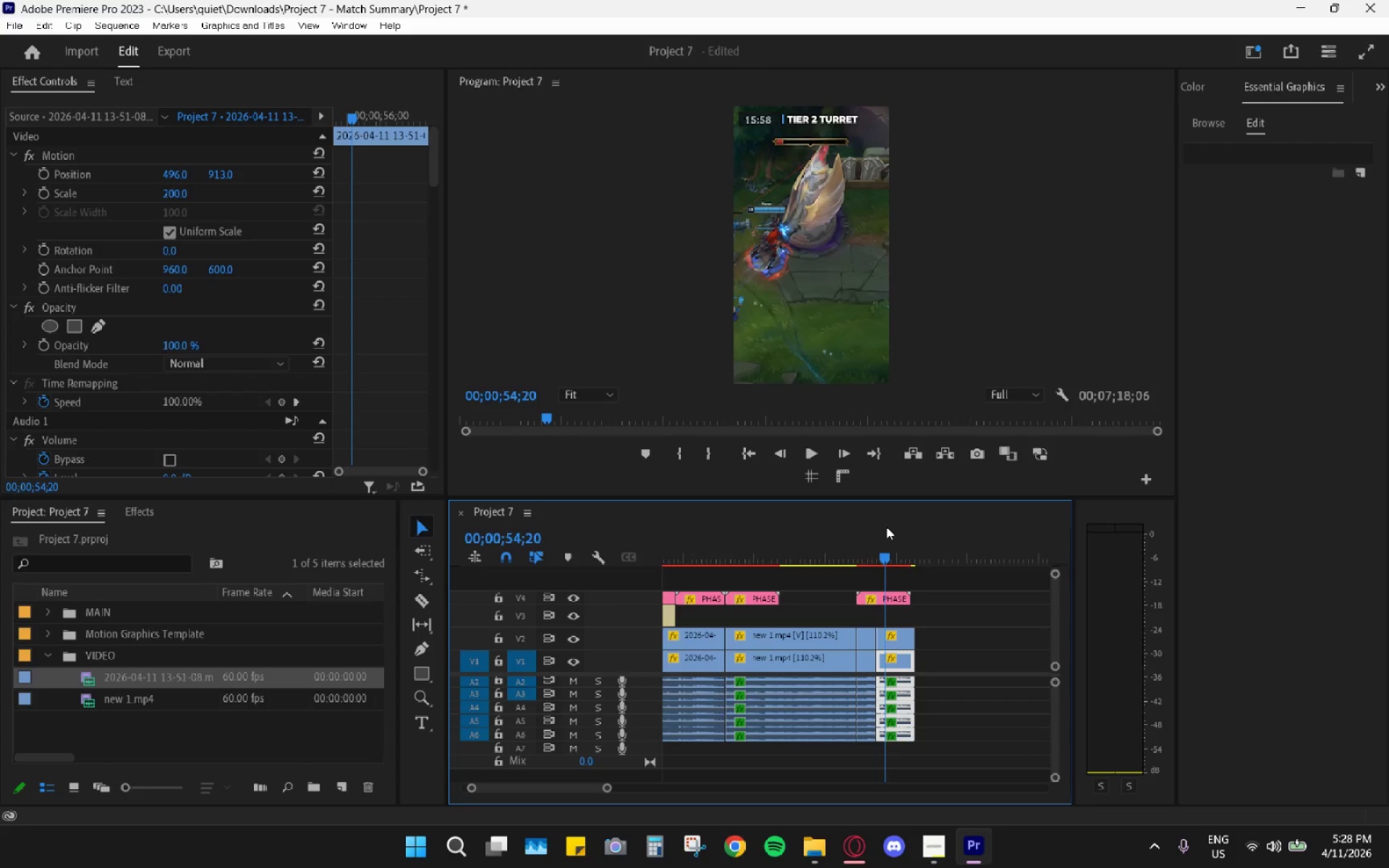 
key(Space)
 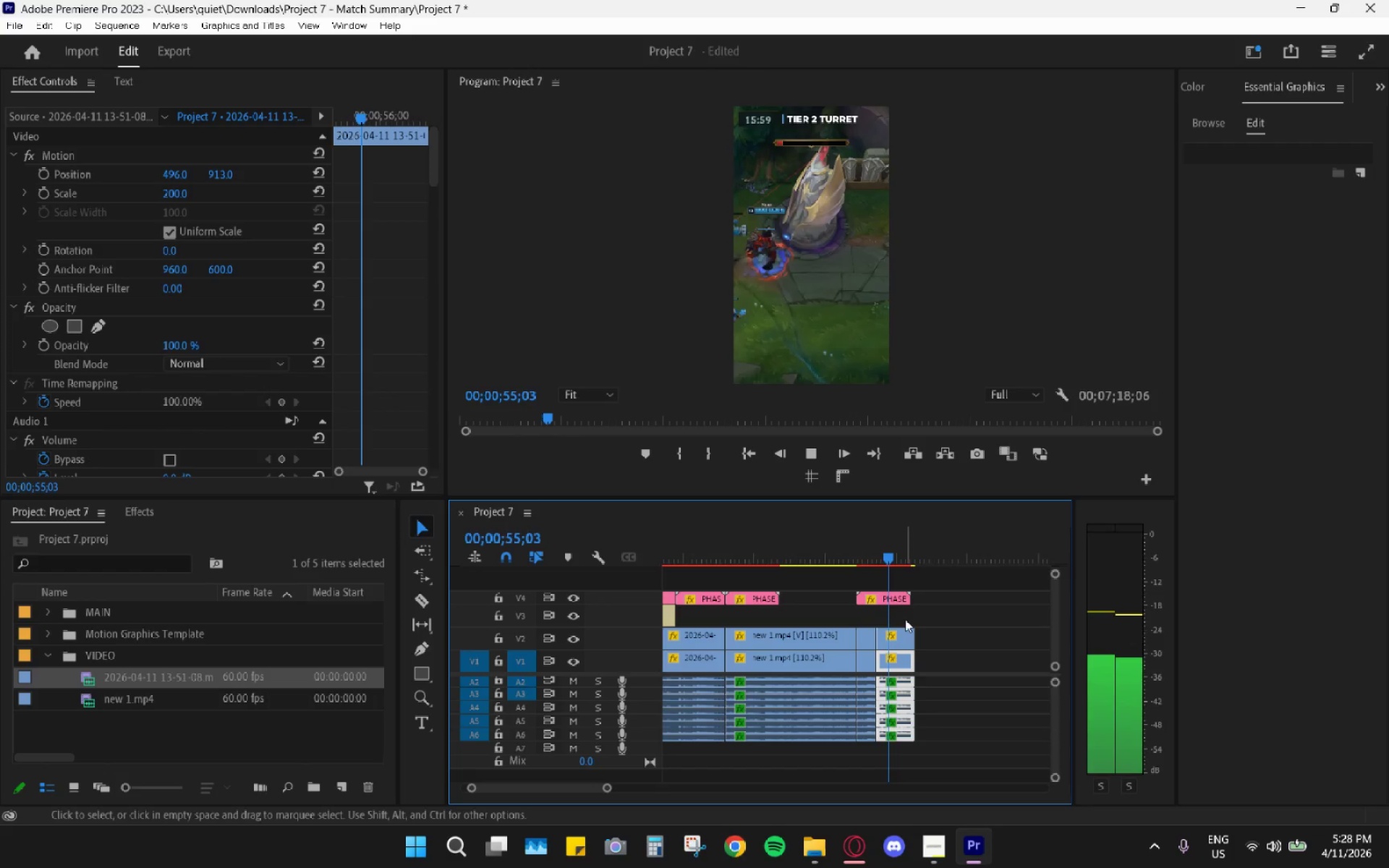 
key(Space)
 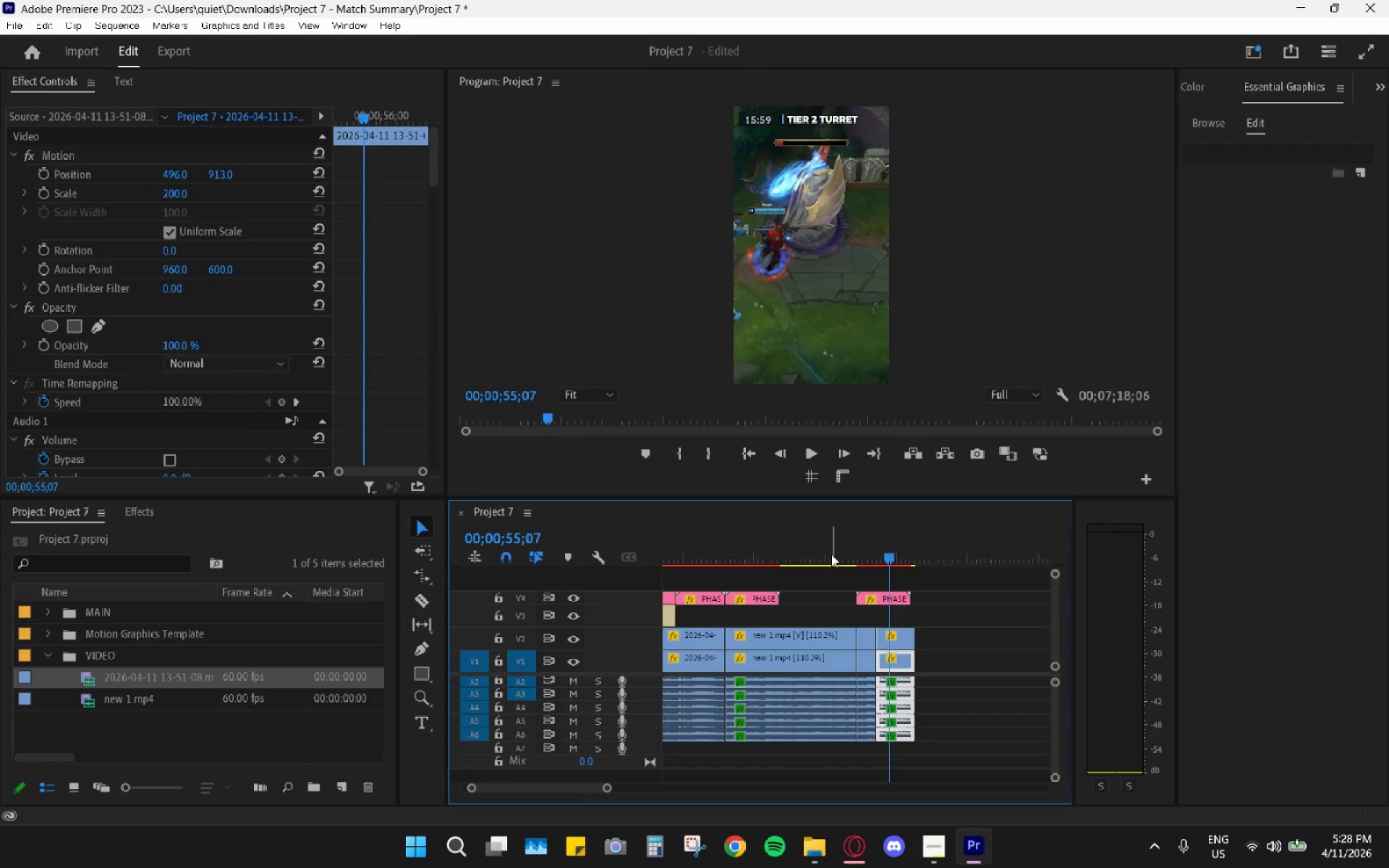 
left_click_drag(start_coordinate=[821, 548], to_coordinate=[744, 582])
 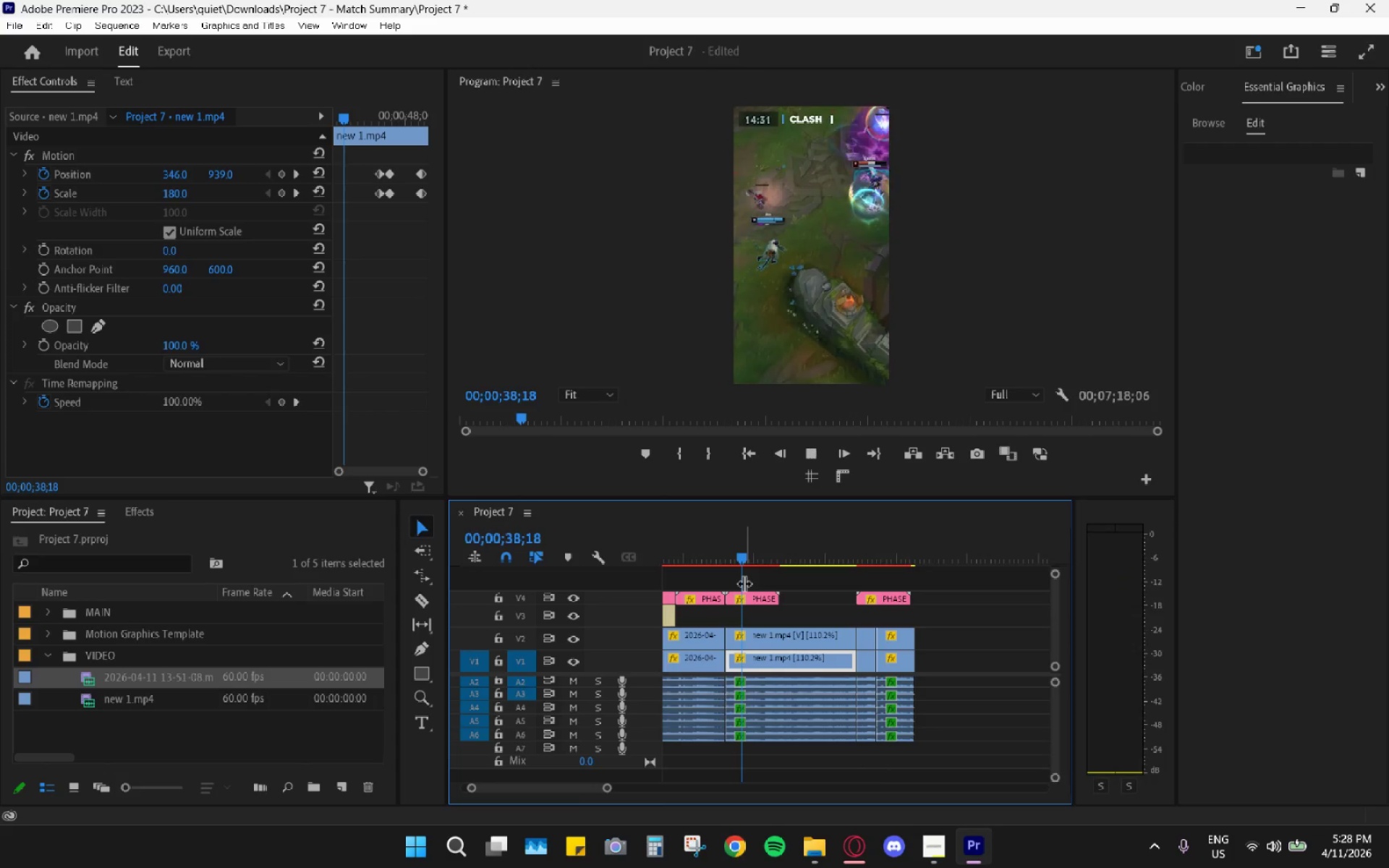 
key(Space)
 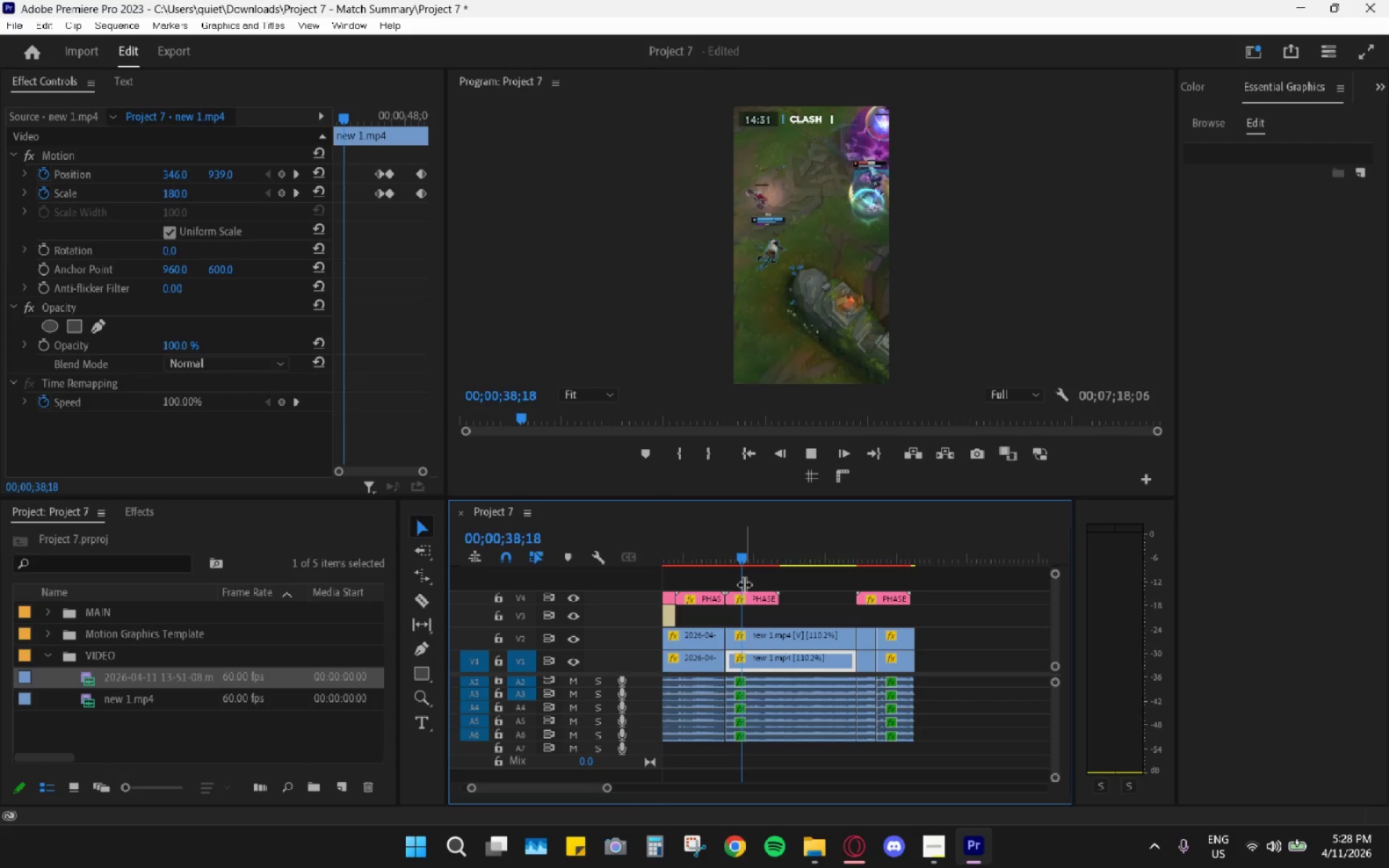 
scroll: coordinate [744, 584], scroll_direction: down, amount: 4.0
 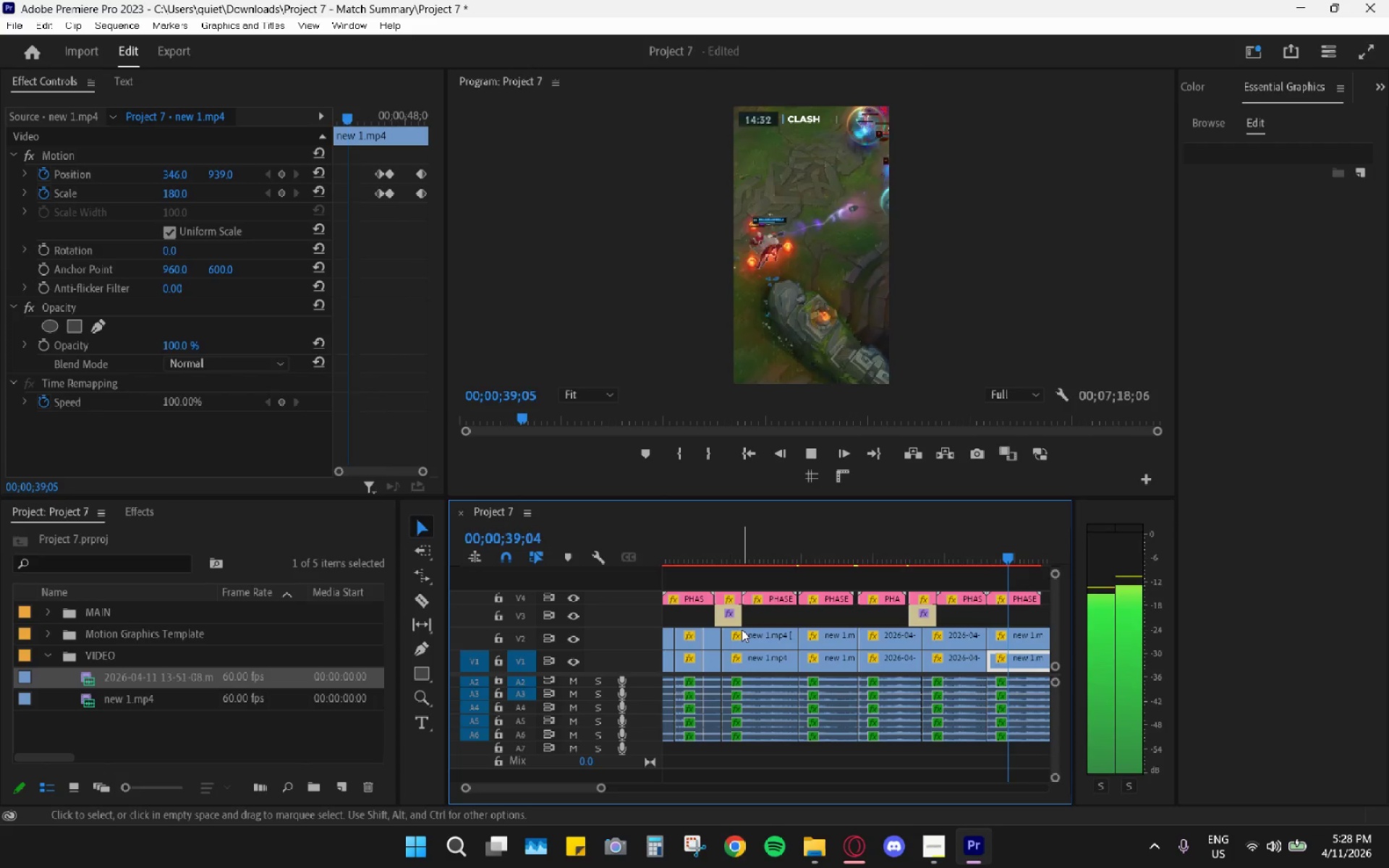 
hold_key(key=AltLeft, duration=0.73)
scroll: coordinate [739, 642], scroll_direction: down, amount: 9.0
 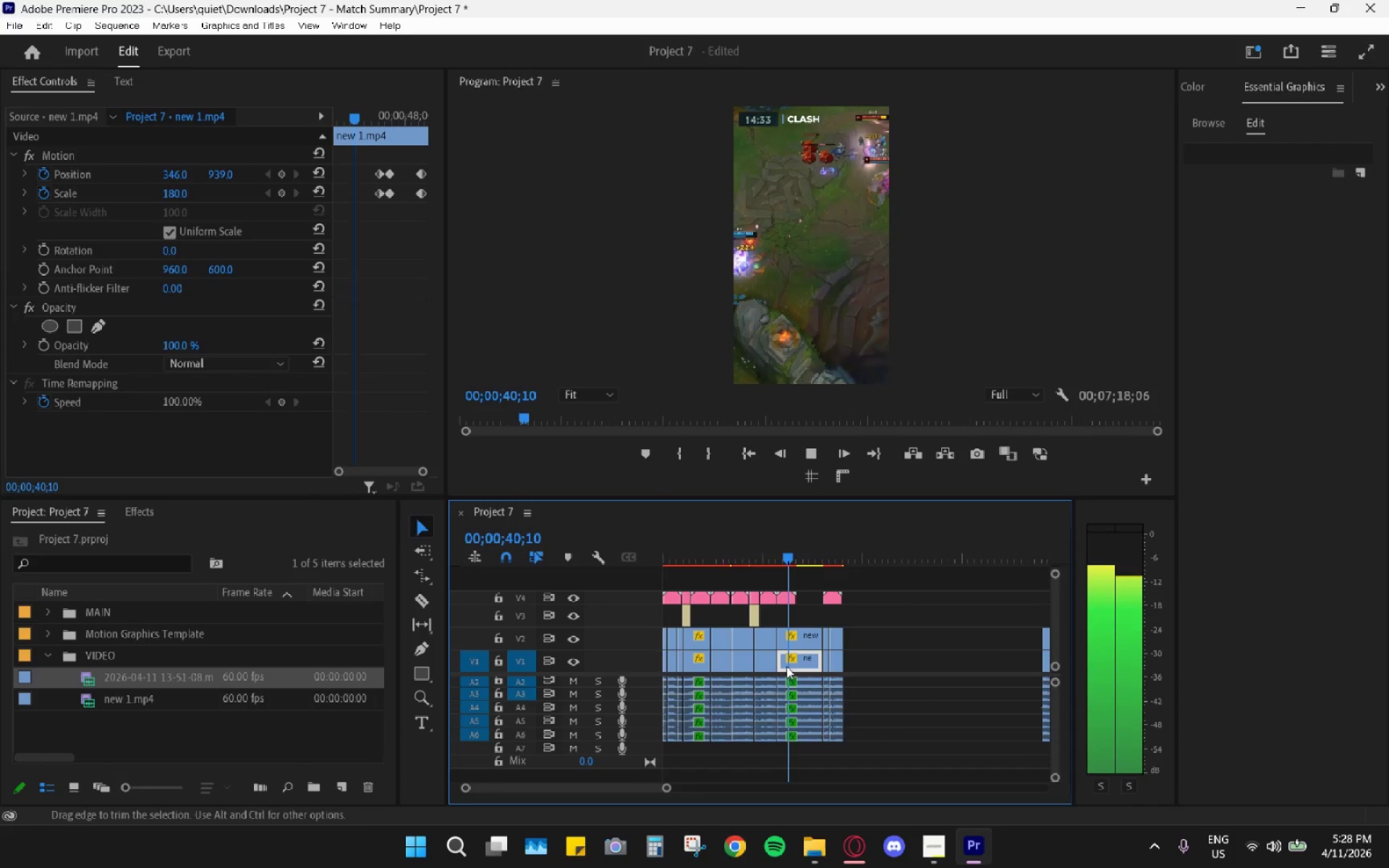 
hold_key(key=AltLeft, duration=0.64)
scroll: coordinate [790, 671], scroll_direction: up, amount: 10.0
 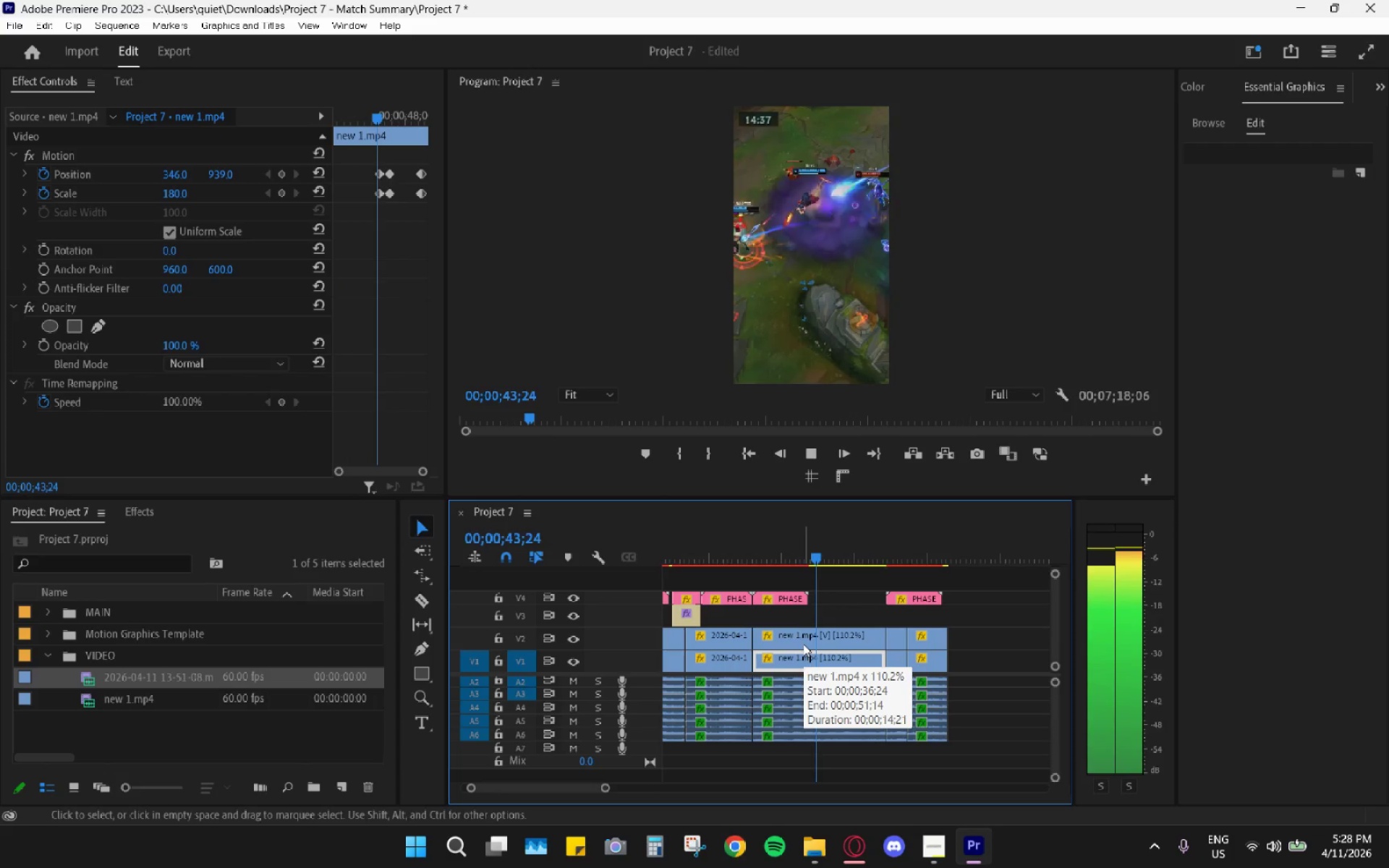 
key(Space)
 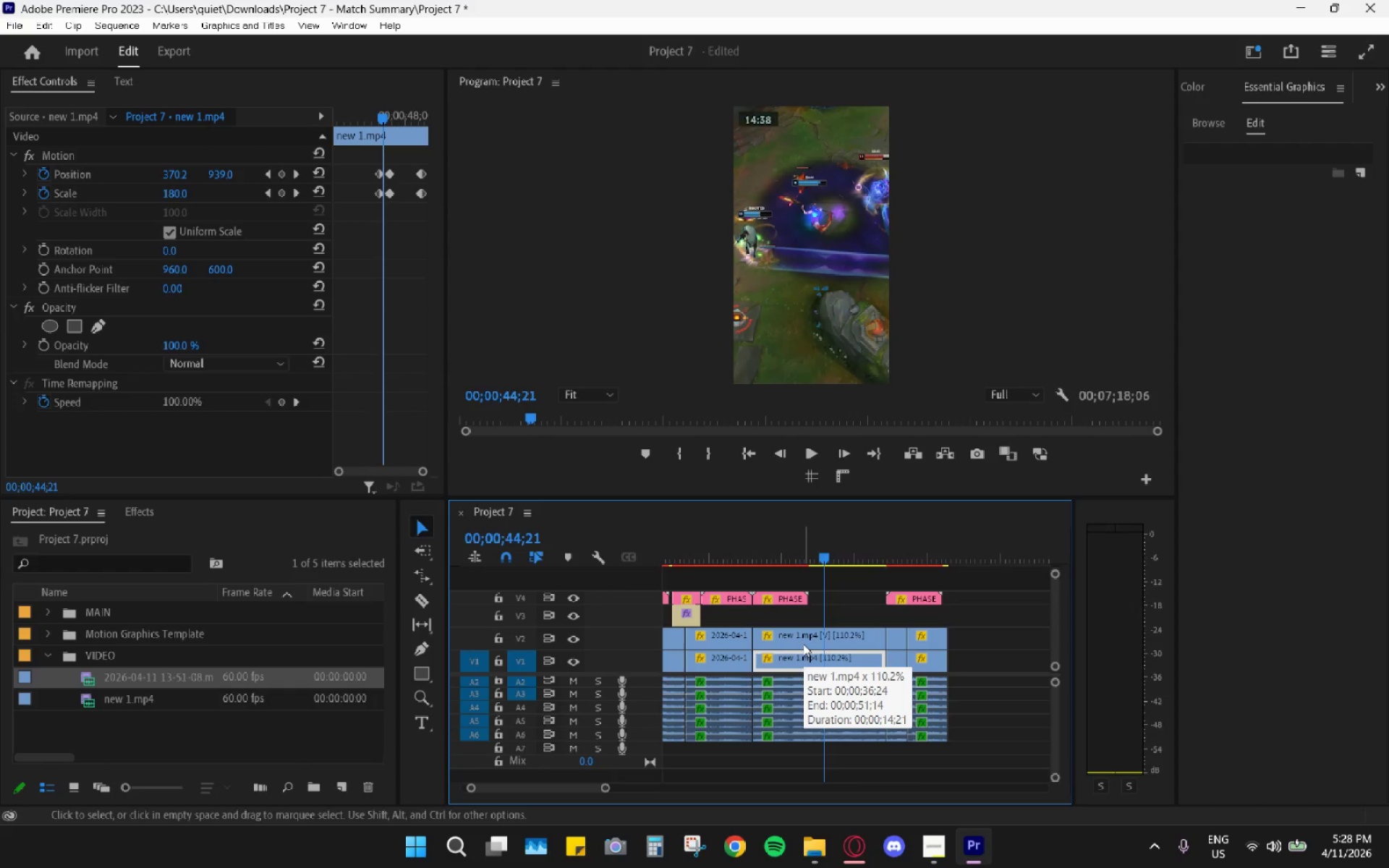 
key(Space)
 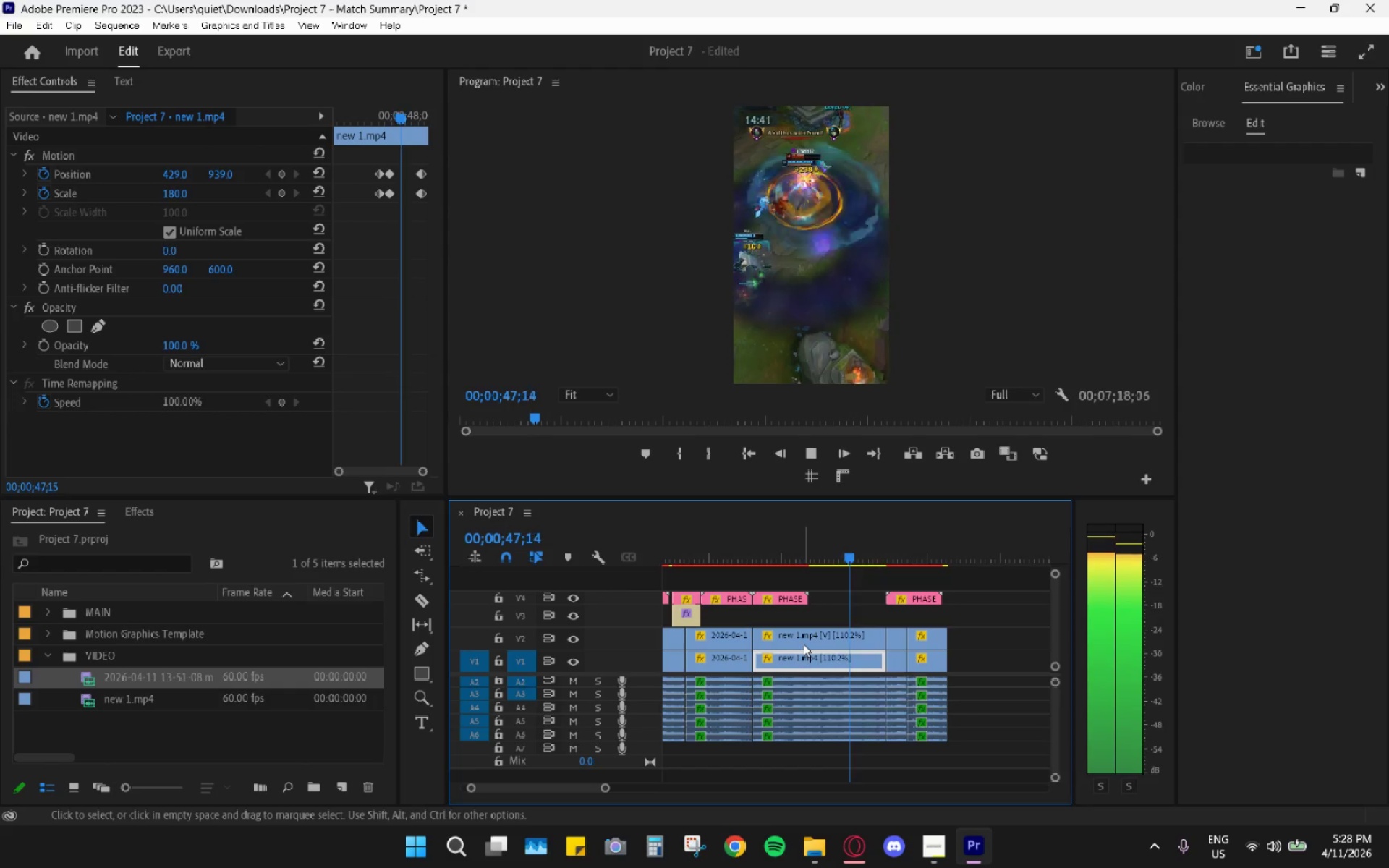 
key(Space)
 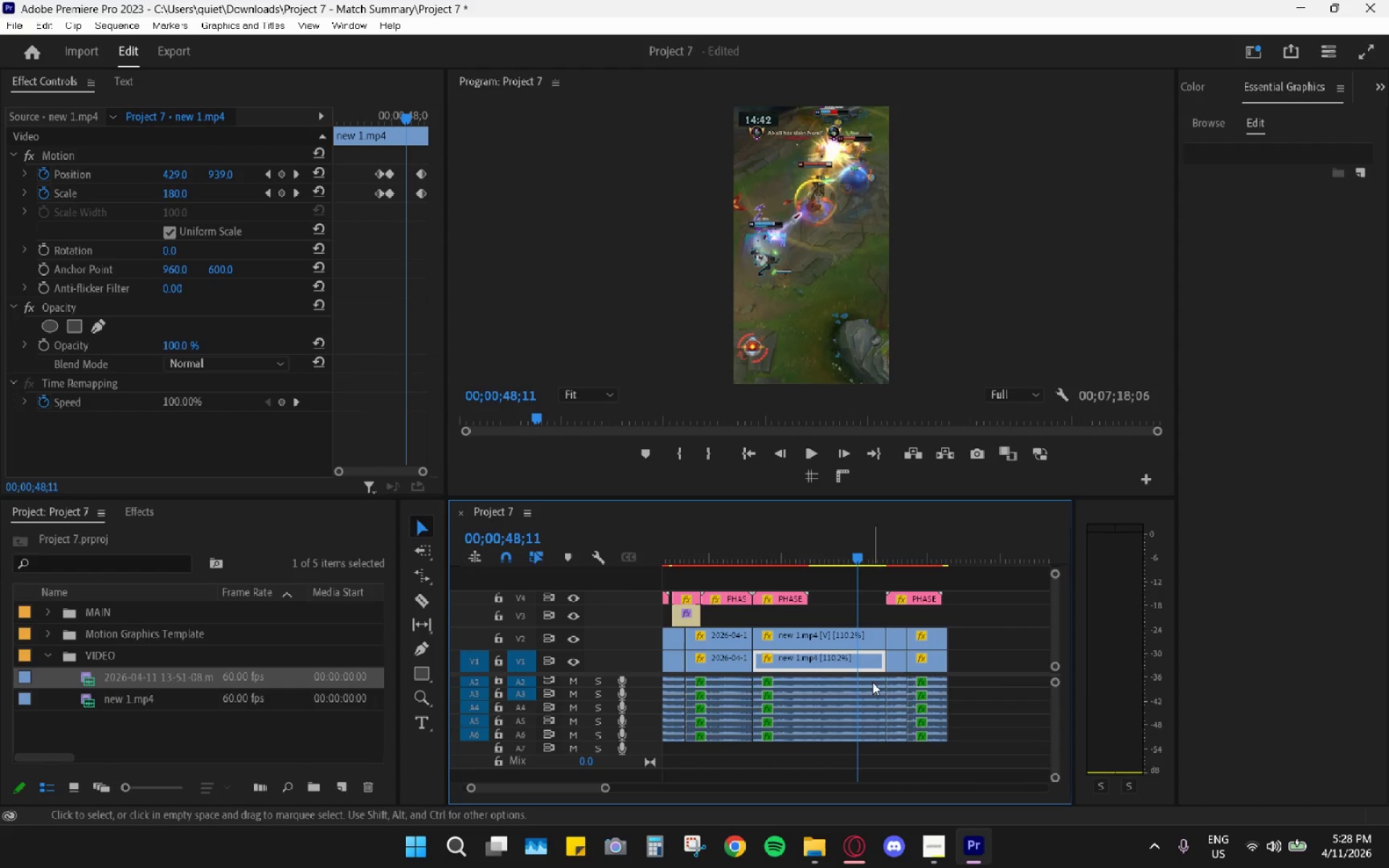 
key(C)
 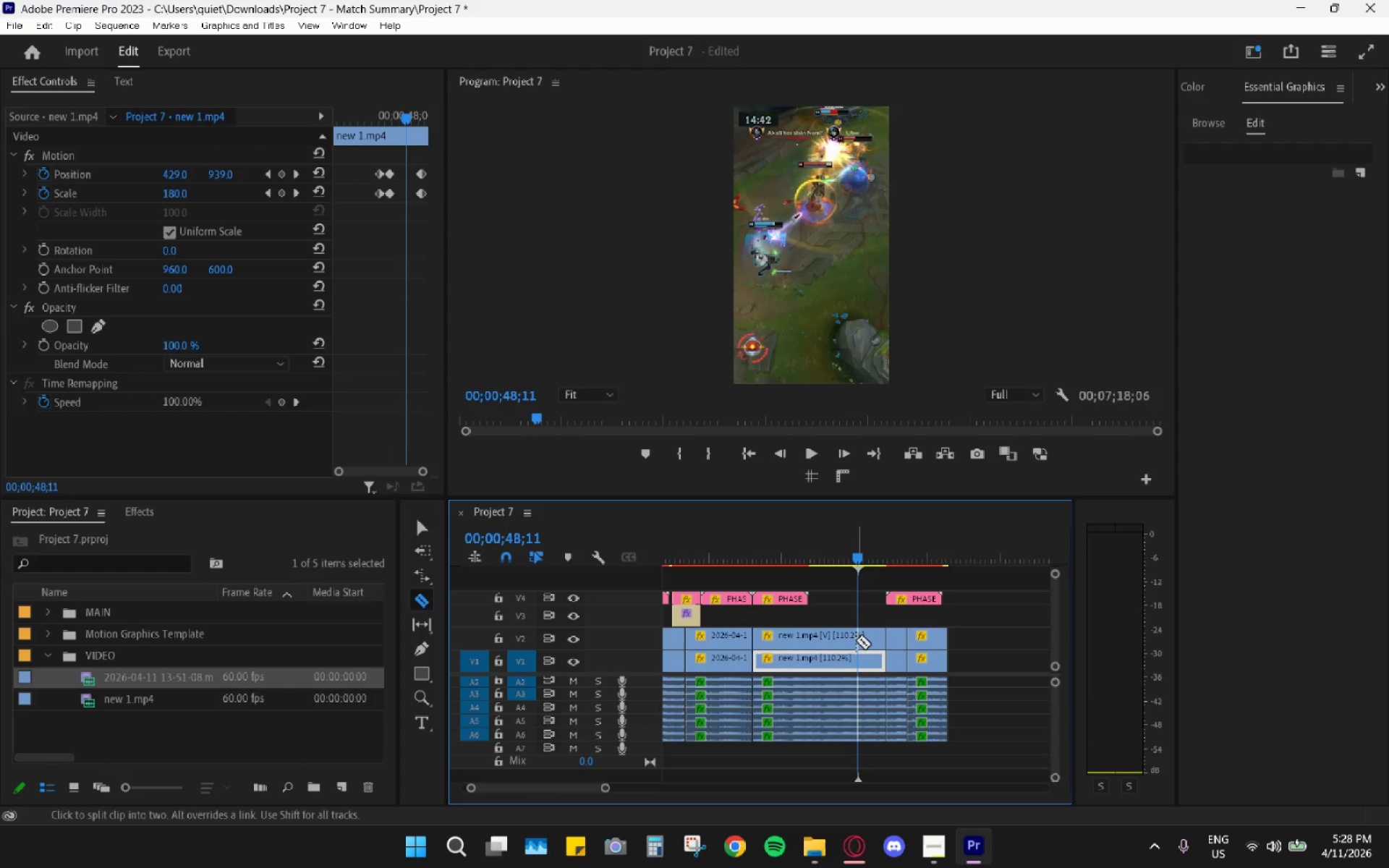 
key(Space)
 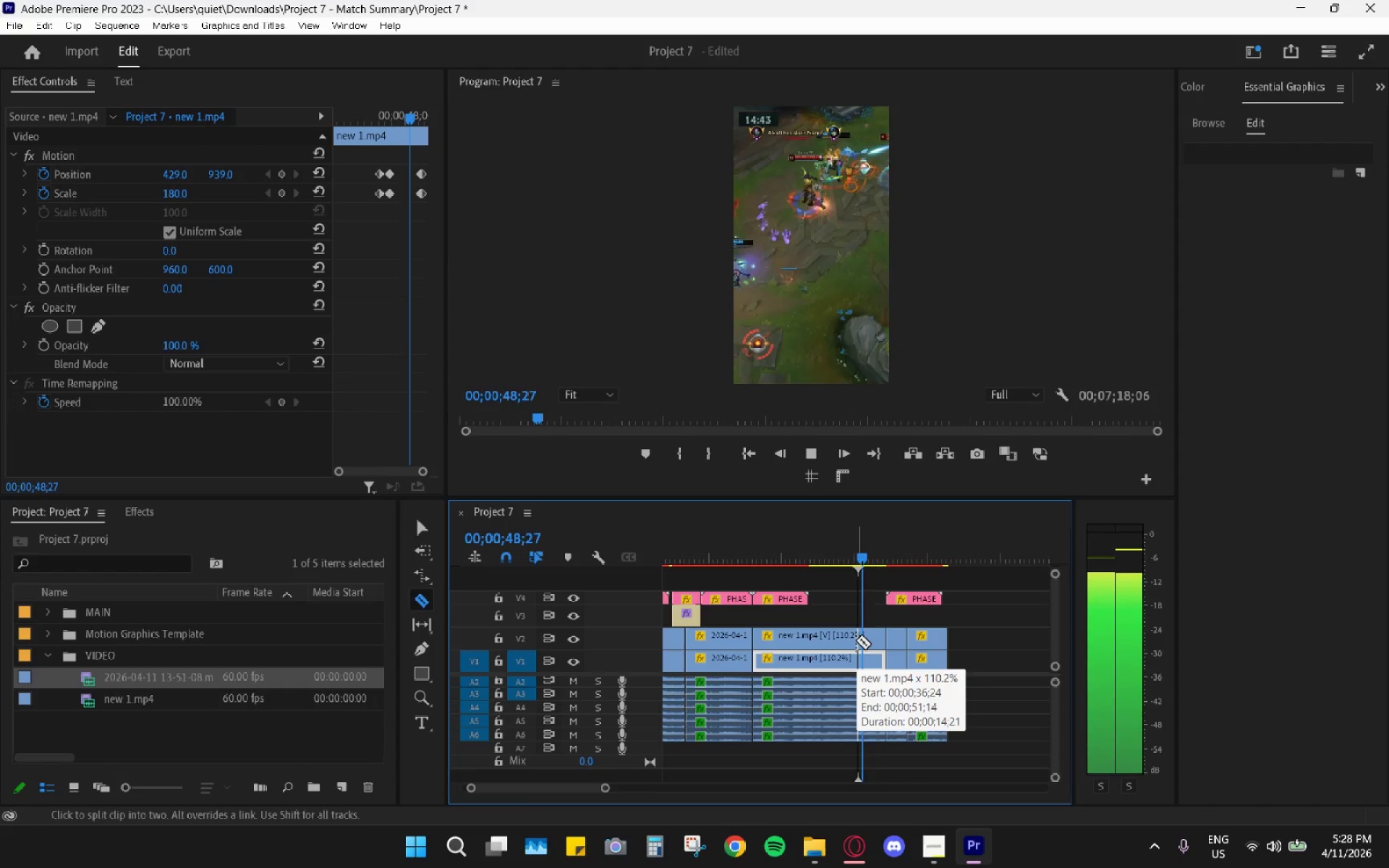 
key(Space)
 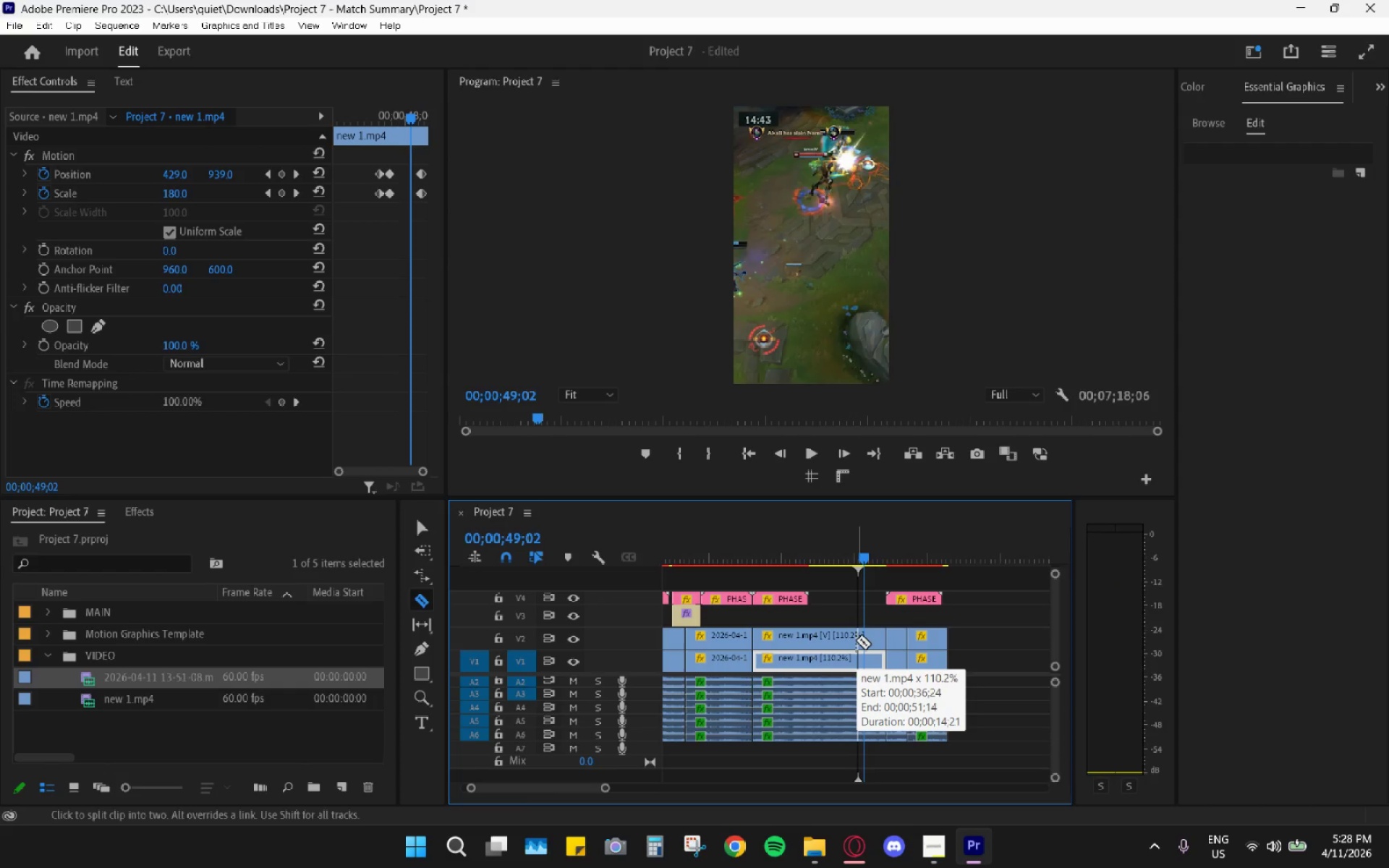 
key(C)
 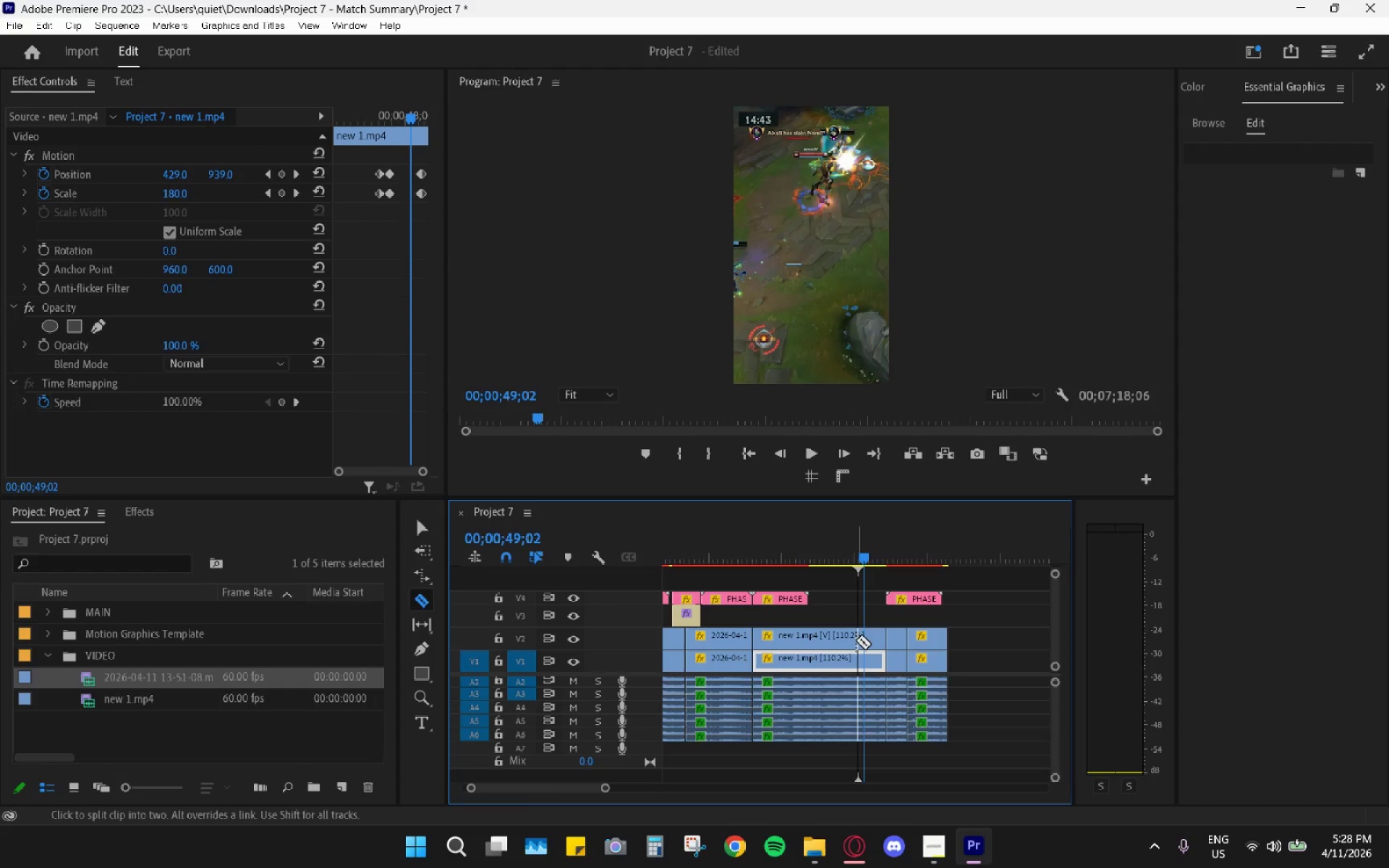 
left_click([856, 640])
 